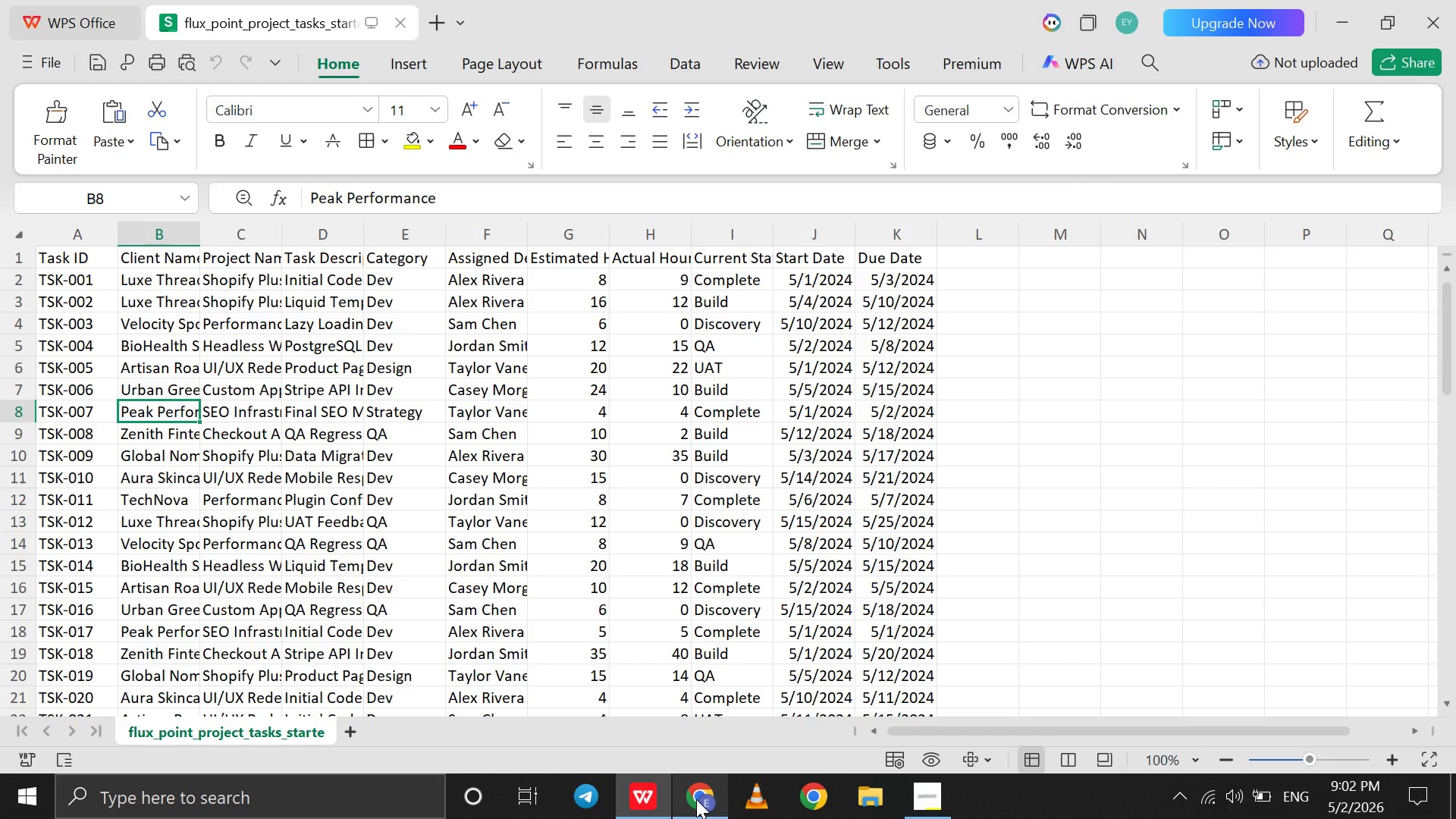 
left_click([696, 799])
 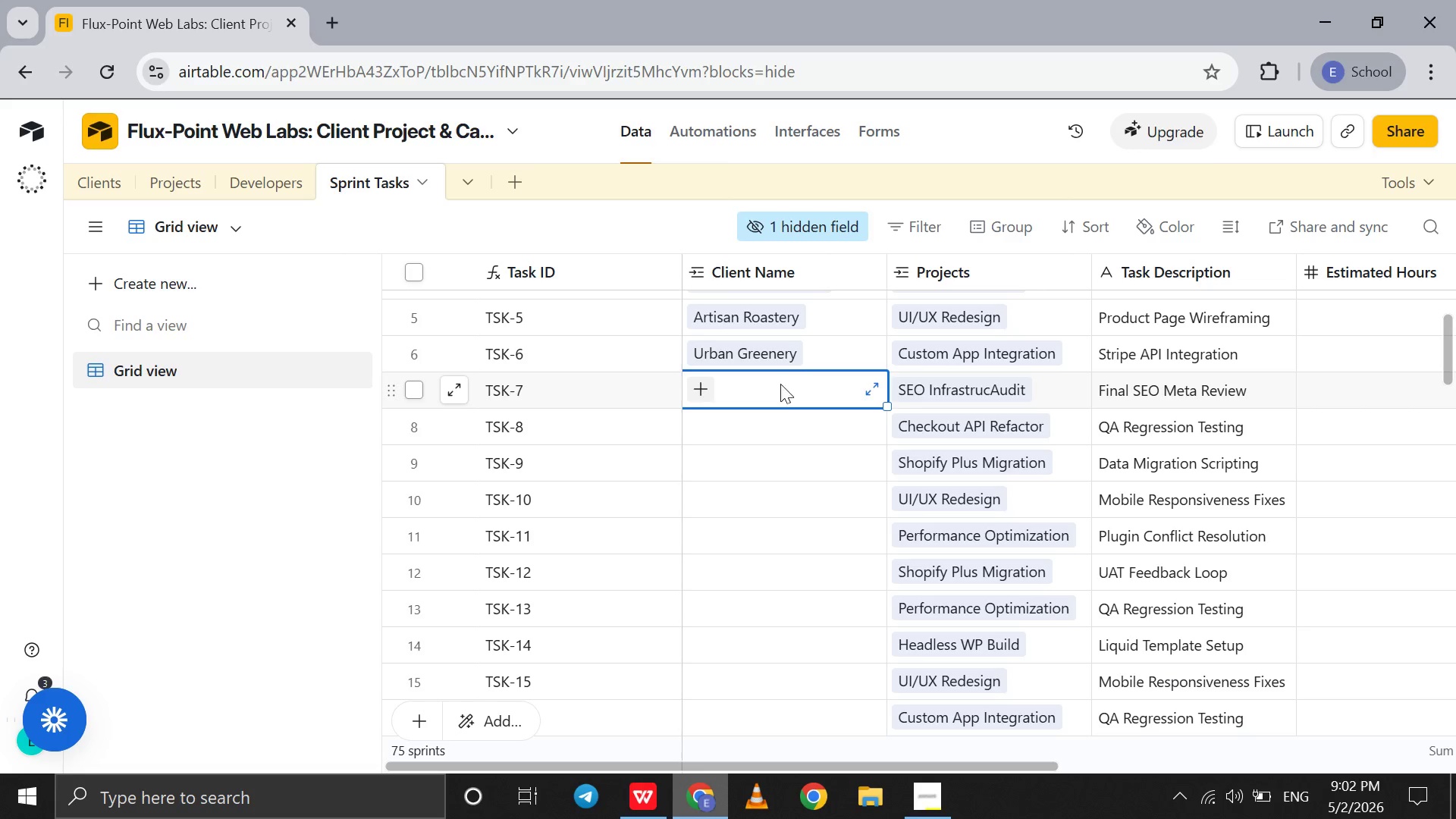 
left_click([765, 391])
 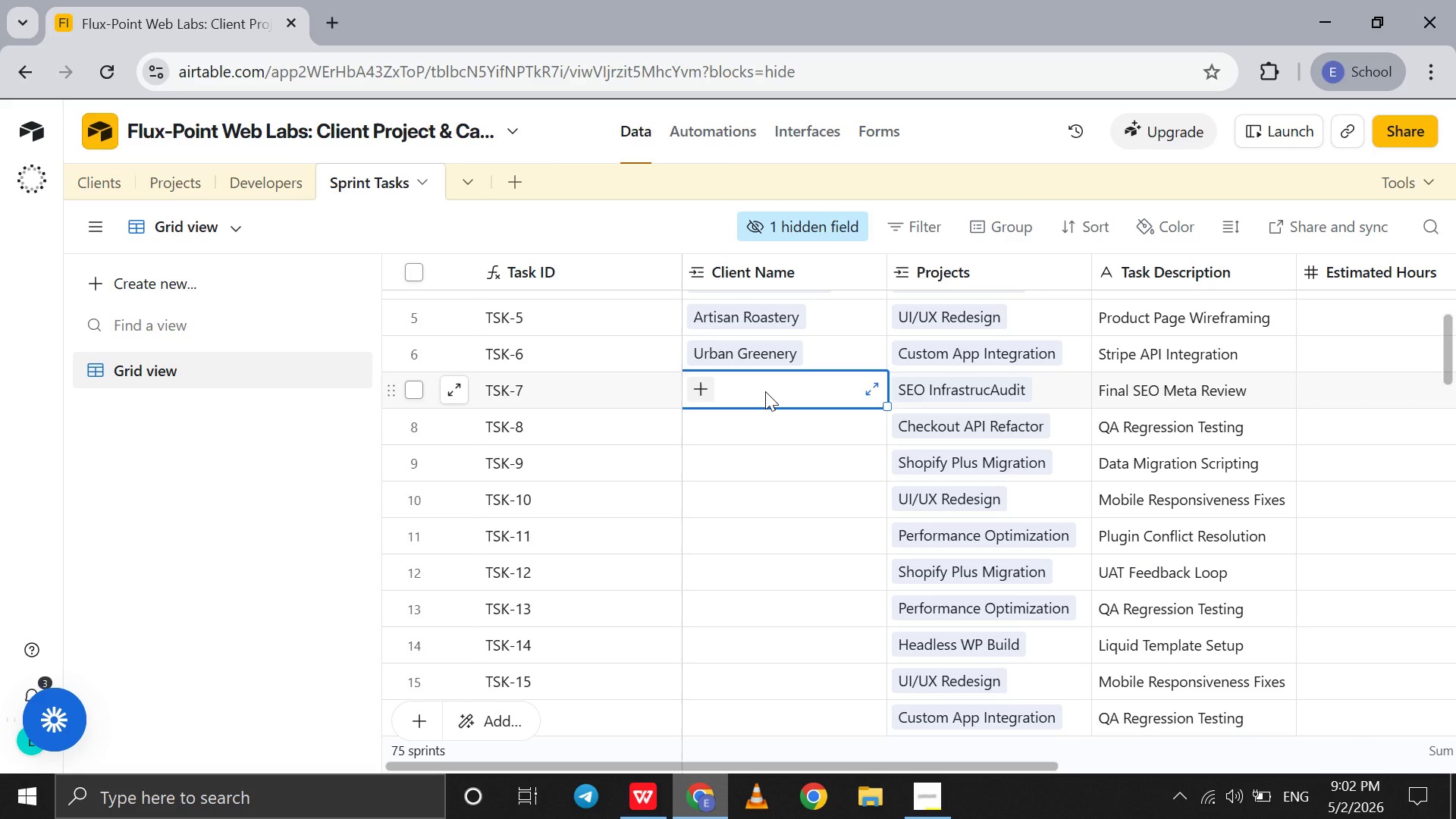 
key(P)
 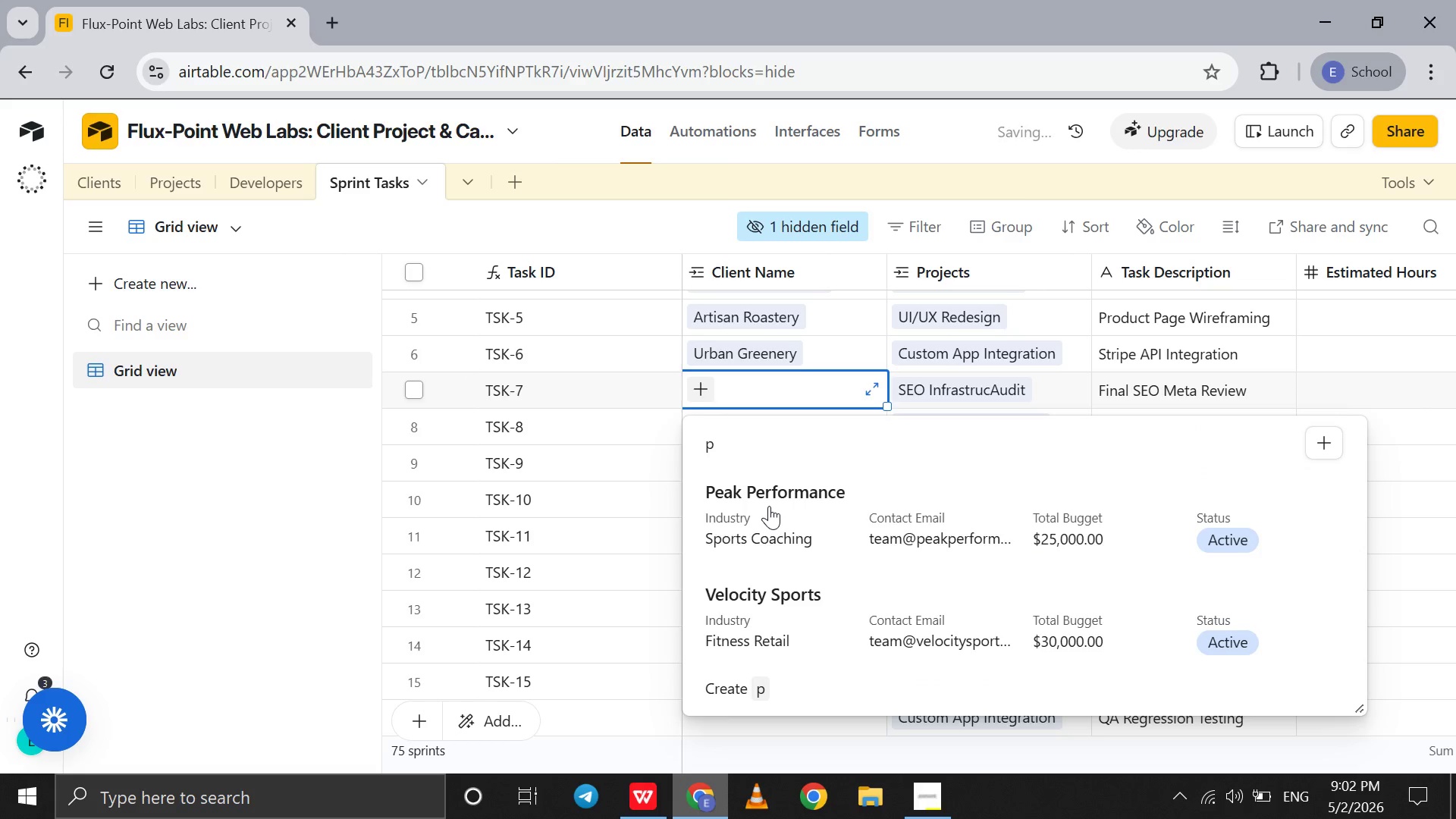 
left_click([769, 506])
 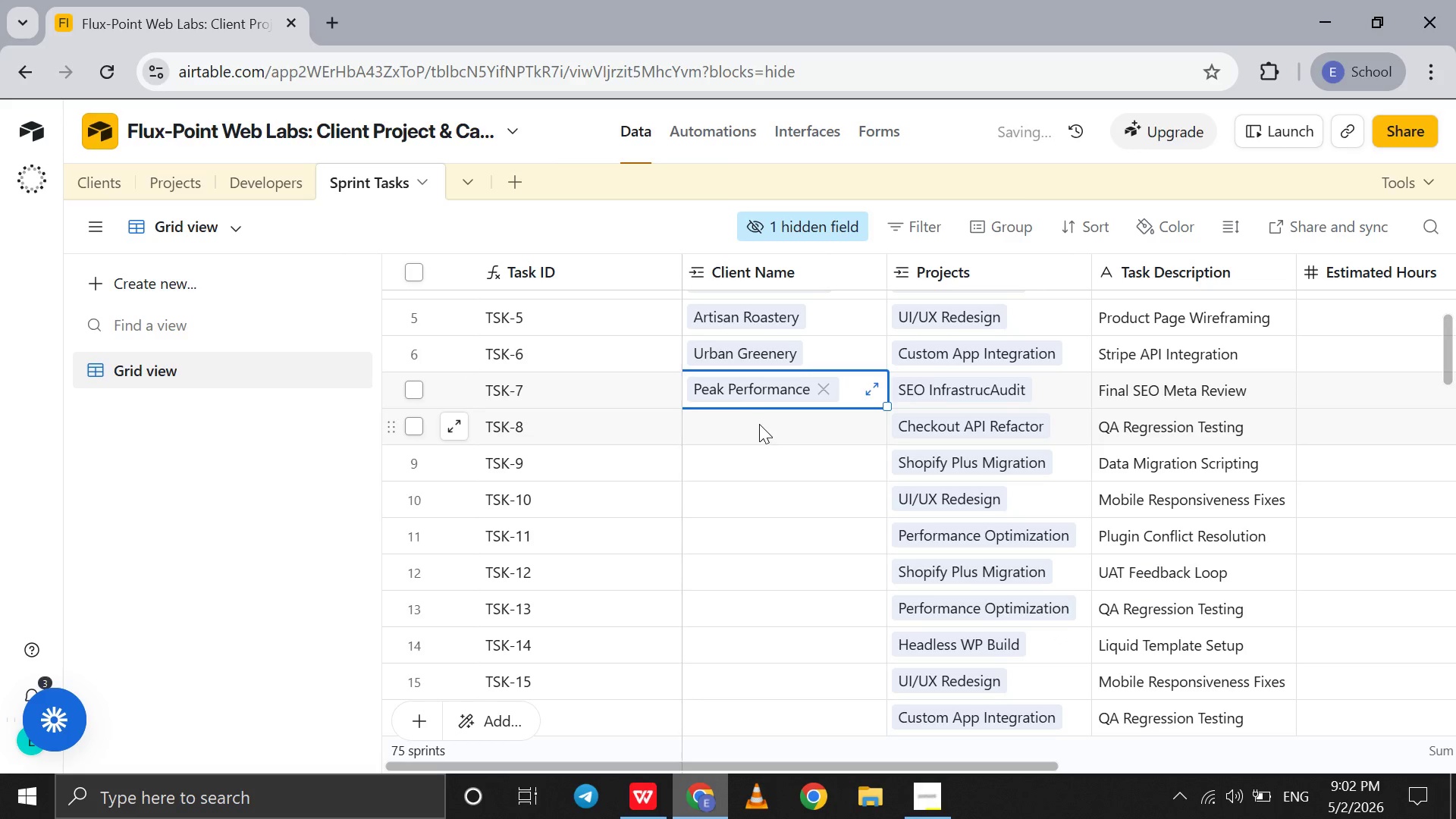 
left_click([759, 424])
 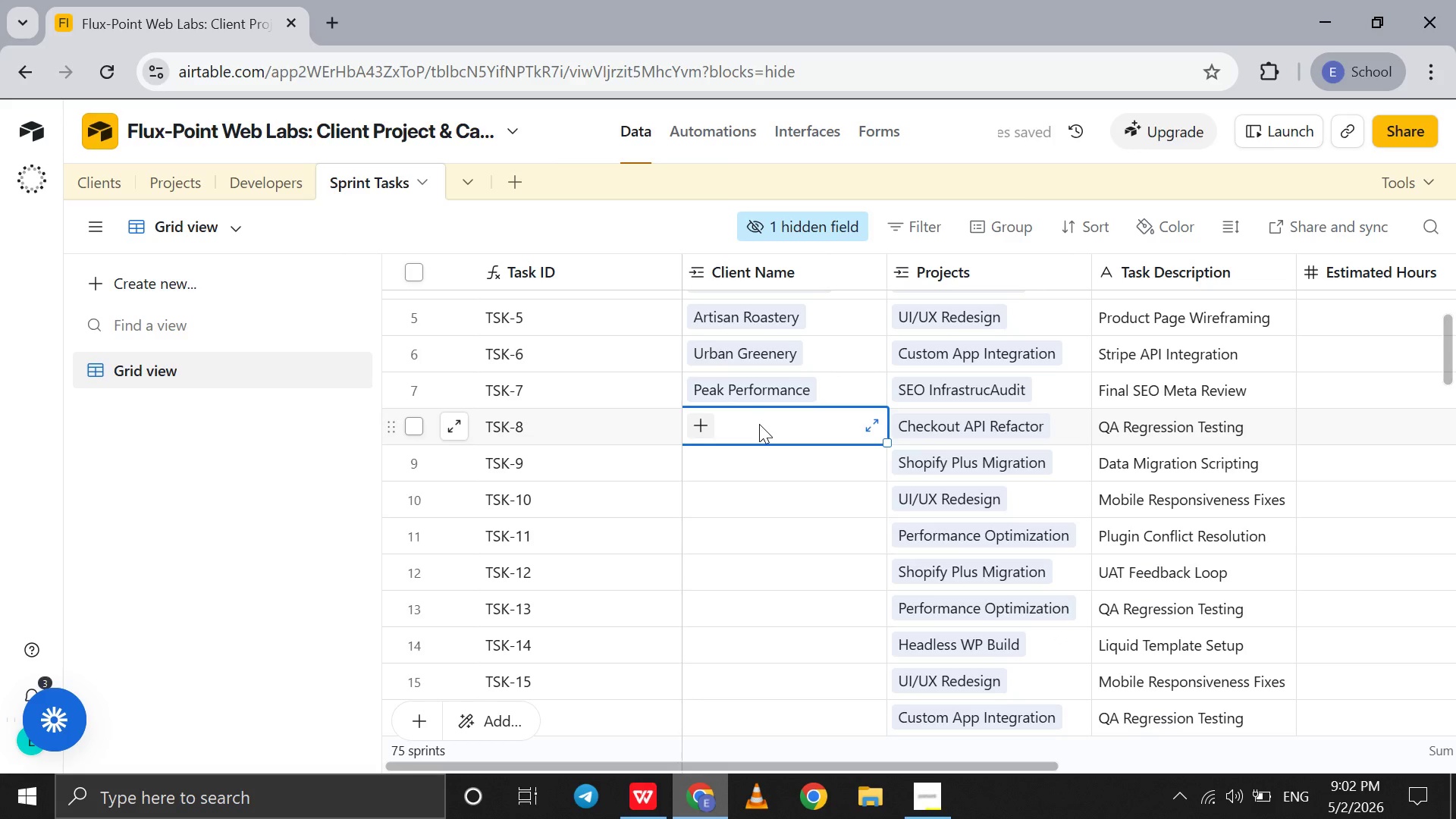 
key(Z)
 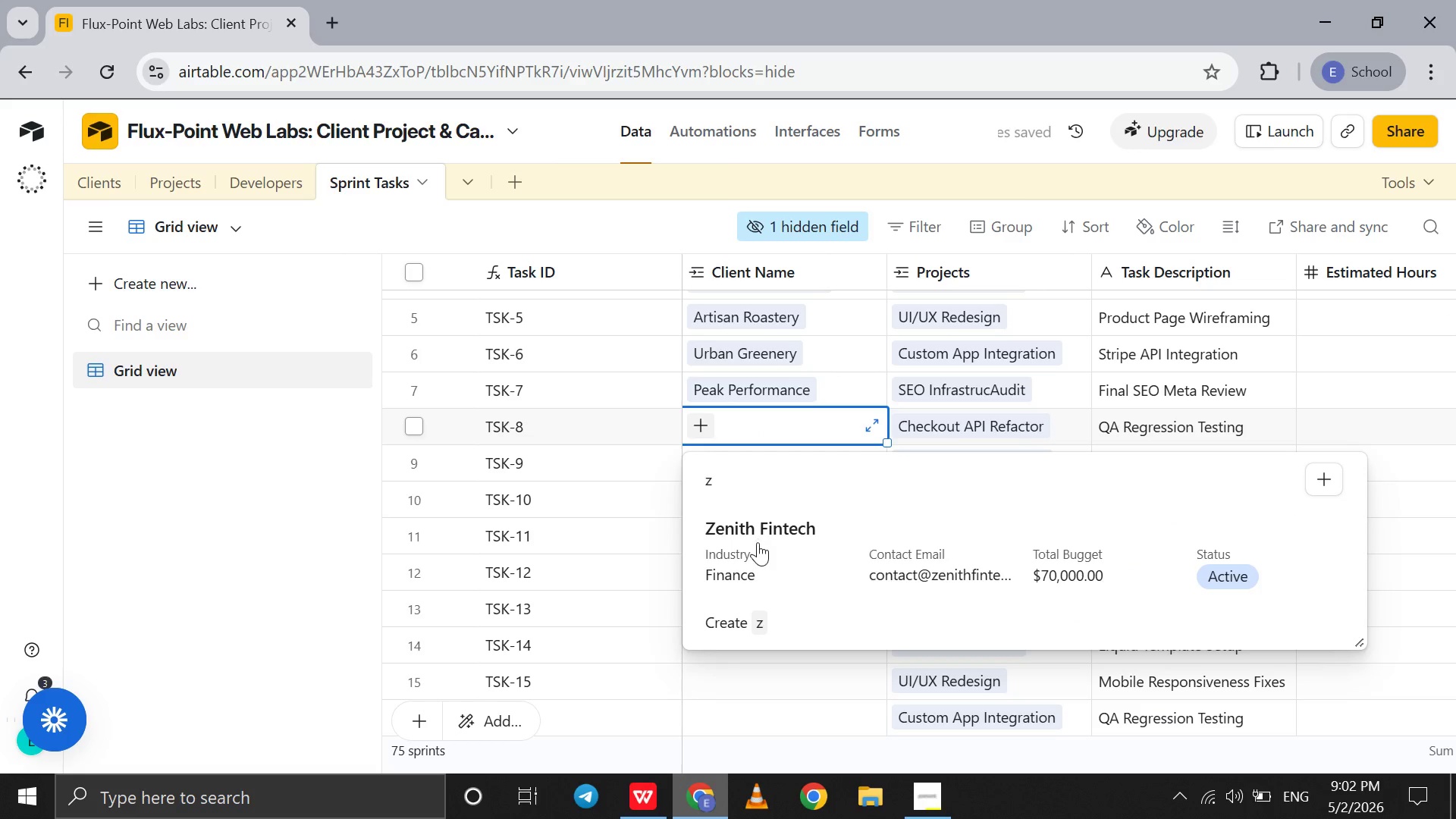 
left_click([758, 543])
 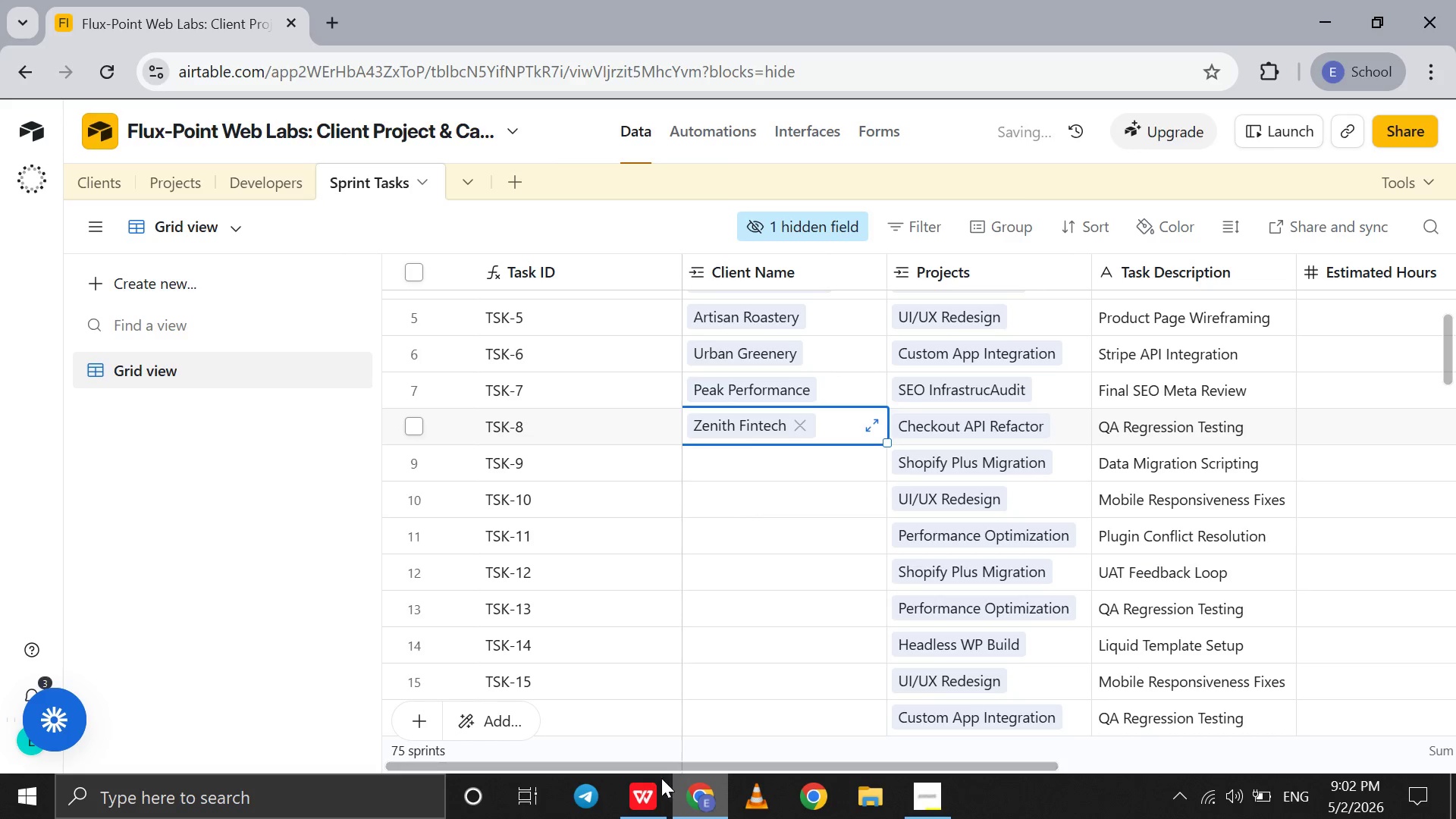 
left_click([658, 785])
 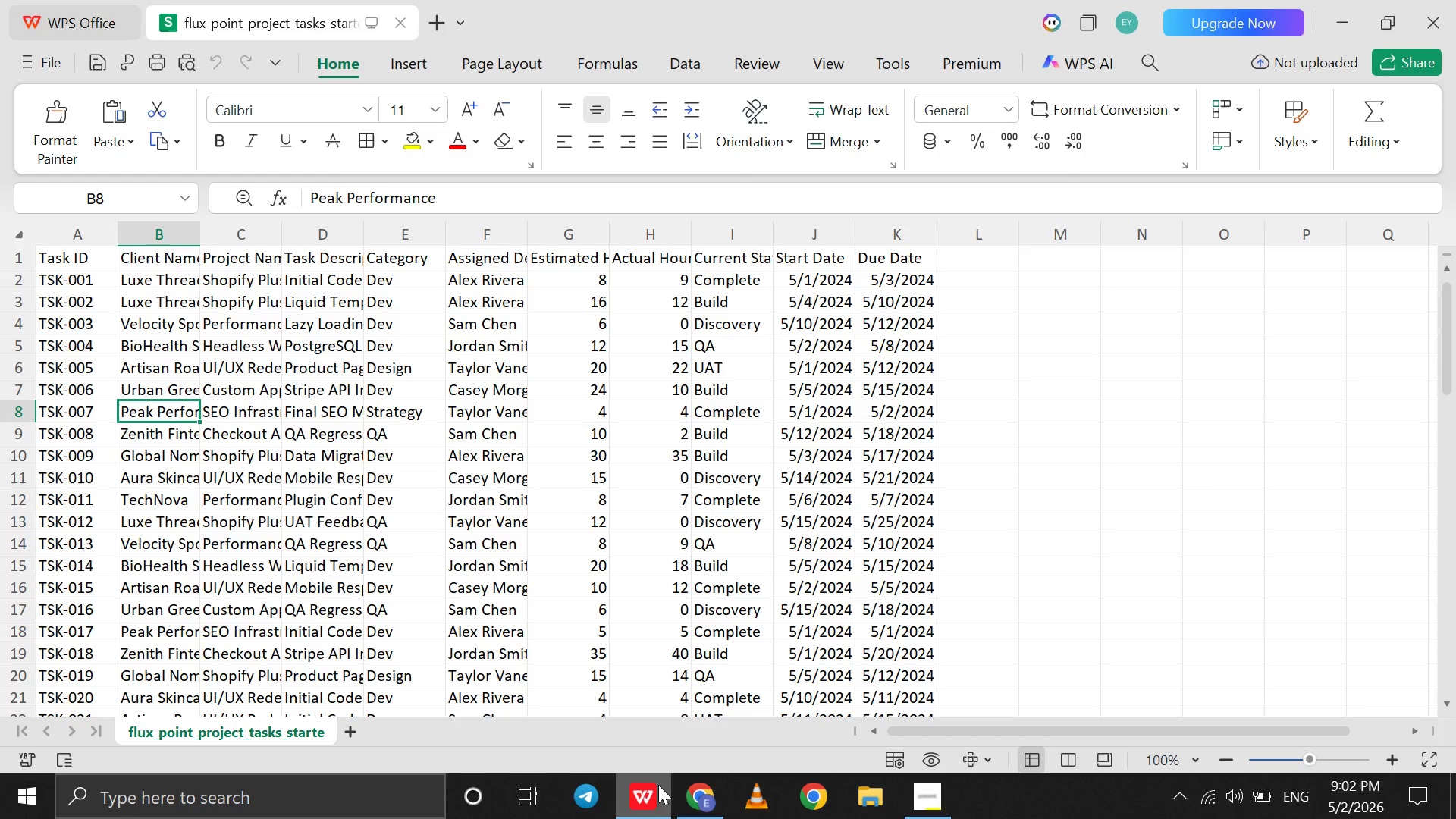 
left_click([658, 785])
 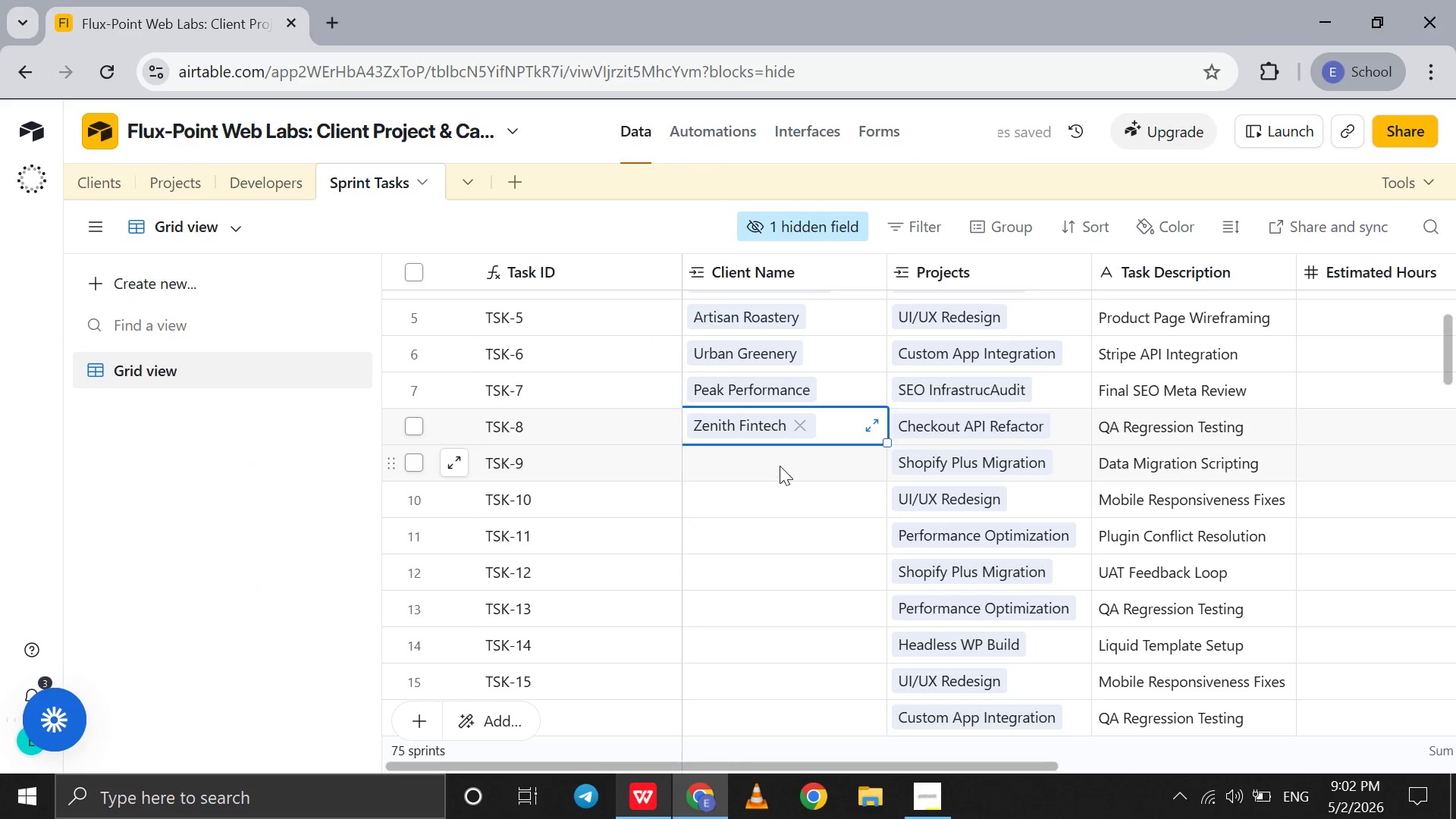 
left_click([781, 465])
 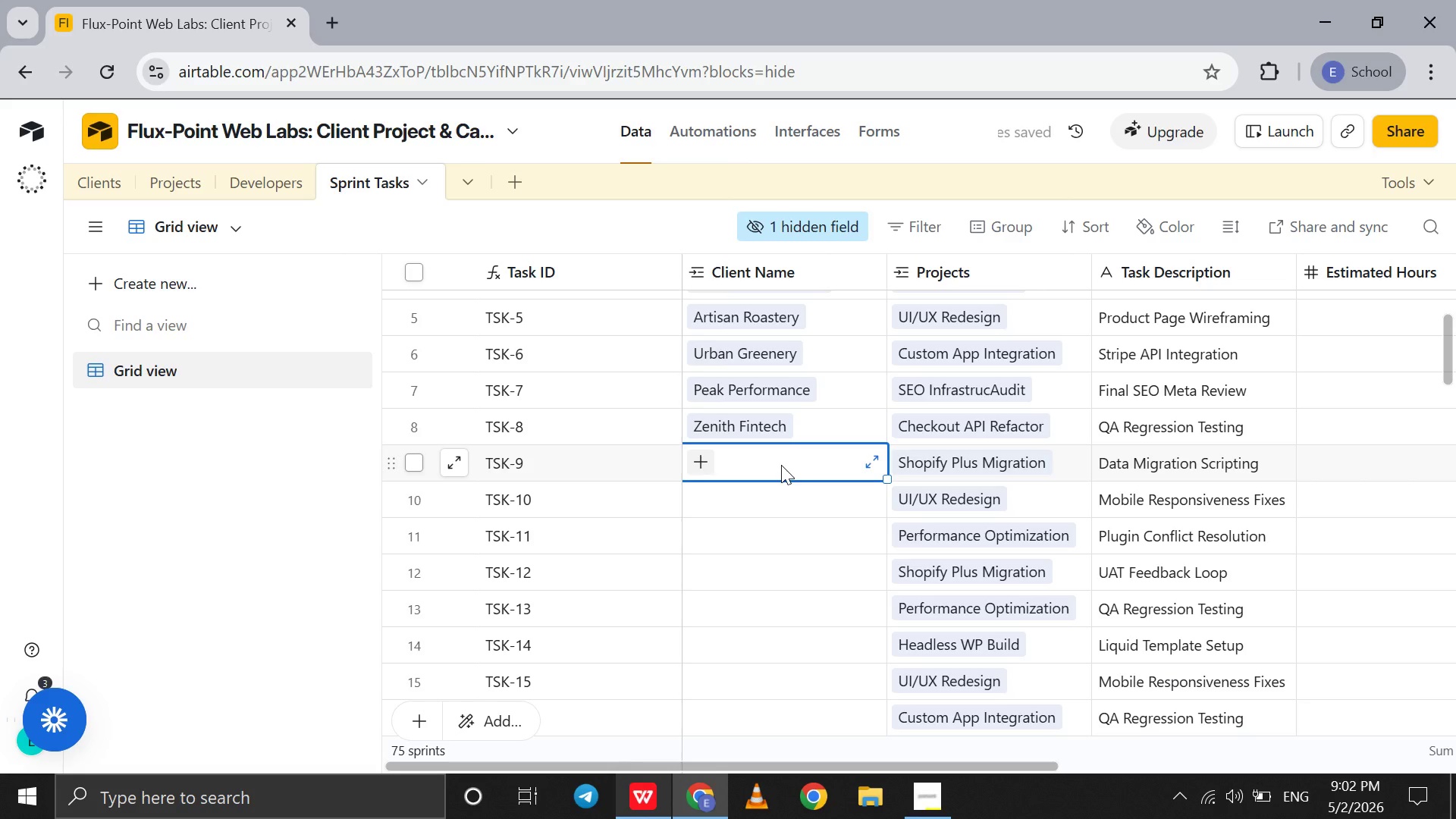 
key(G)
 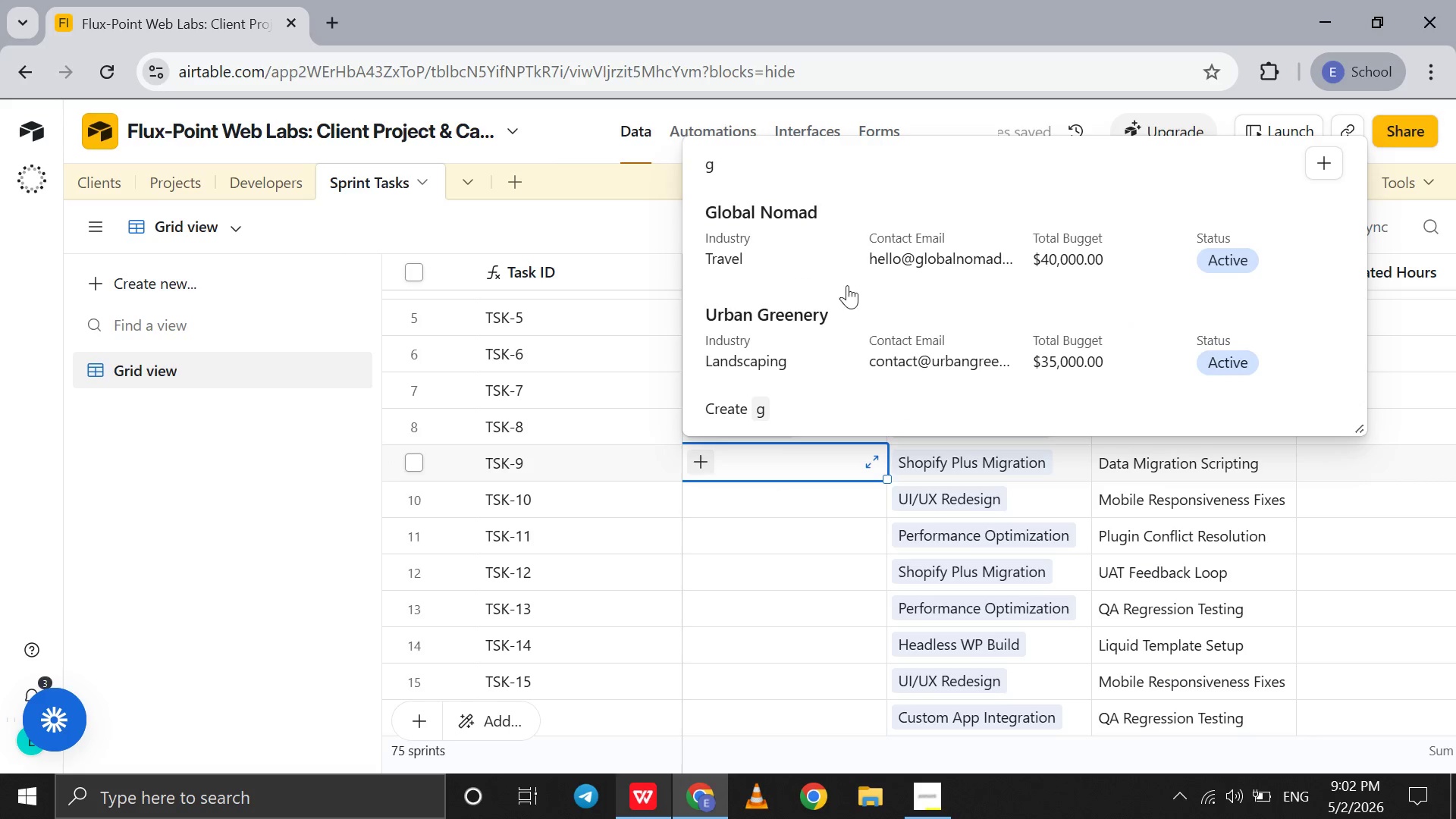 
left_click([870, 259])
 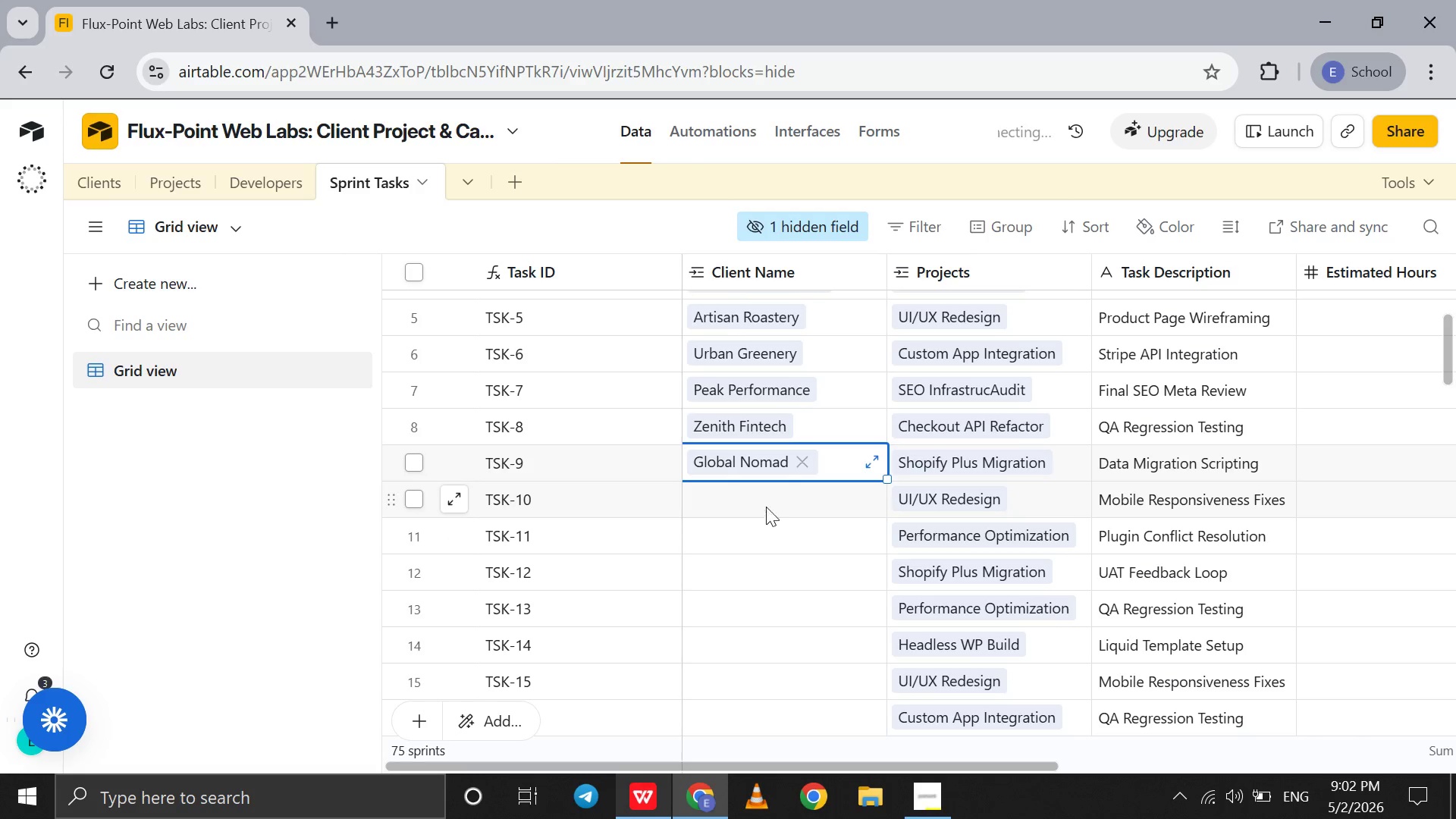 
left_click([774, 498])
 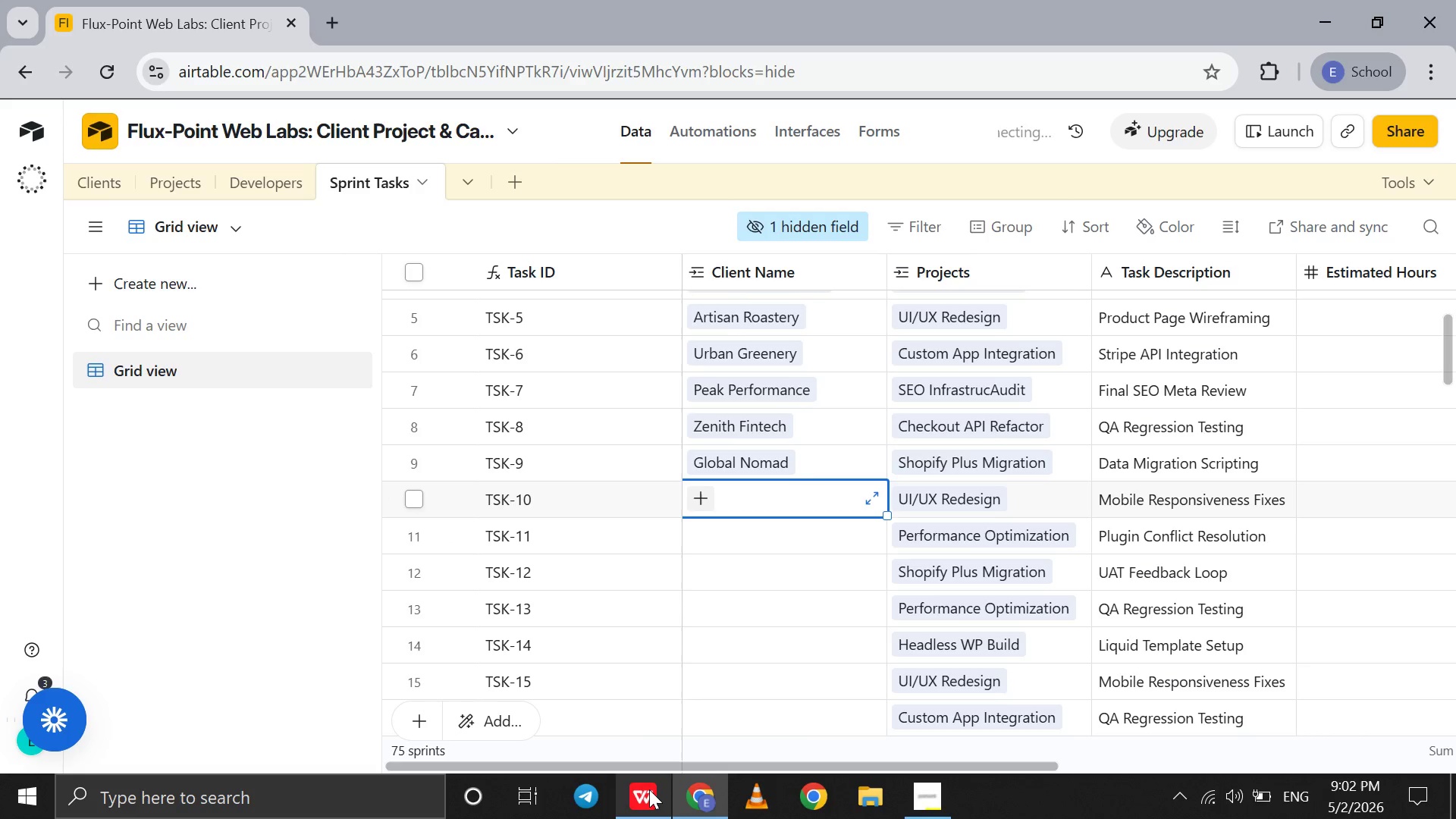 
left_click([649, 790])
 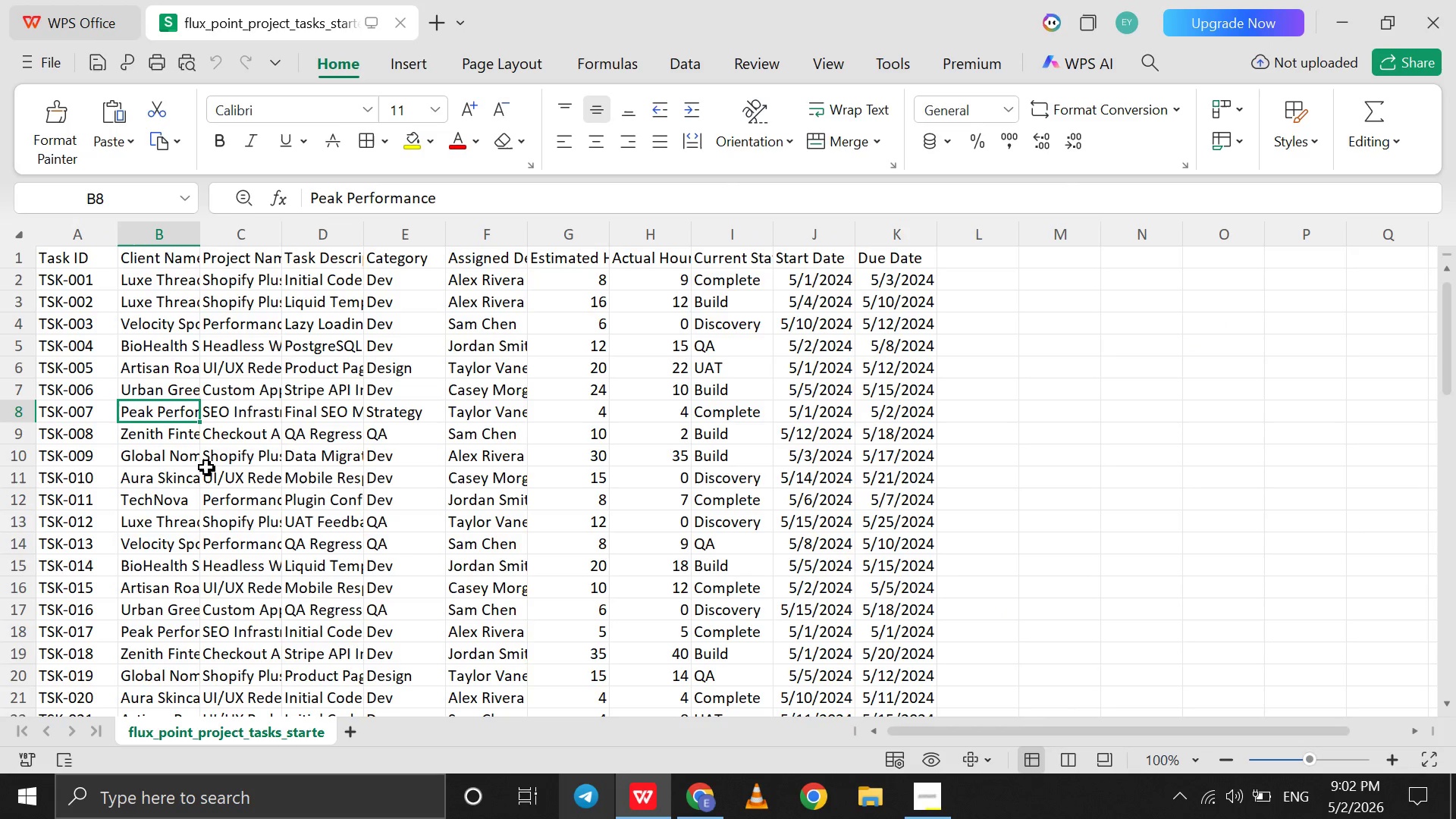 
left_click([184, 457])
 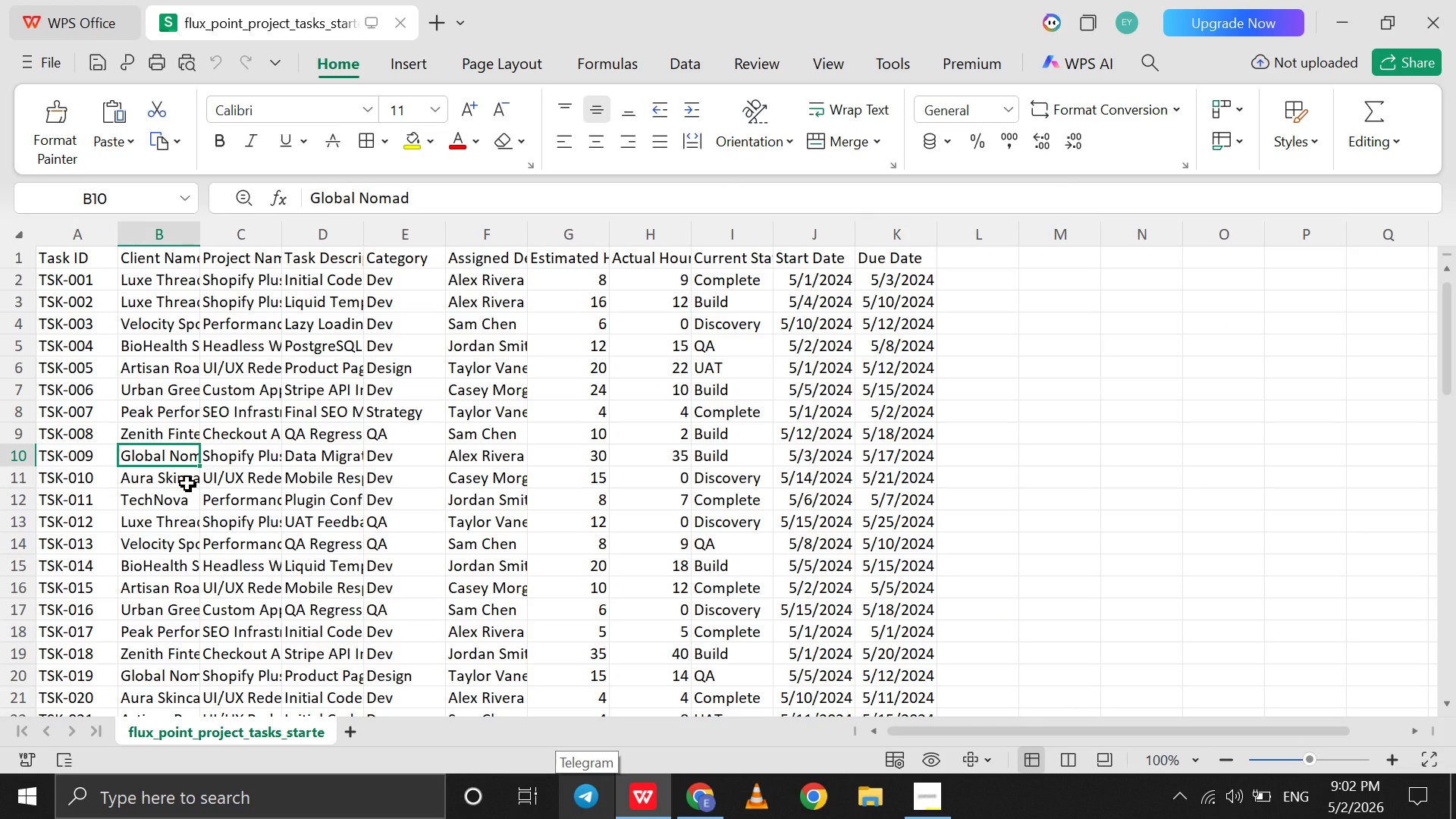 
left_click([187, 483])
 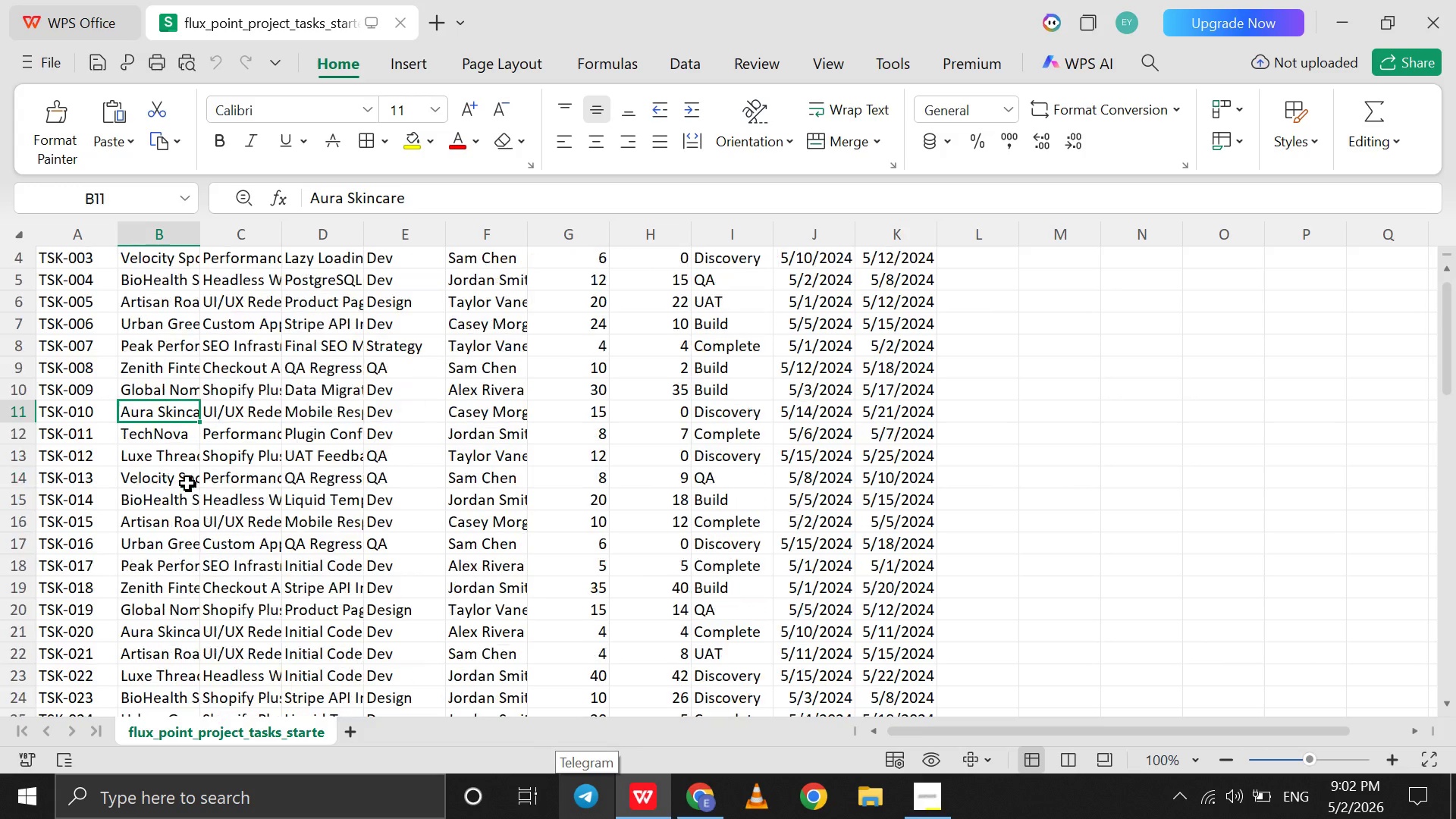 
scroll: coordinate [187, 483], scroll_direction: down, amount: 2.0
 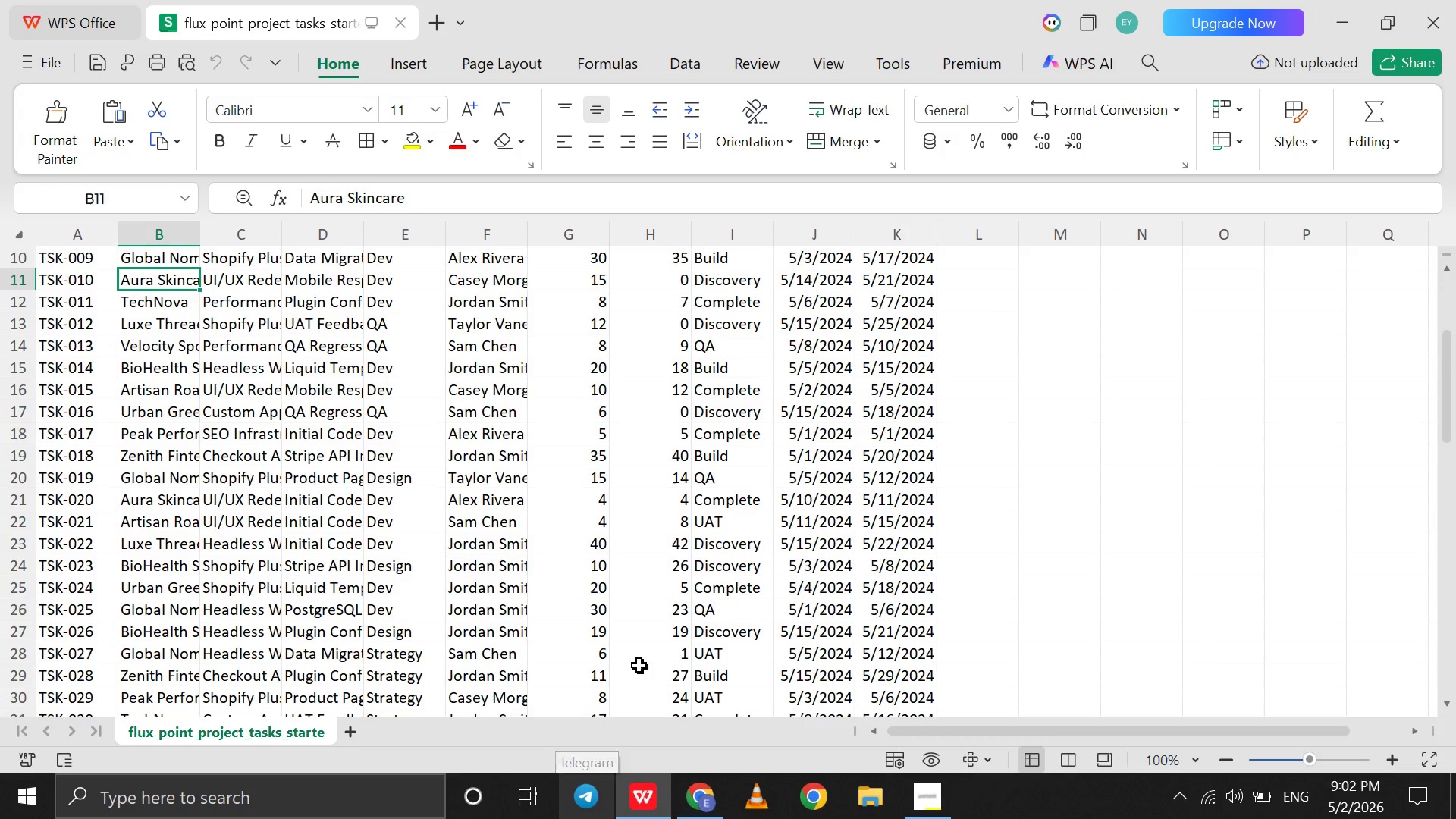 
left_click([695, 792])
 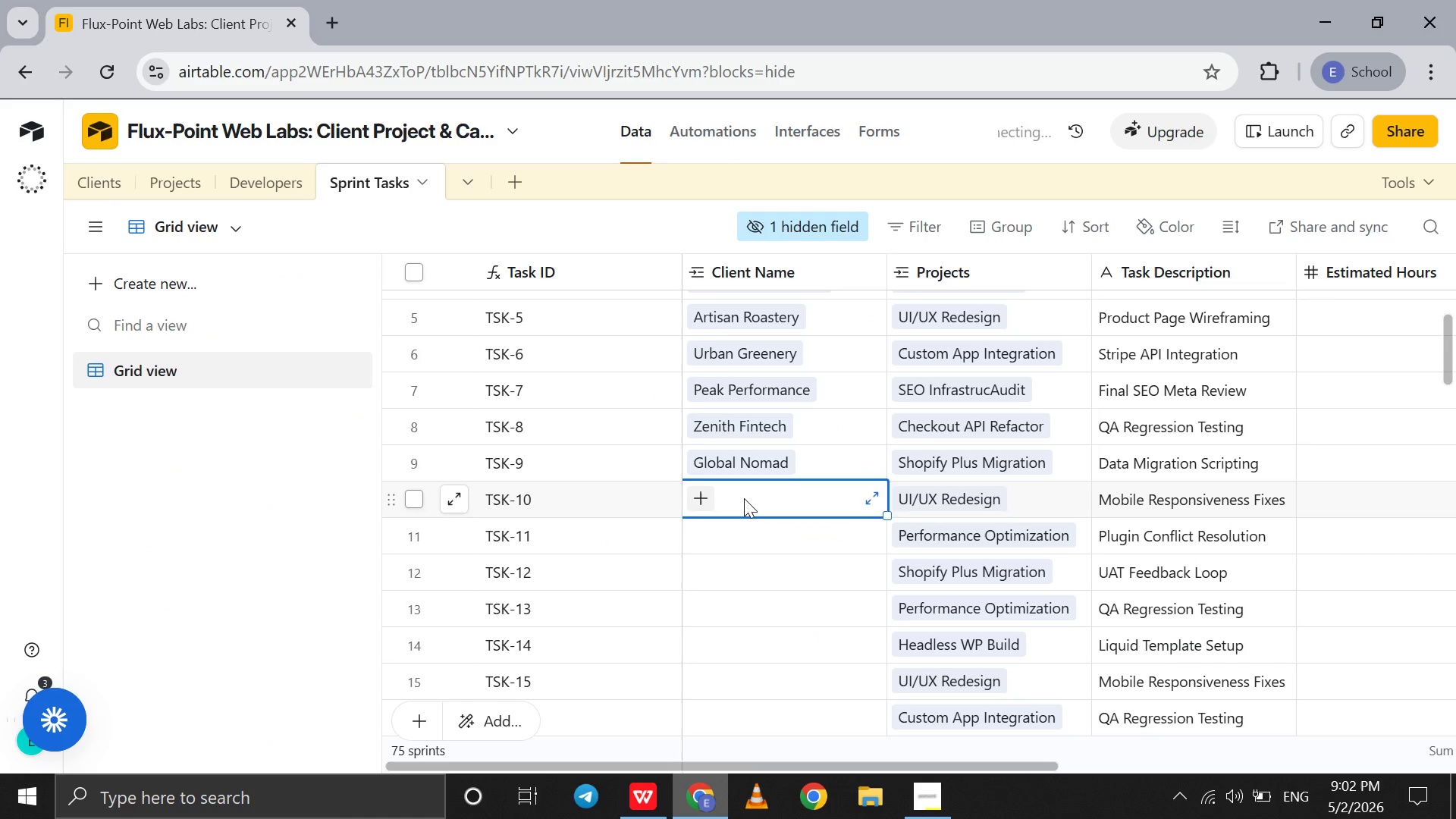 
left_click([744, 498])
 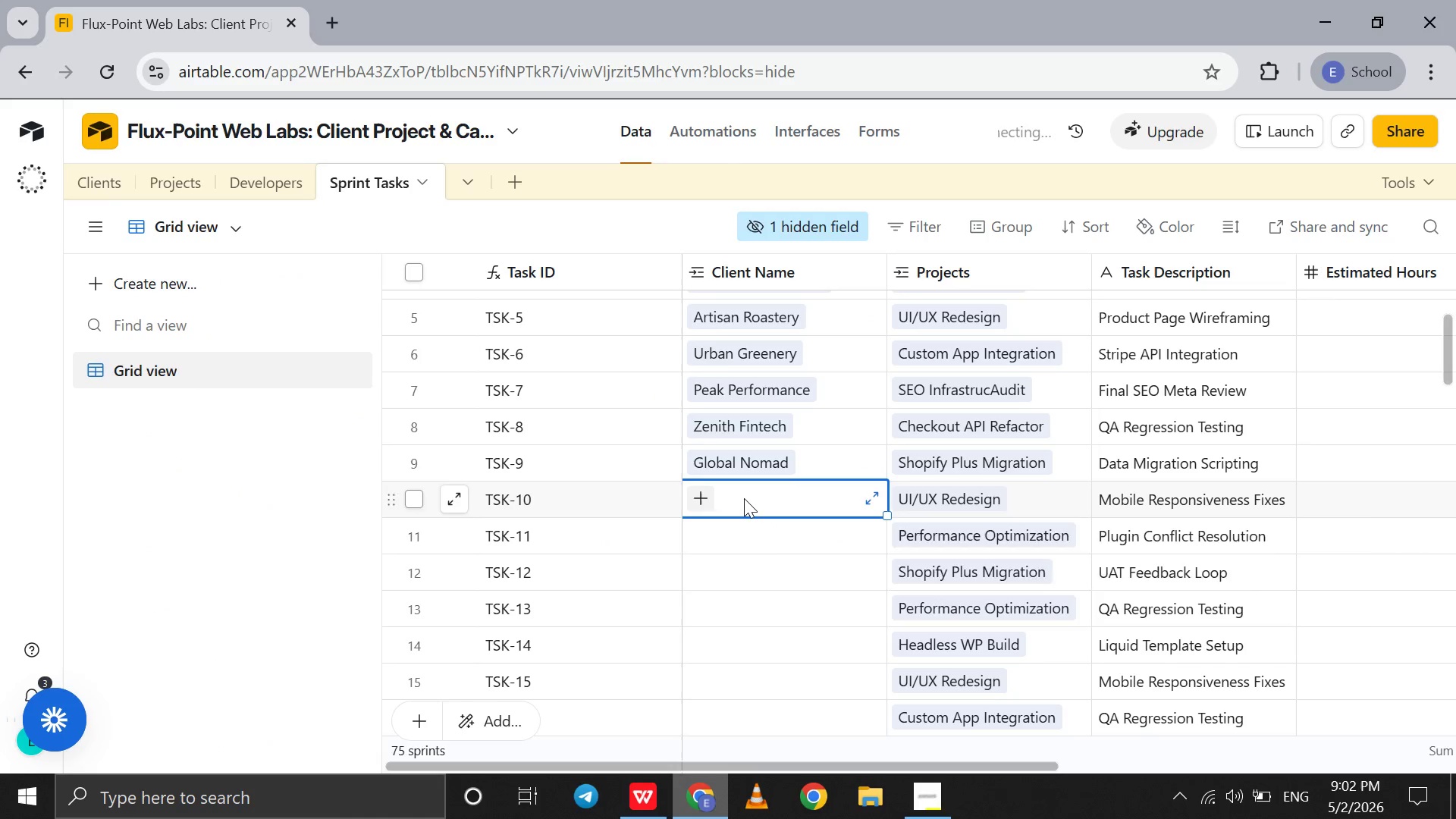 
key(A)
 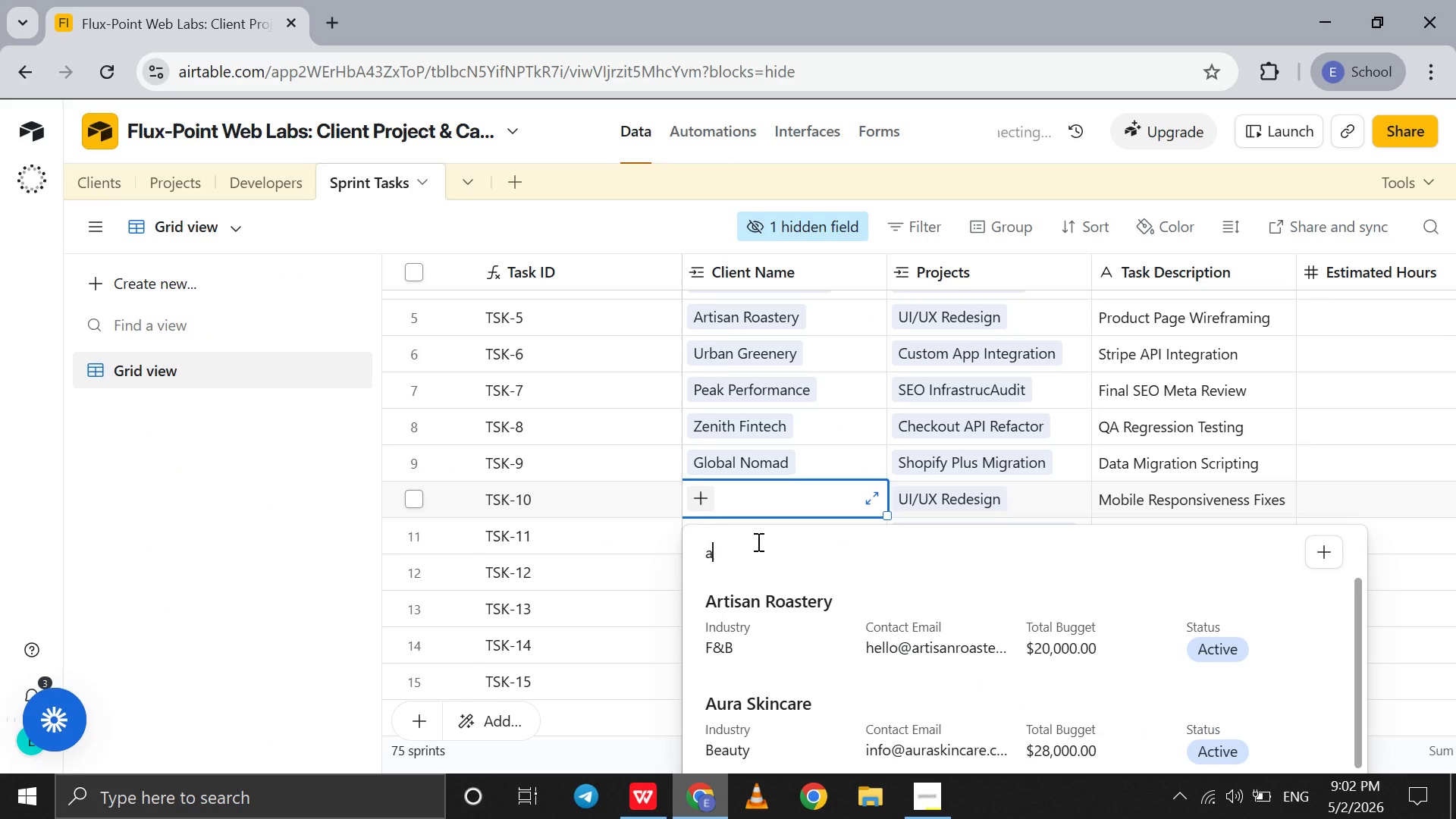 
key(U)
 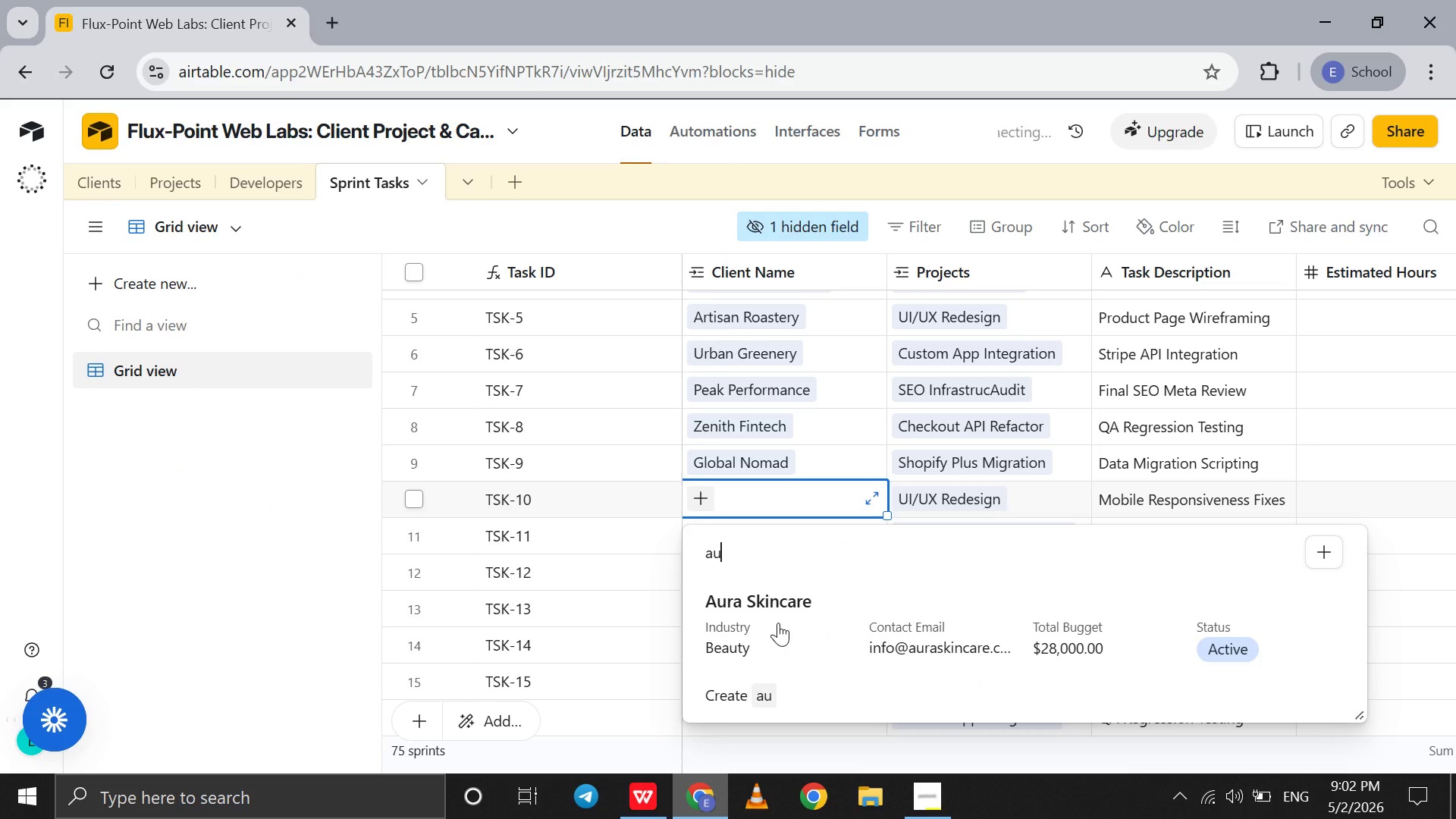 
left_click([778, 623])
 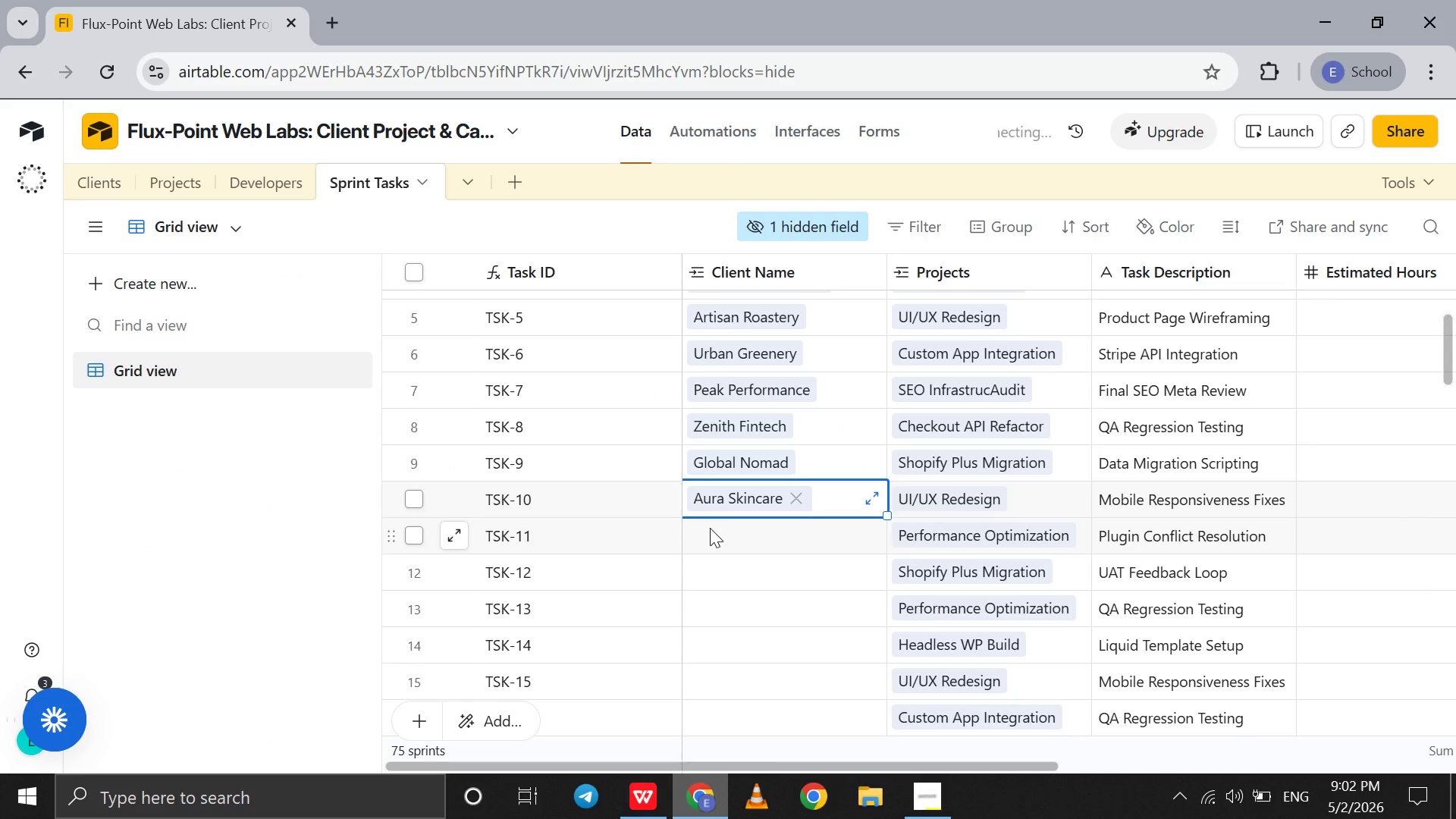 
left_click([710, 528])
 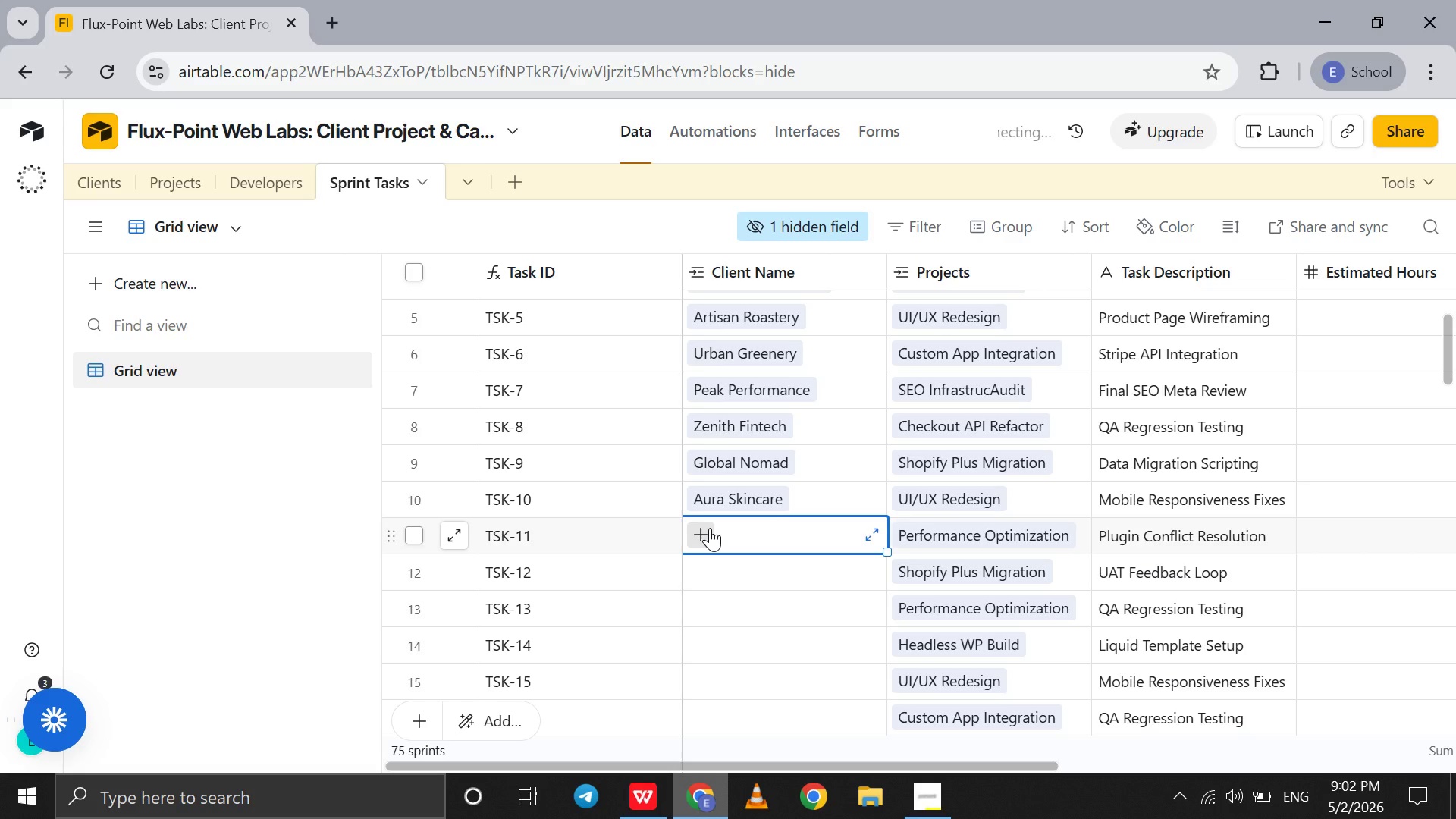 
left_click([710, 528])
 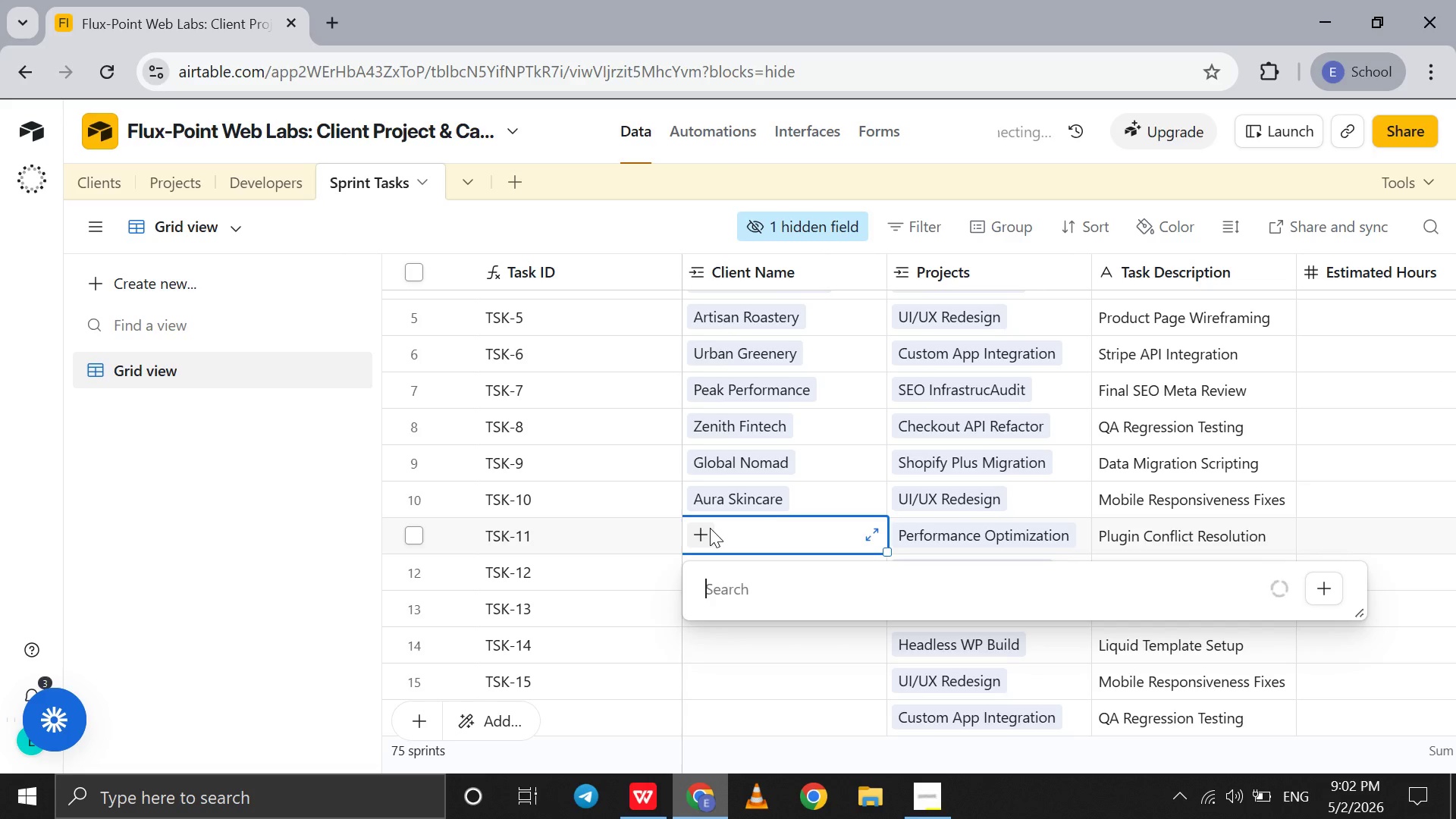 
key(T)
 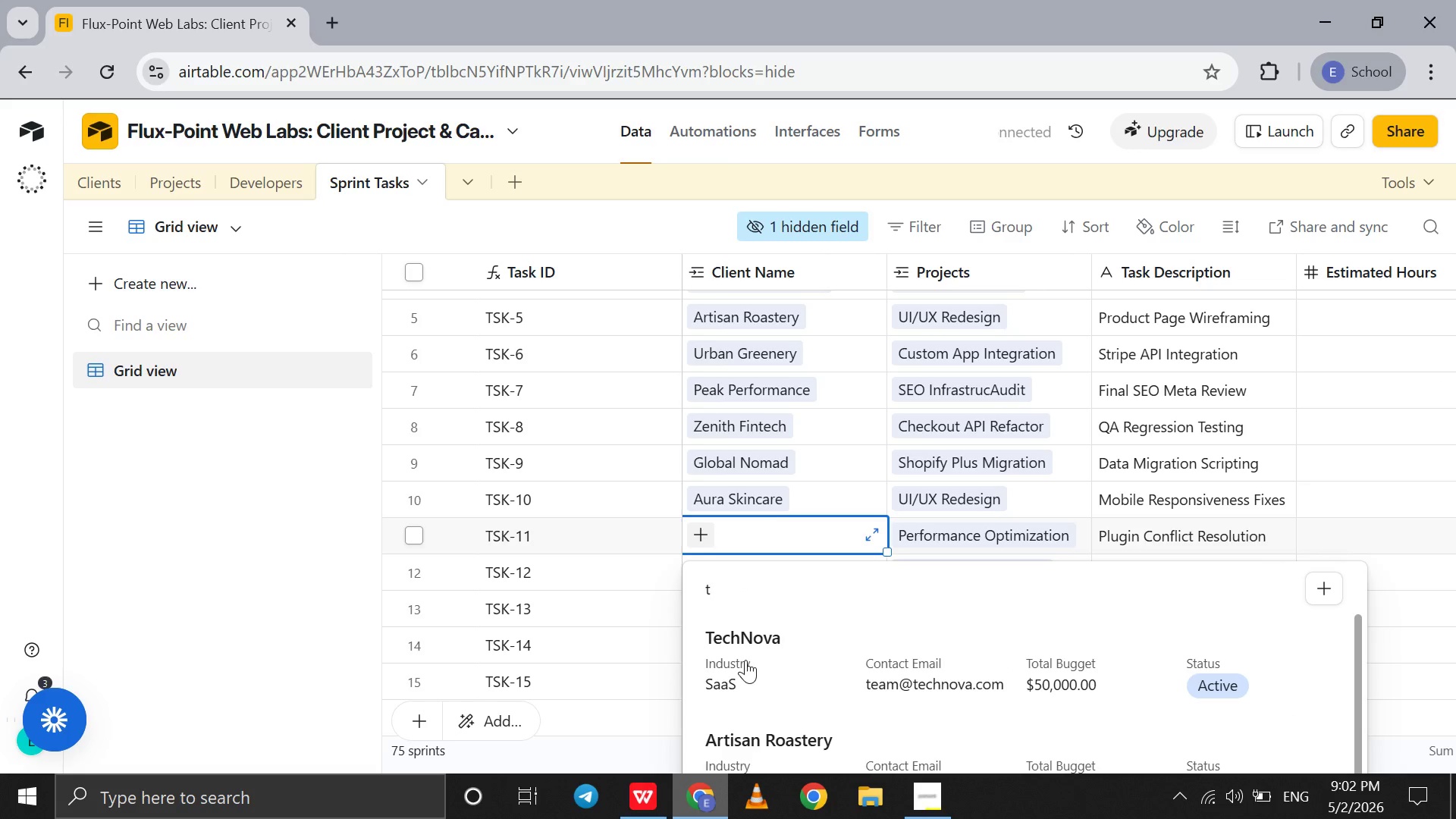 
left_click([741, 635])
 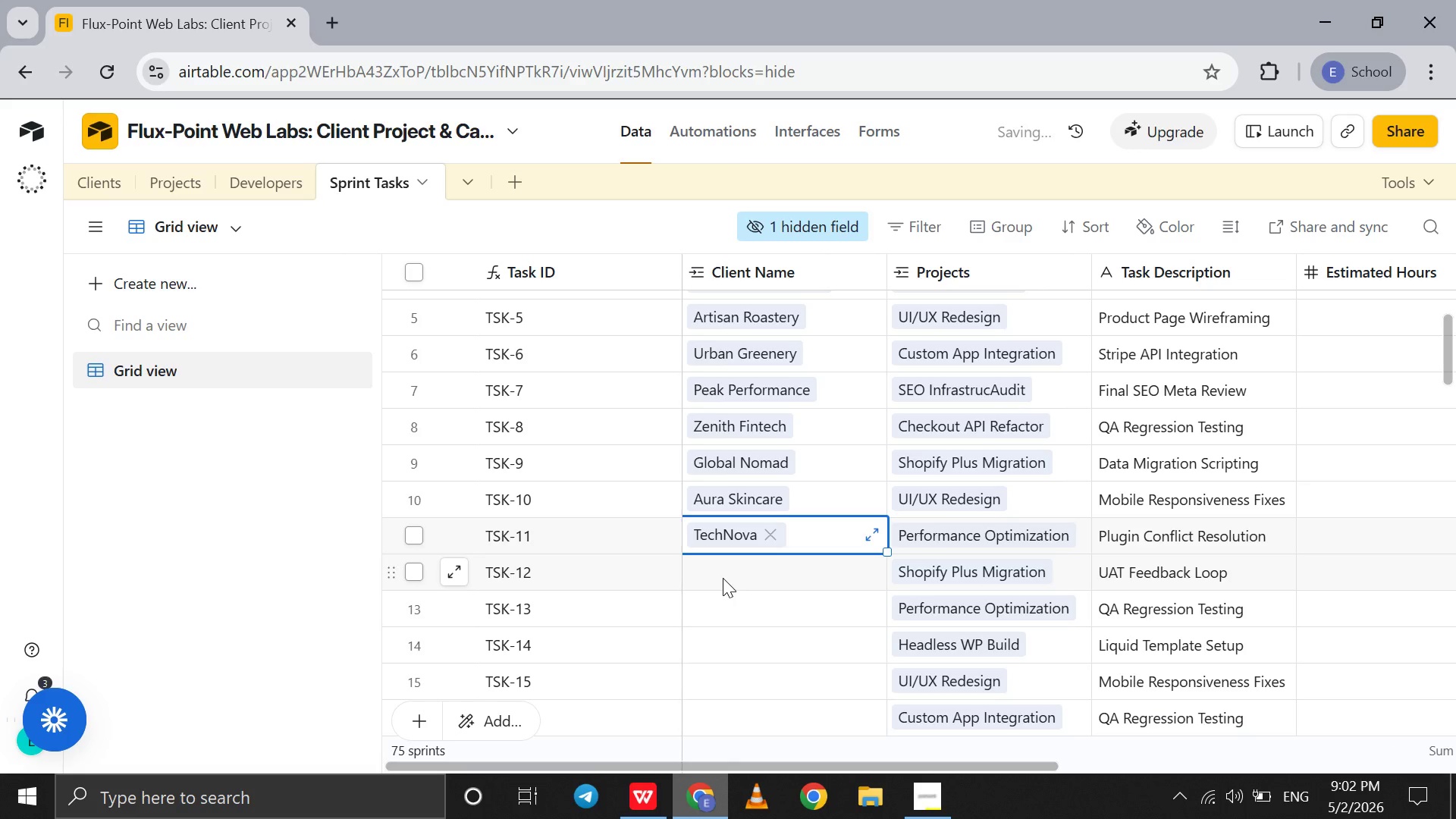 
left_click([723, 578])
 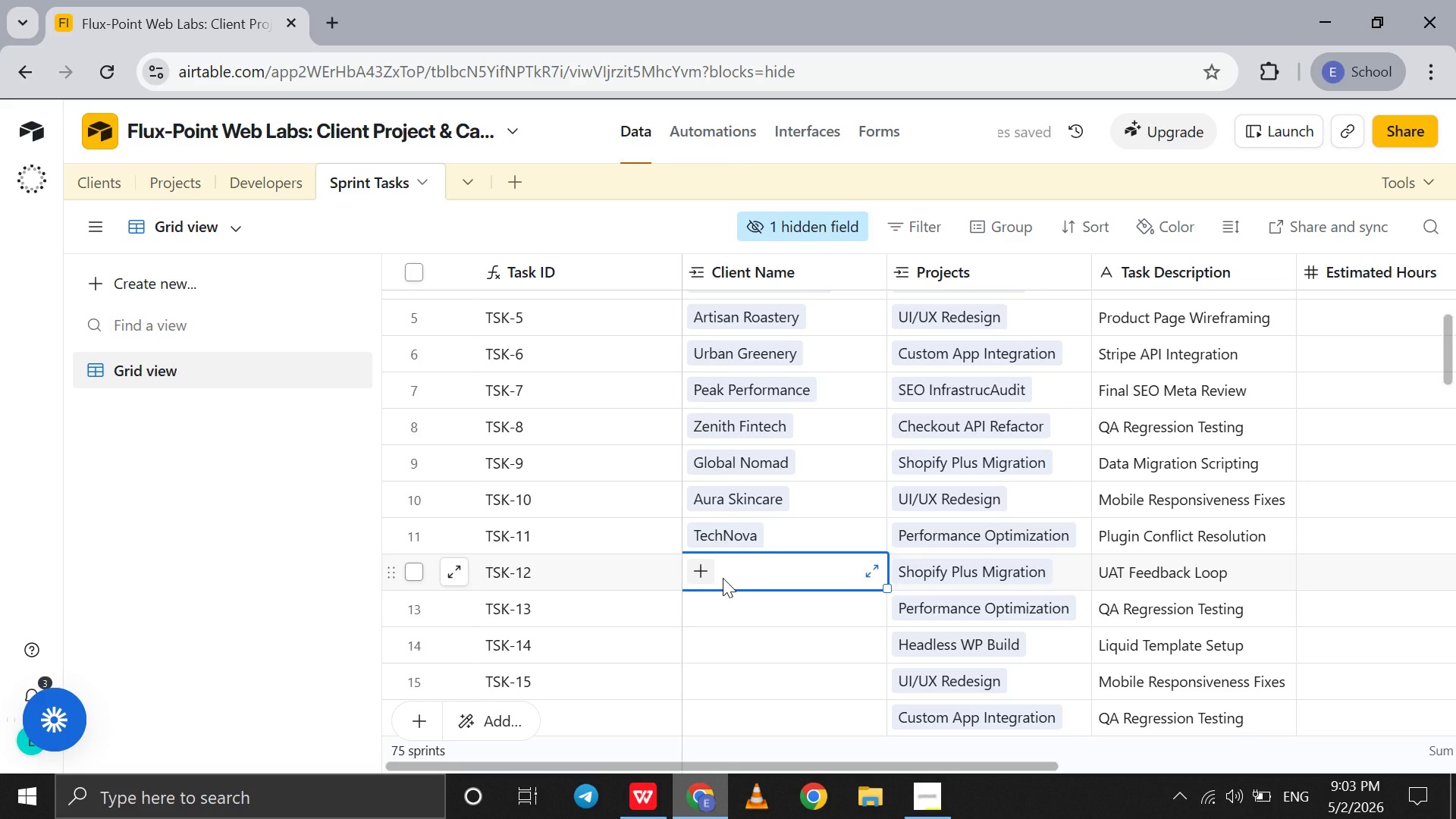 
type(lu)
 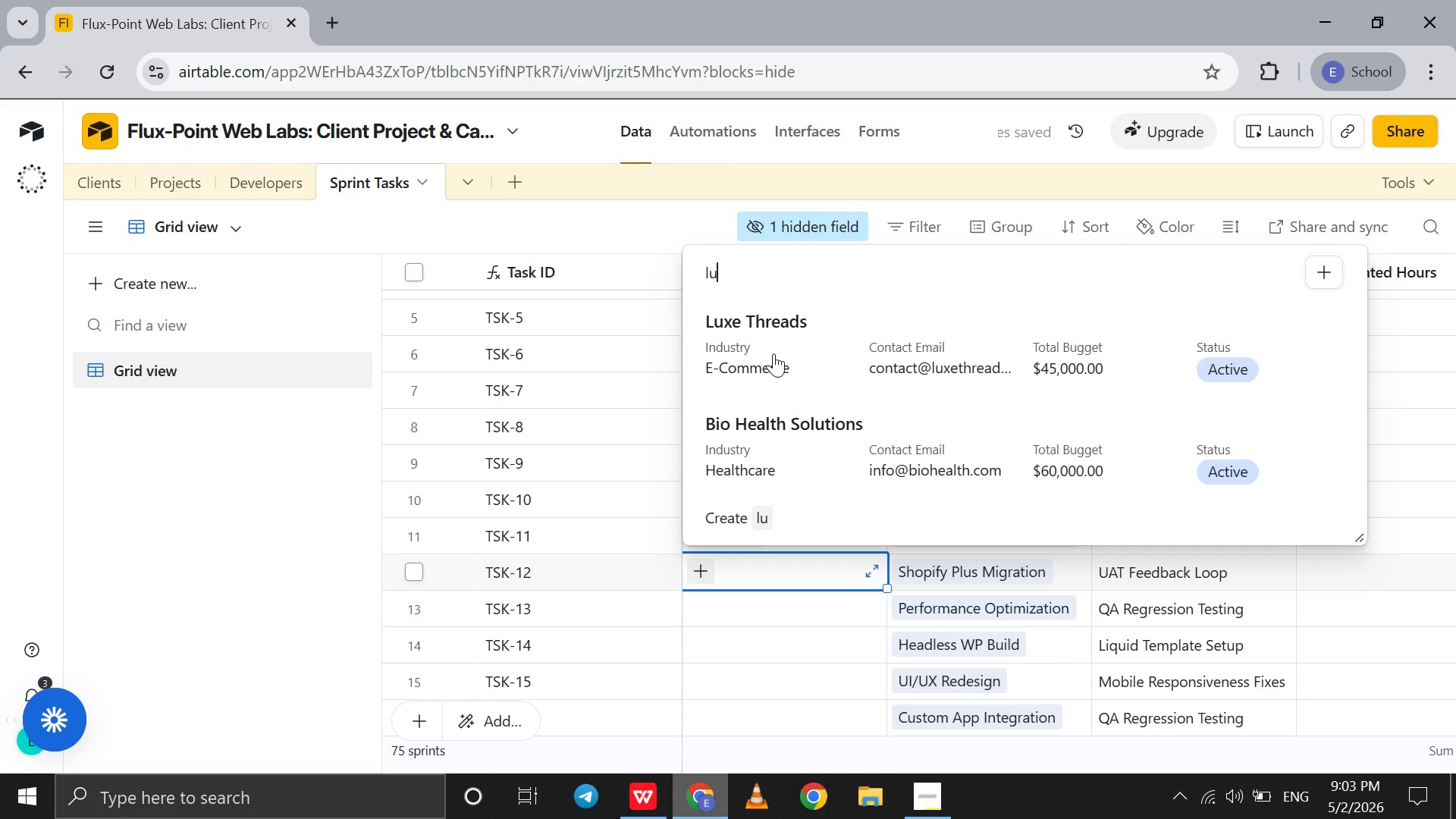 
left_click([782, 340])
 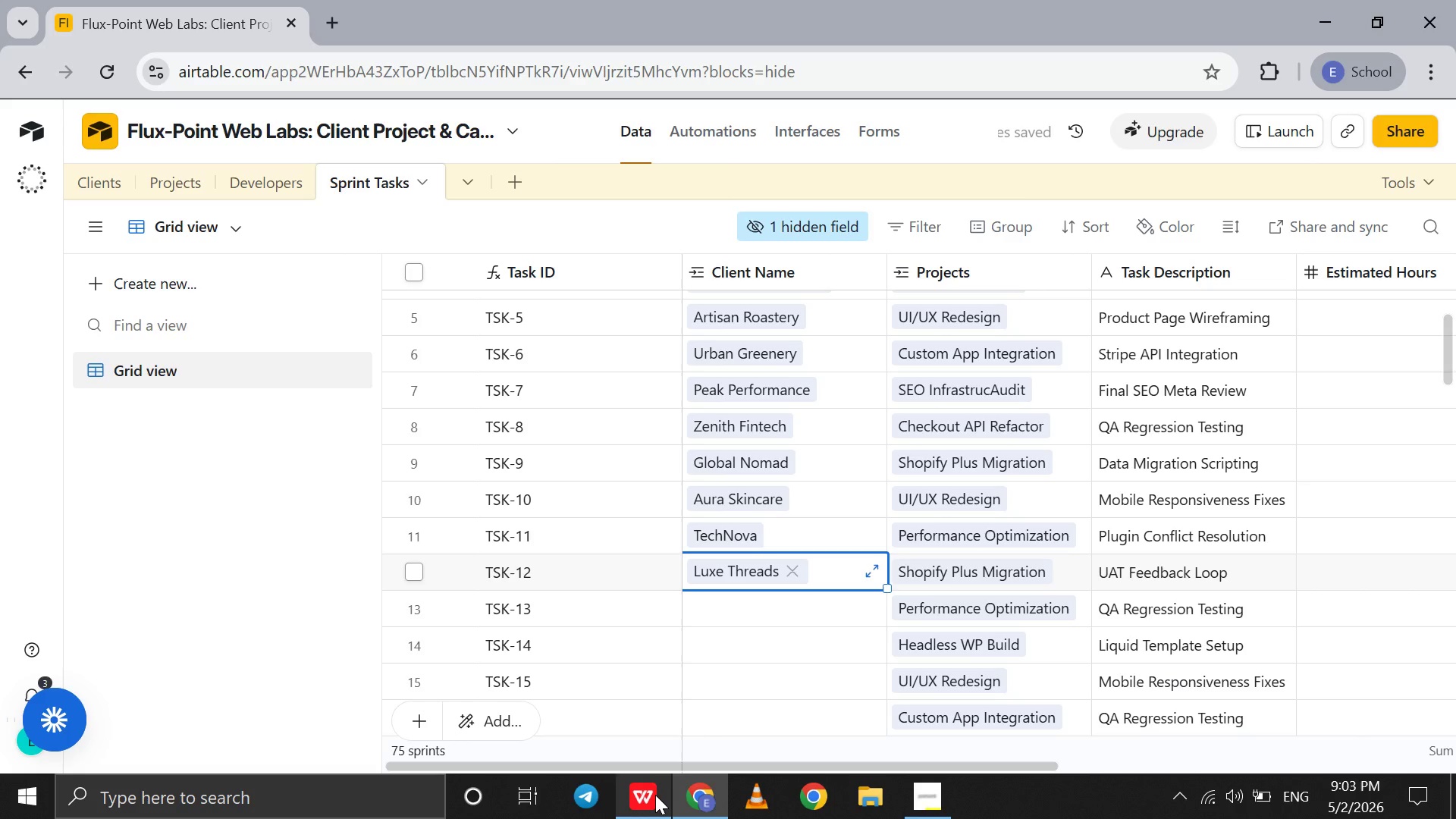 
left_click([655, 795])
 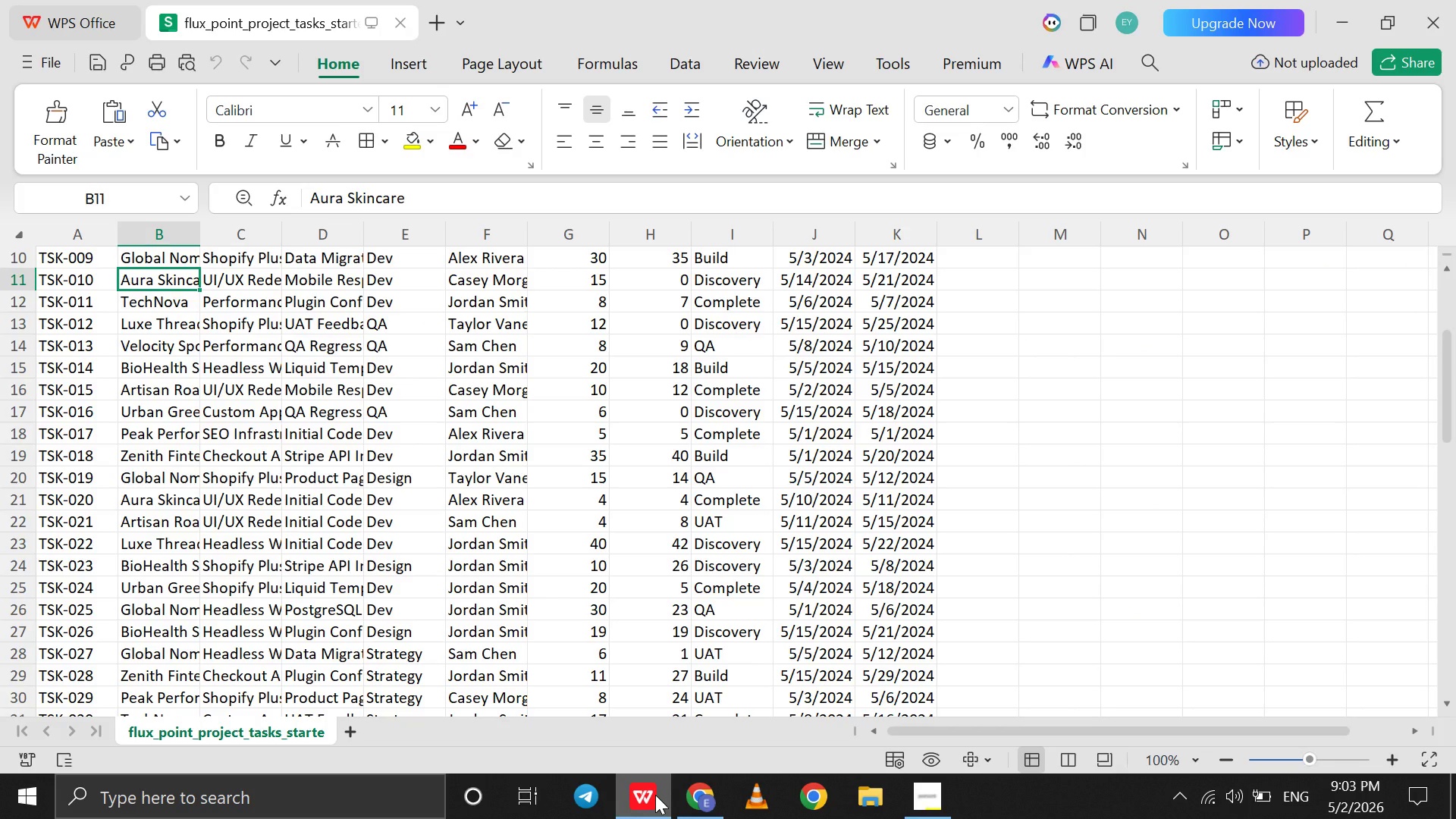 
left_click([655, 795])
 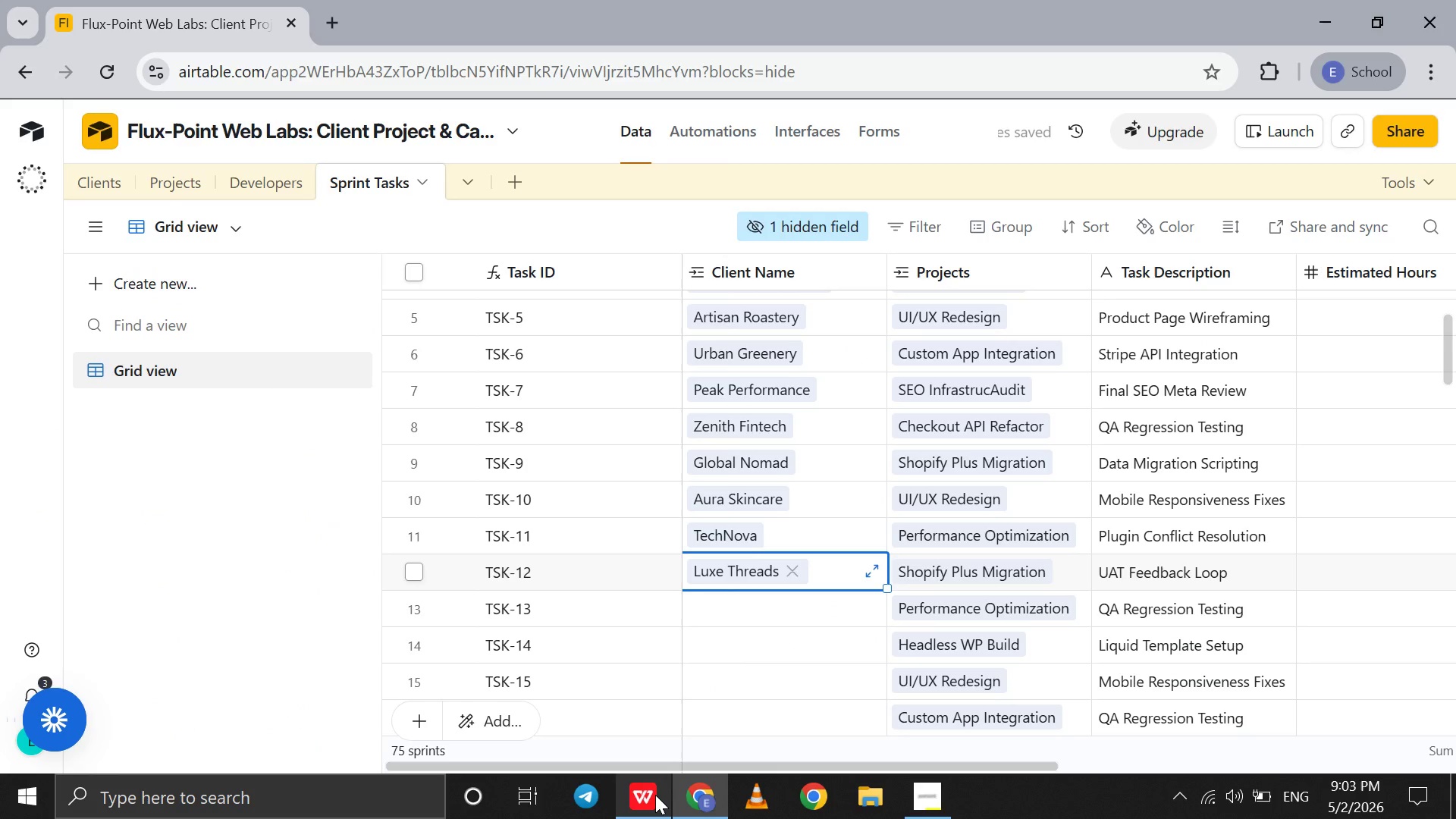 
left_click([655, 795])
 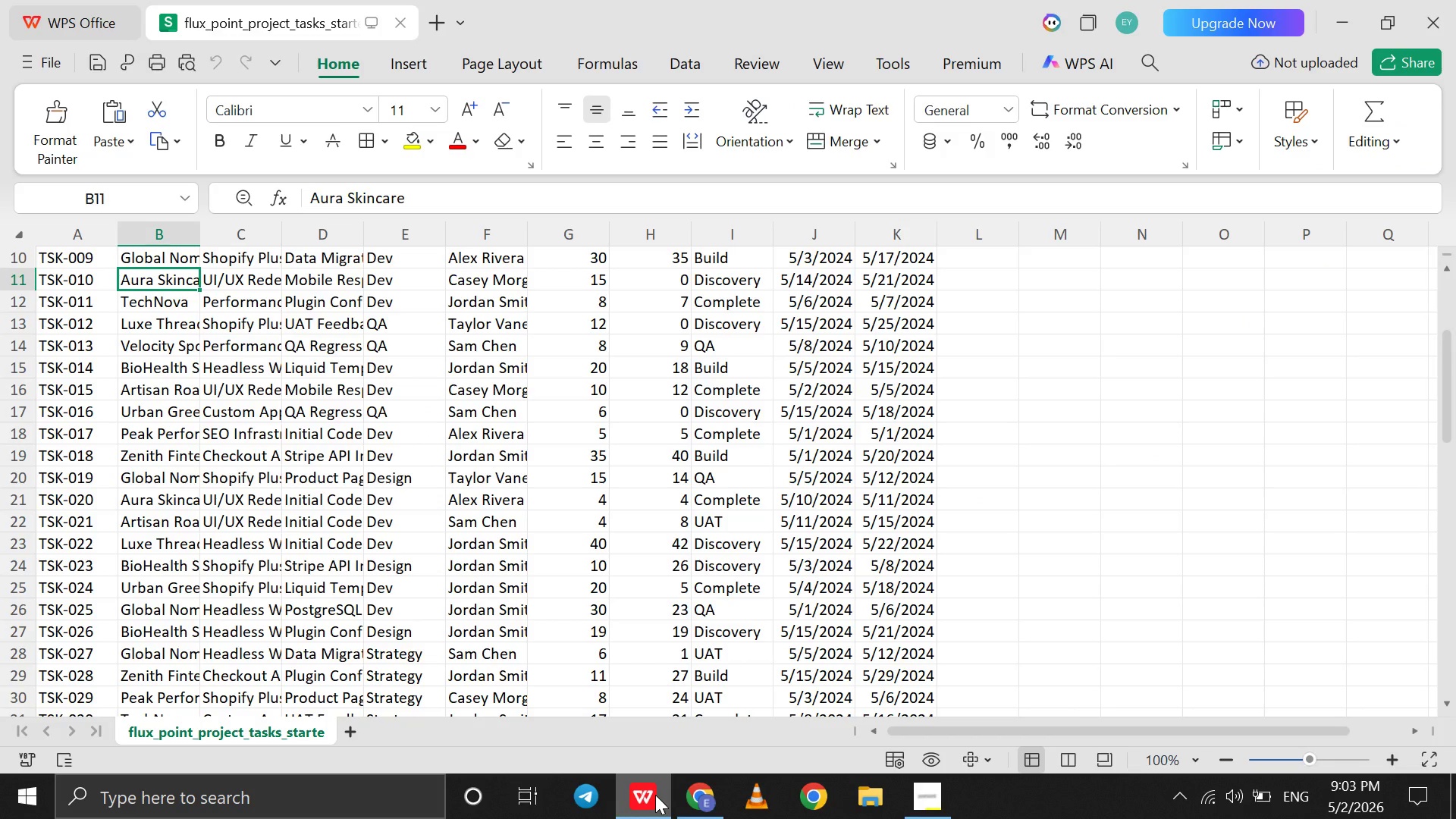 
left_click([655, 795])
 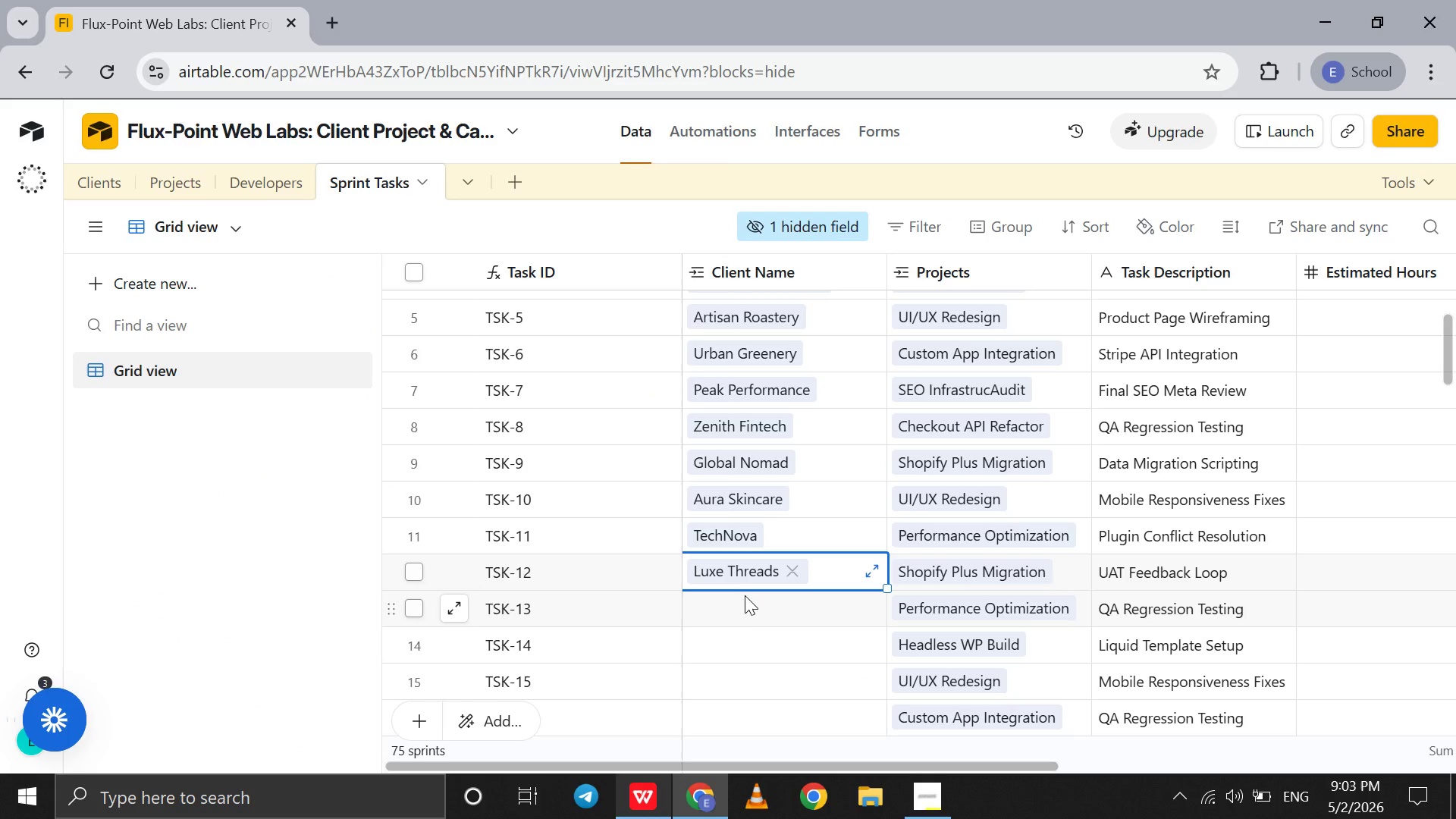 
left_click([733, 608])
 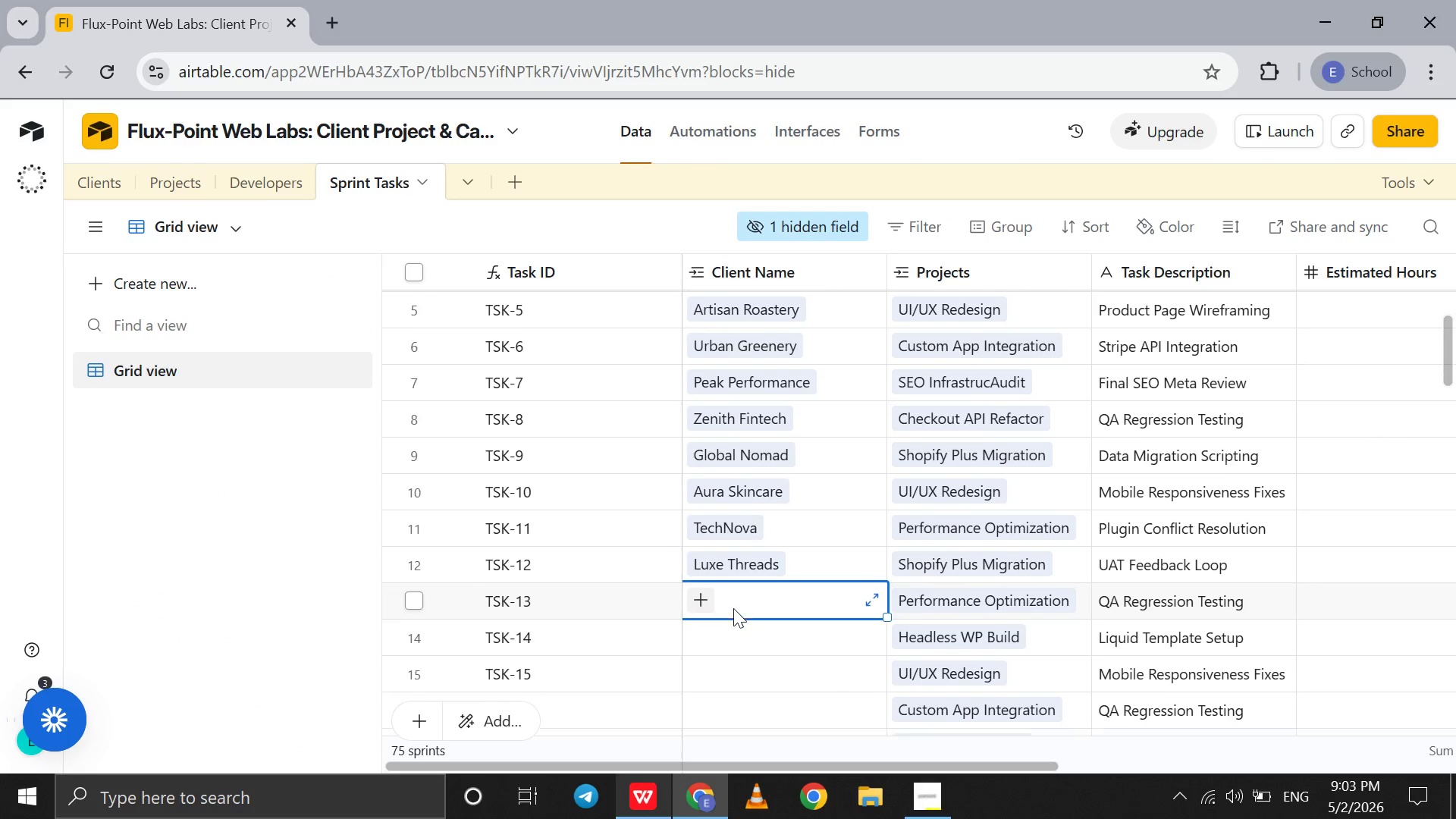 
scroll: coordinate [733, 608], scroll_direction: down, amount: 3.0
 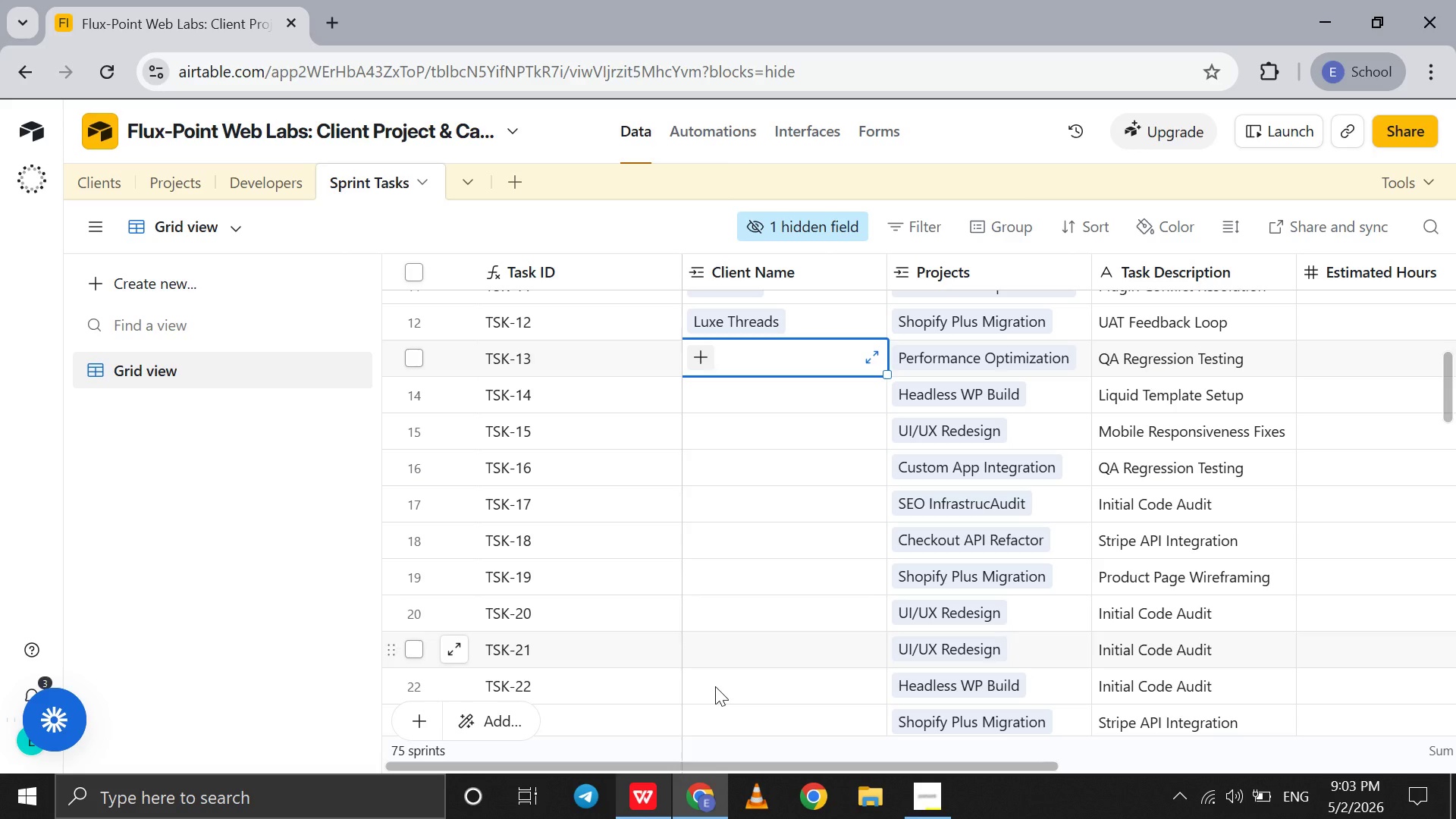 
left_click([648, 786])
 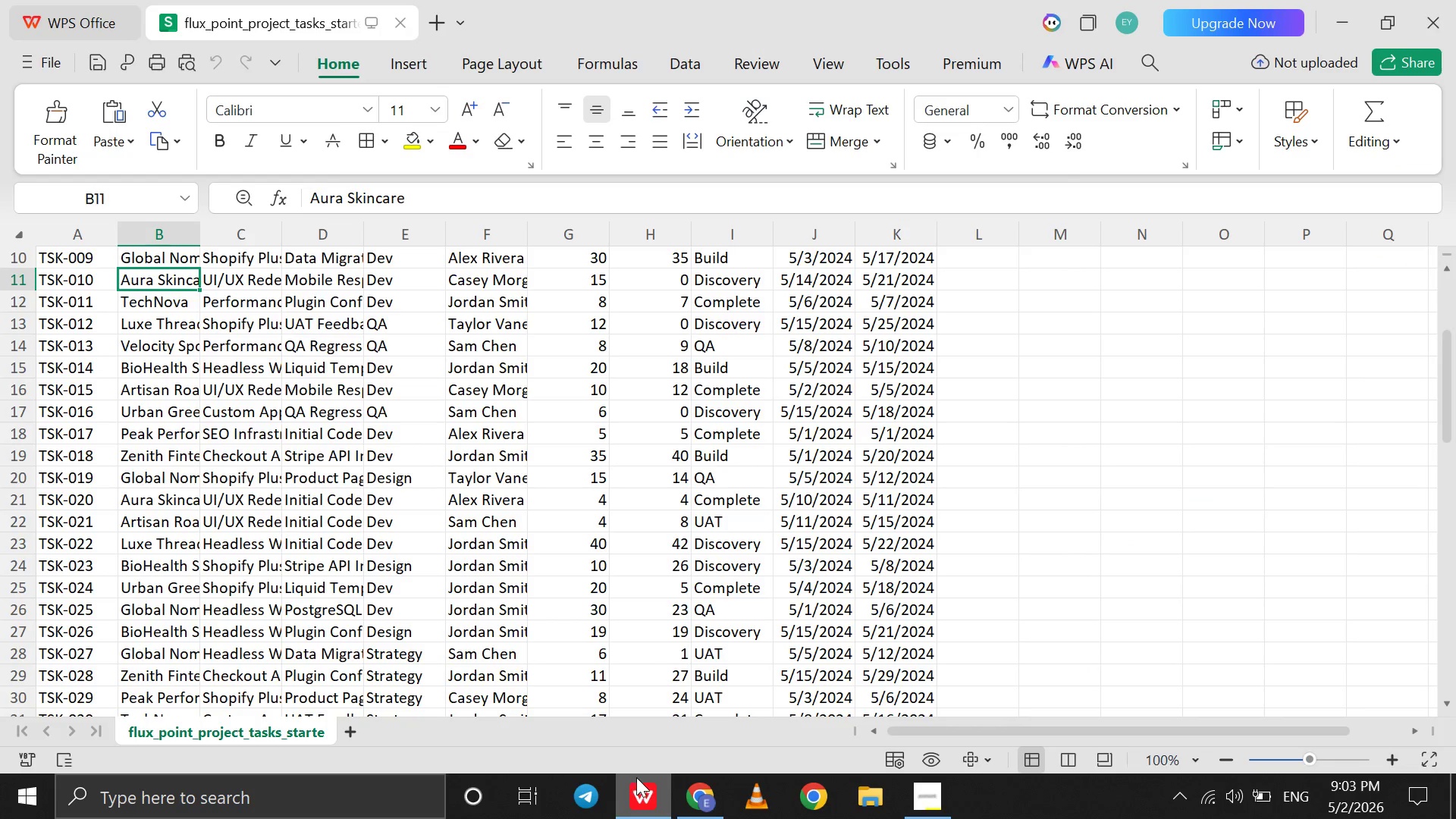 
left_click([645, 790])
 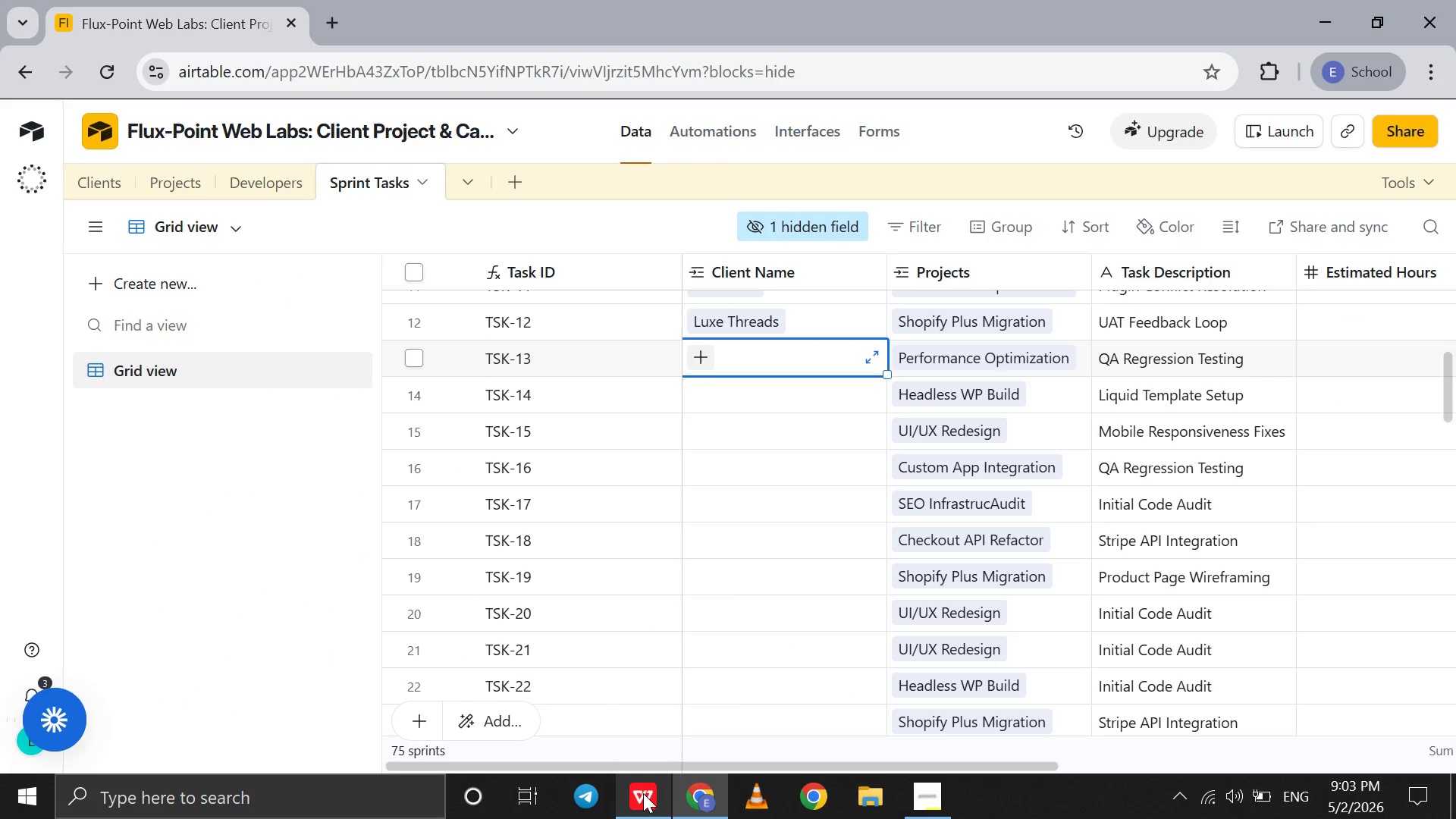 
left_click([643, 793])
 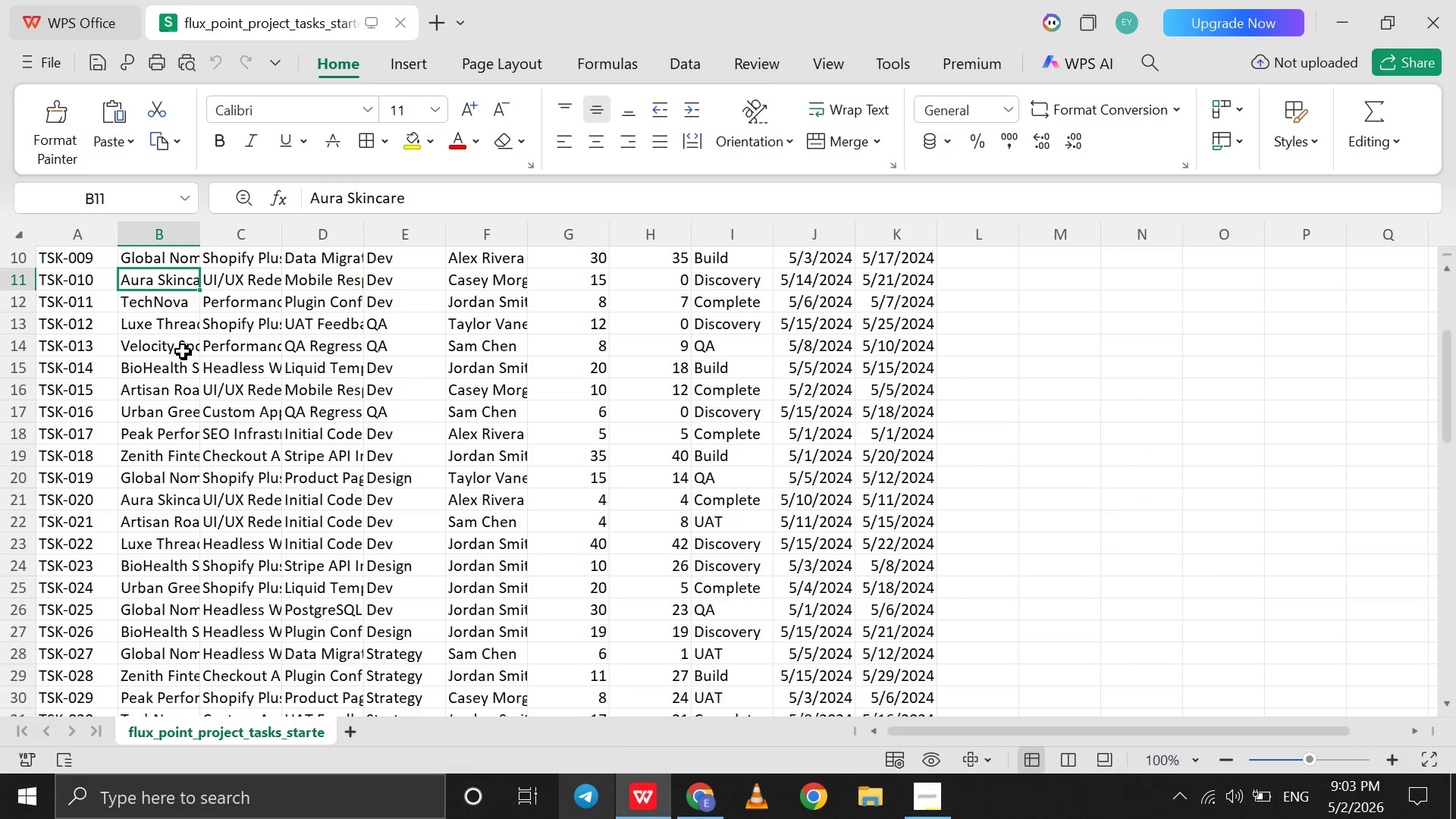 
left_click([174, 351])
 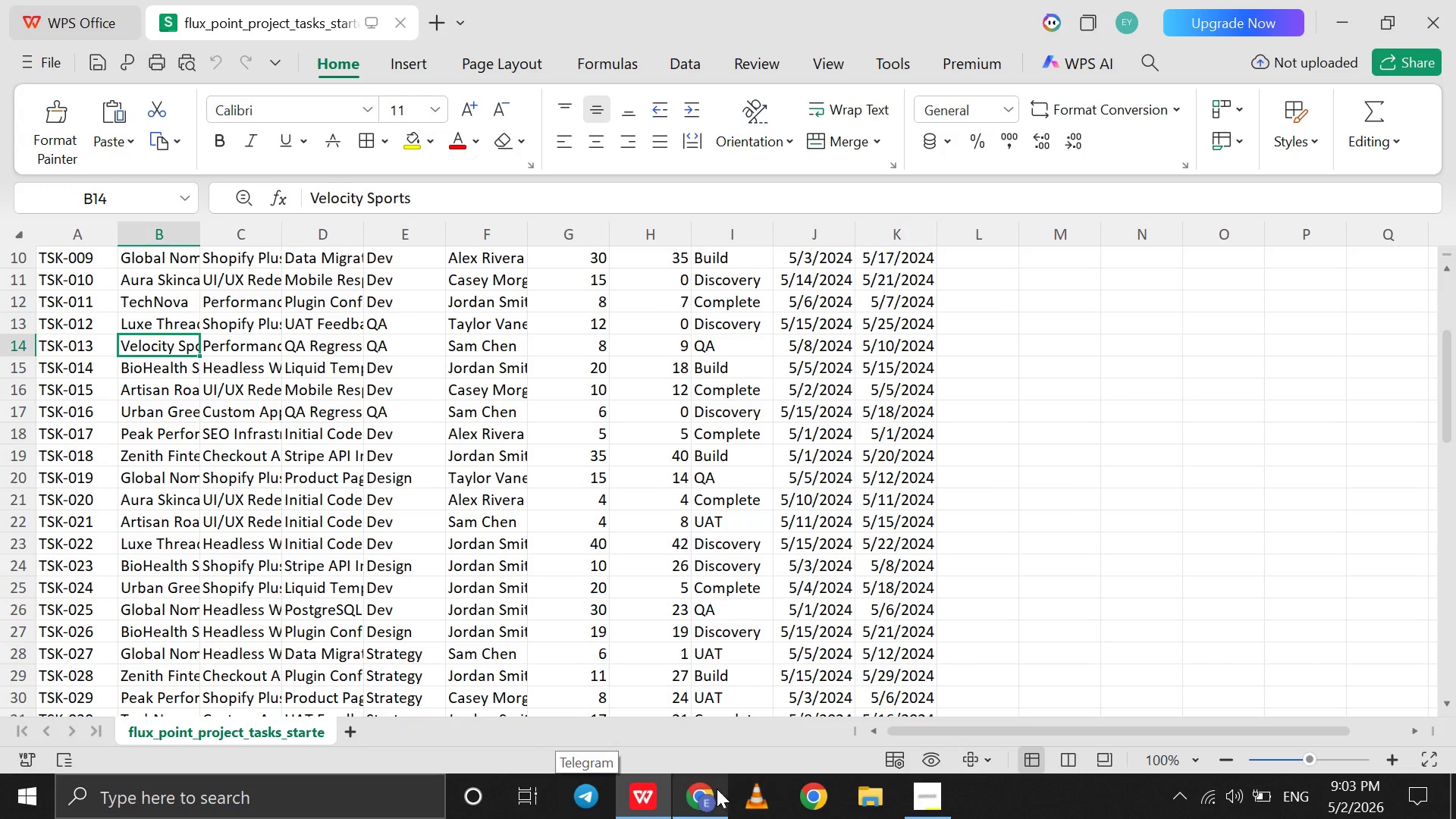 
wait(5.3)
 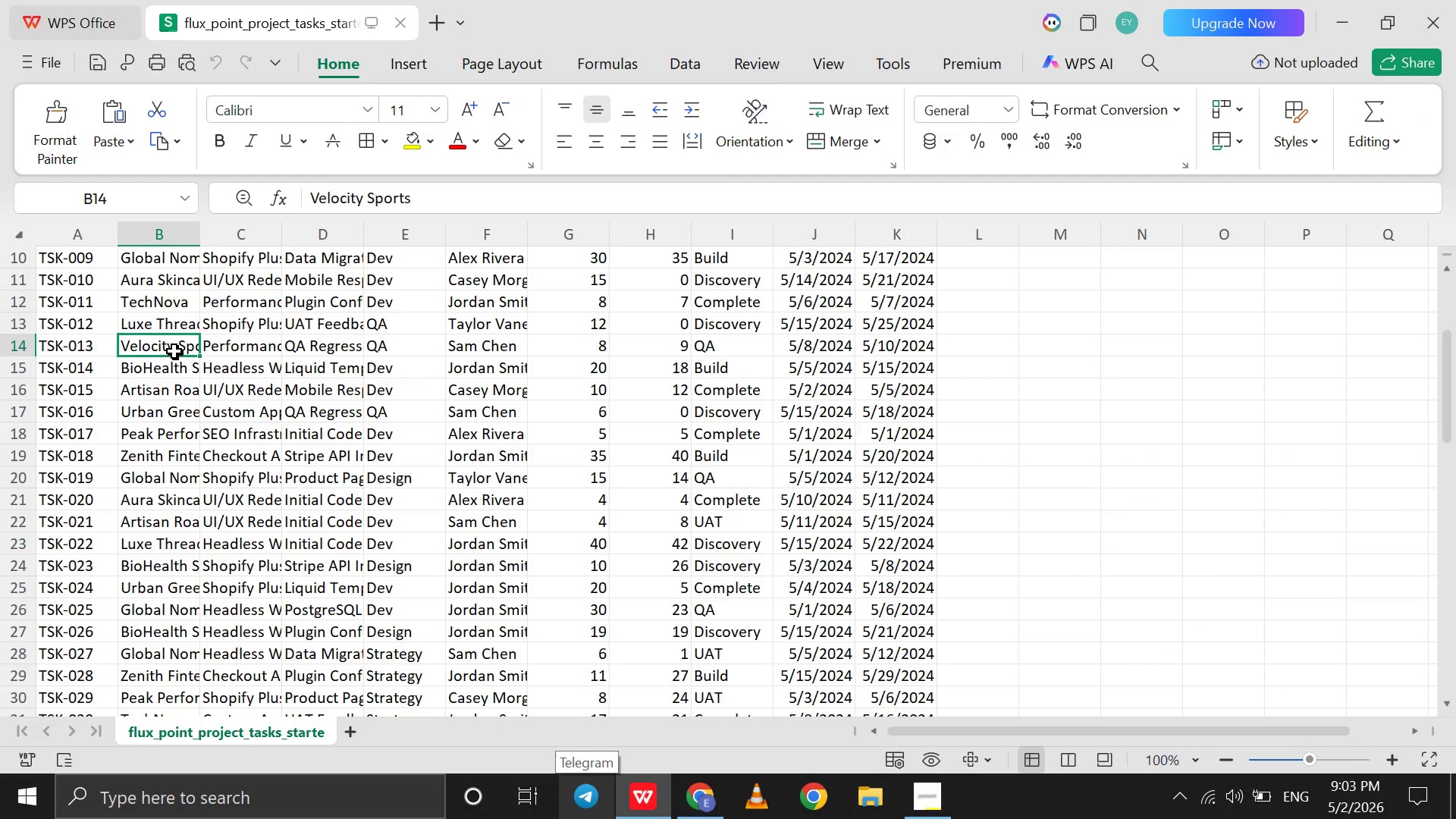 
left_click([711, 789])
 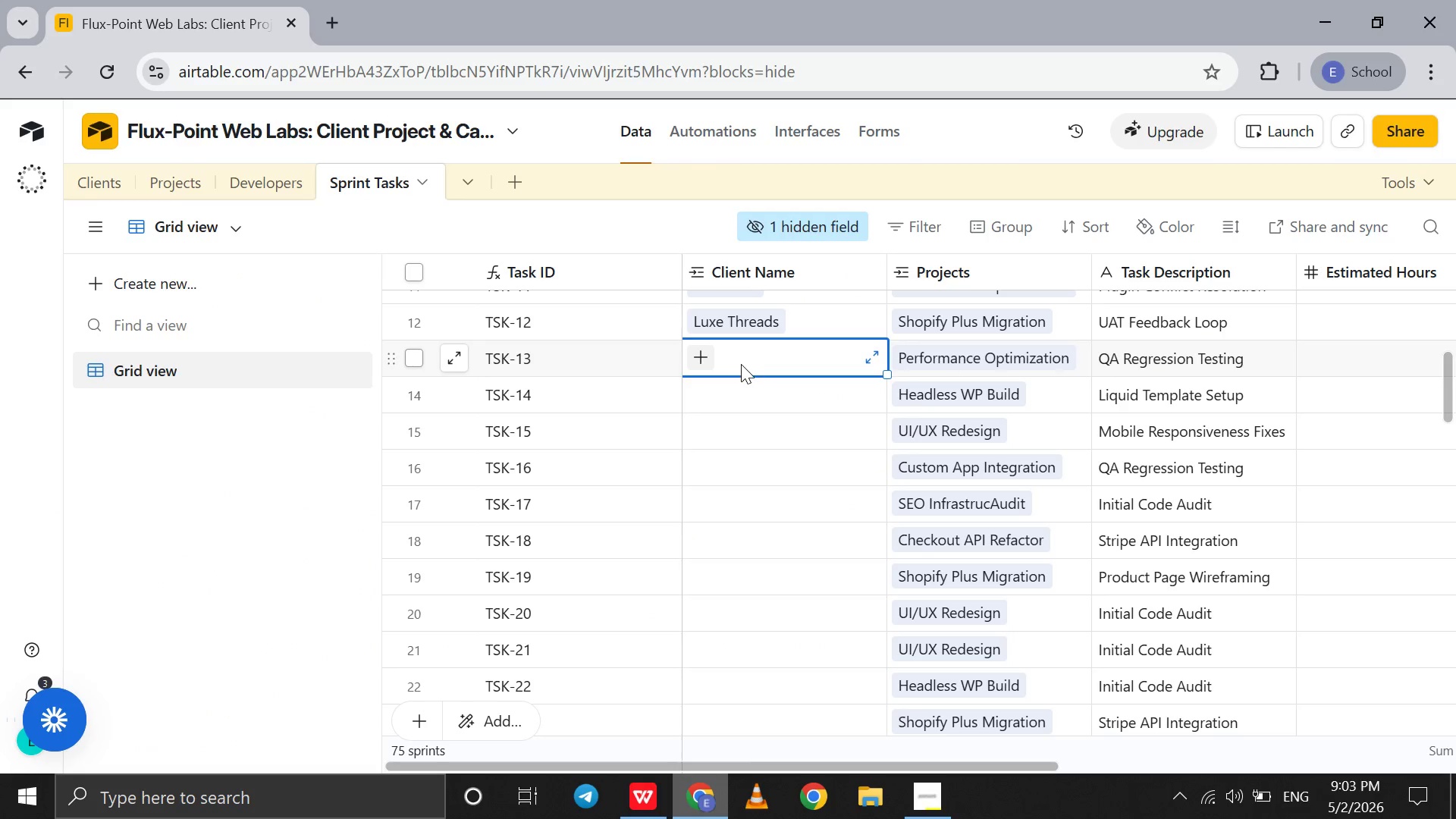 
left_click([741, 364])
 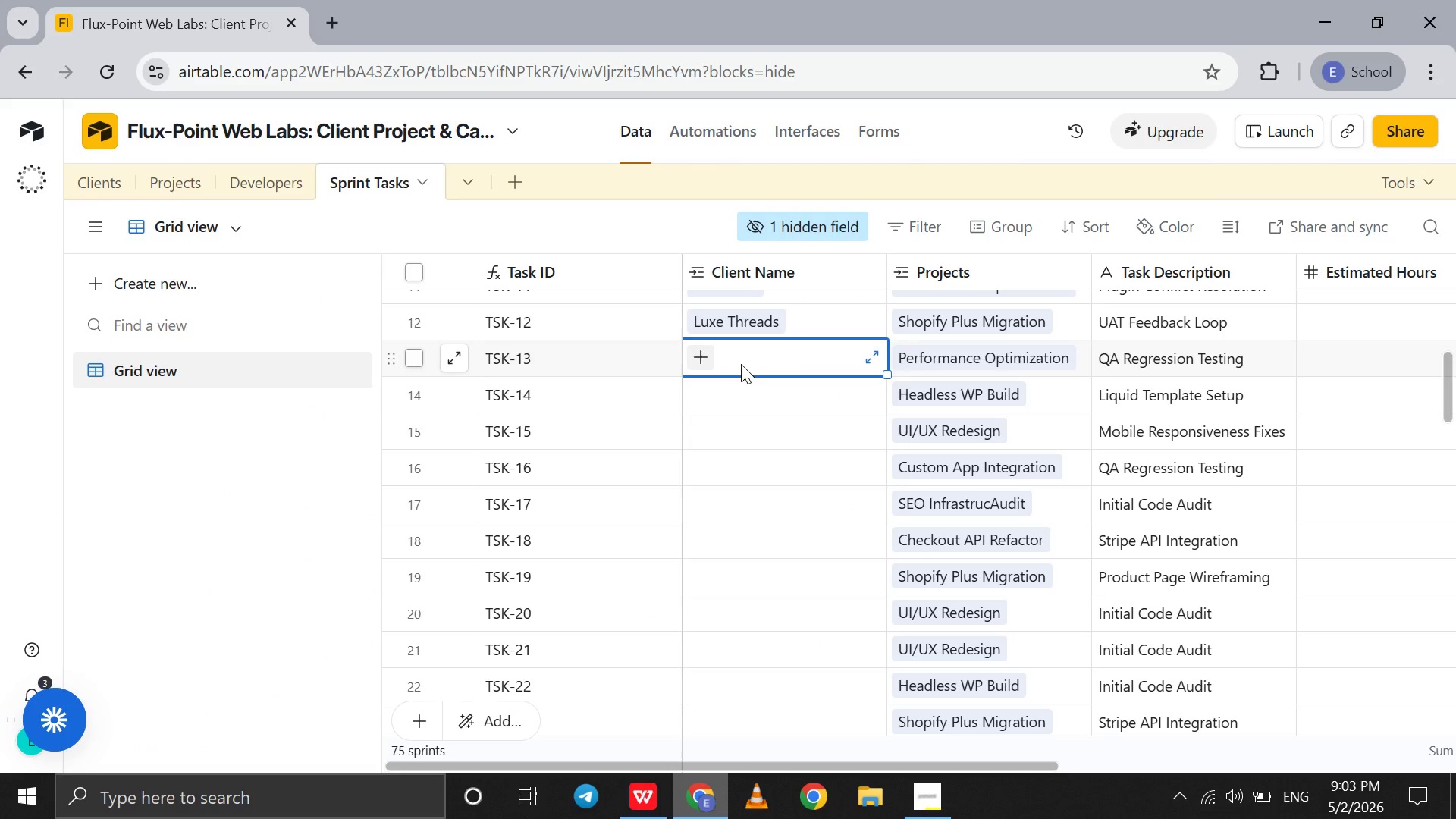 
key(V)
 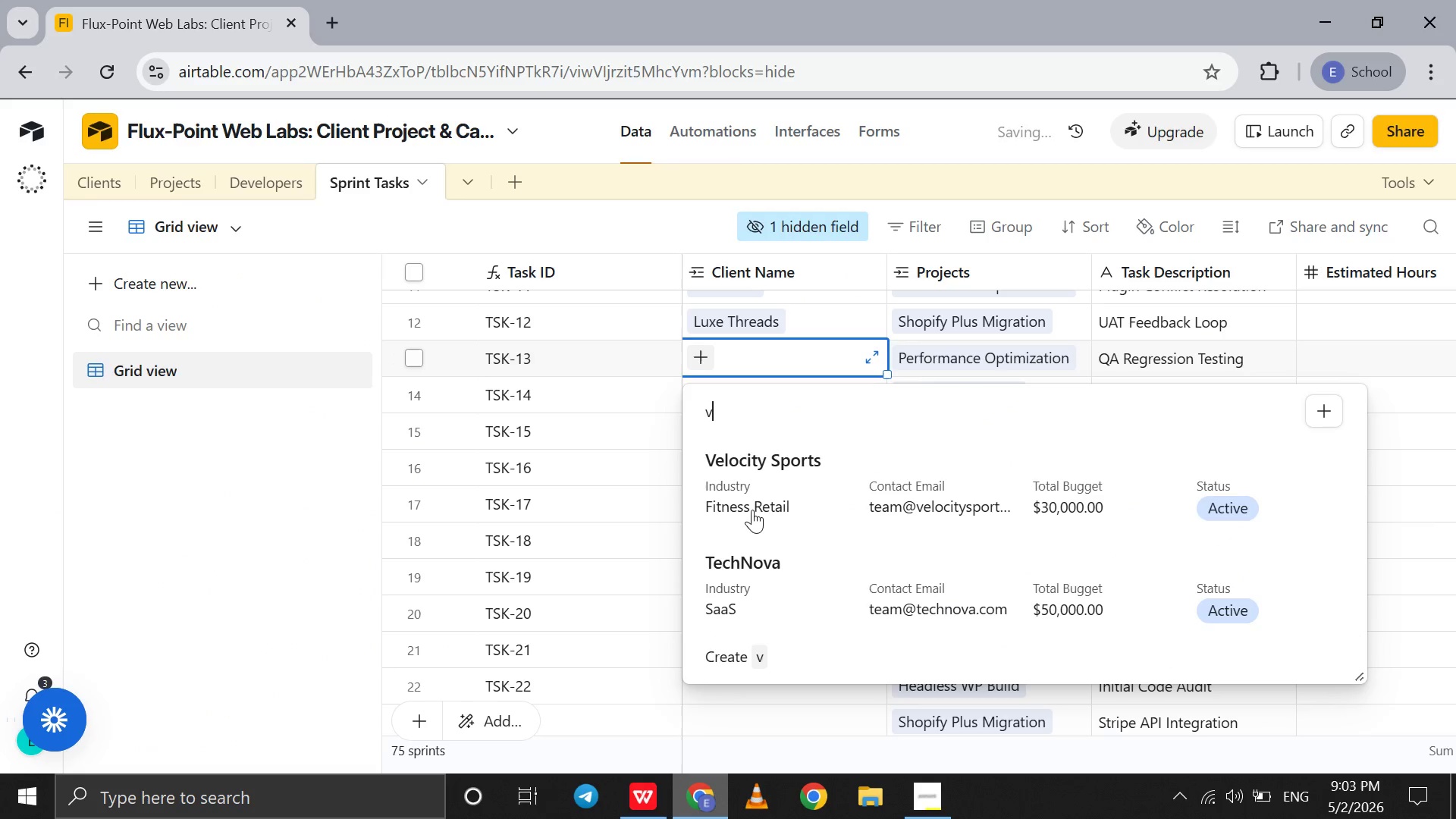 
left_click([752, 513])
 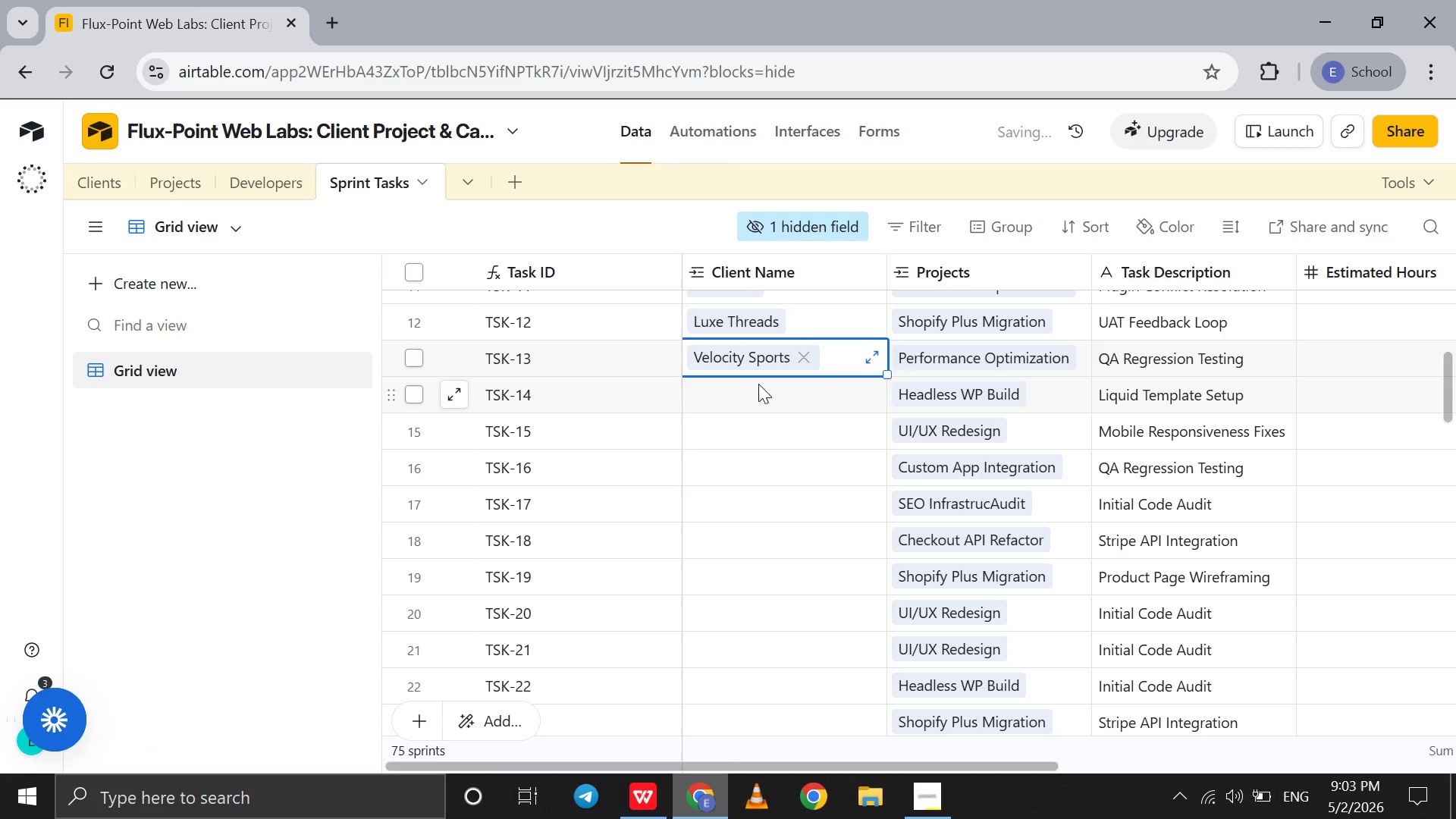 
left_click([758, 384])
 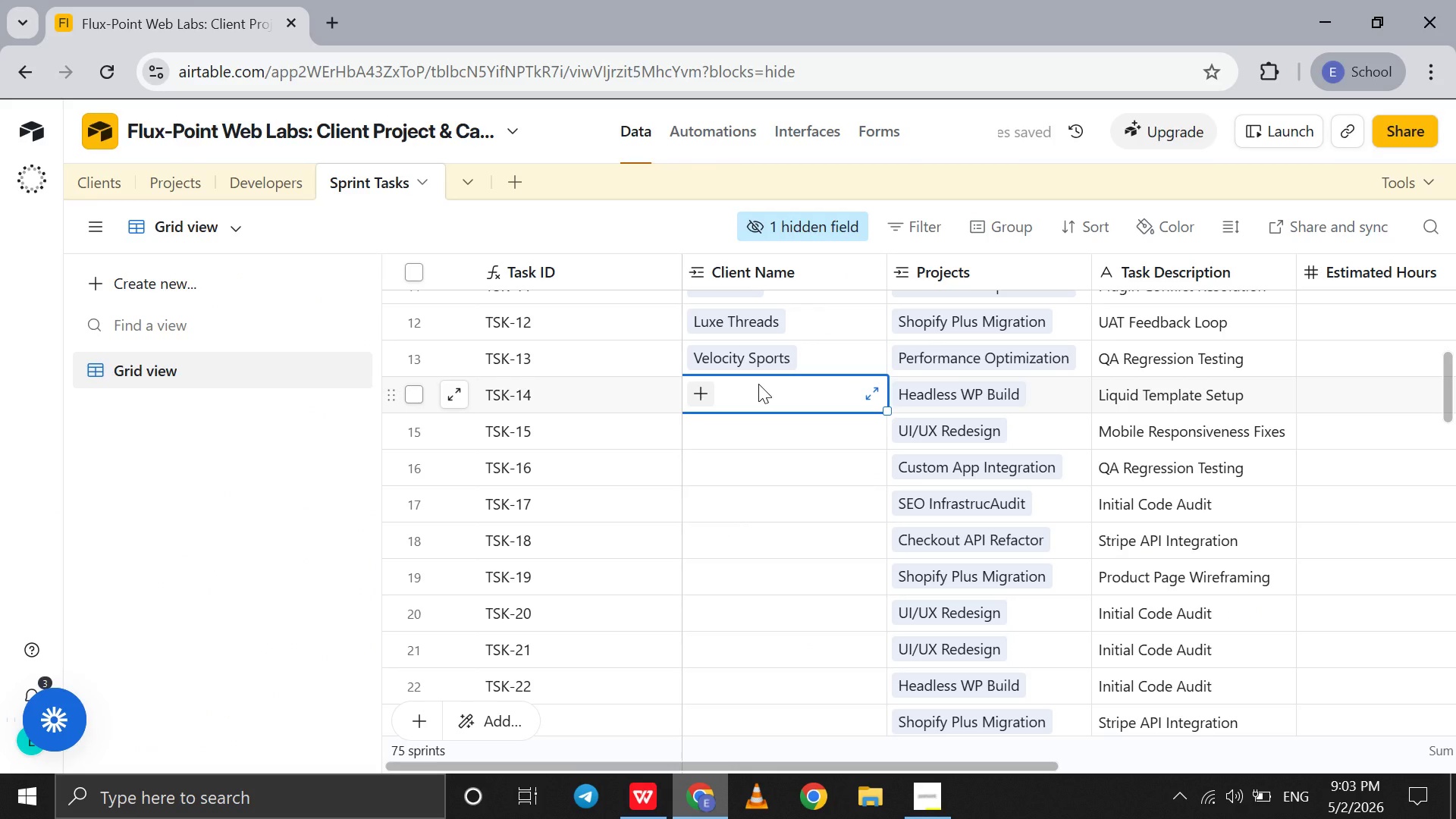 
key(B)
 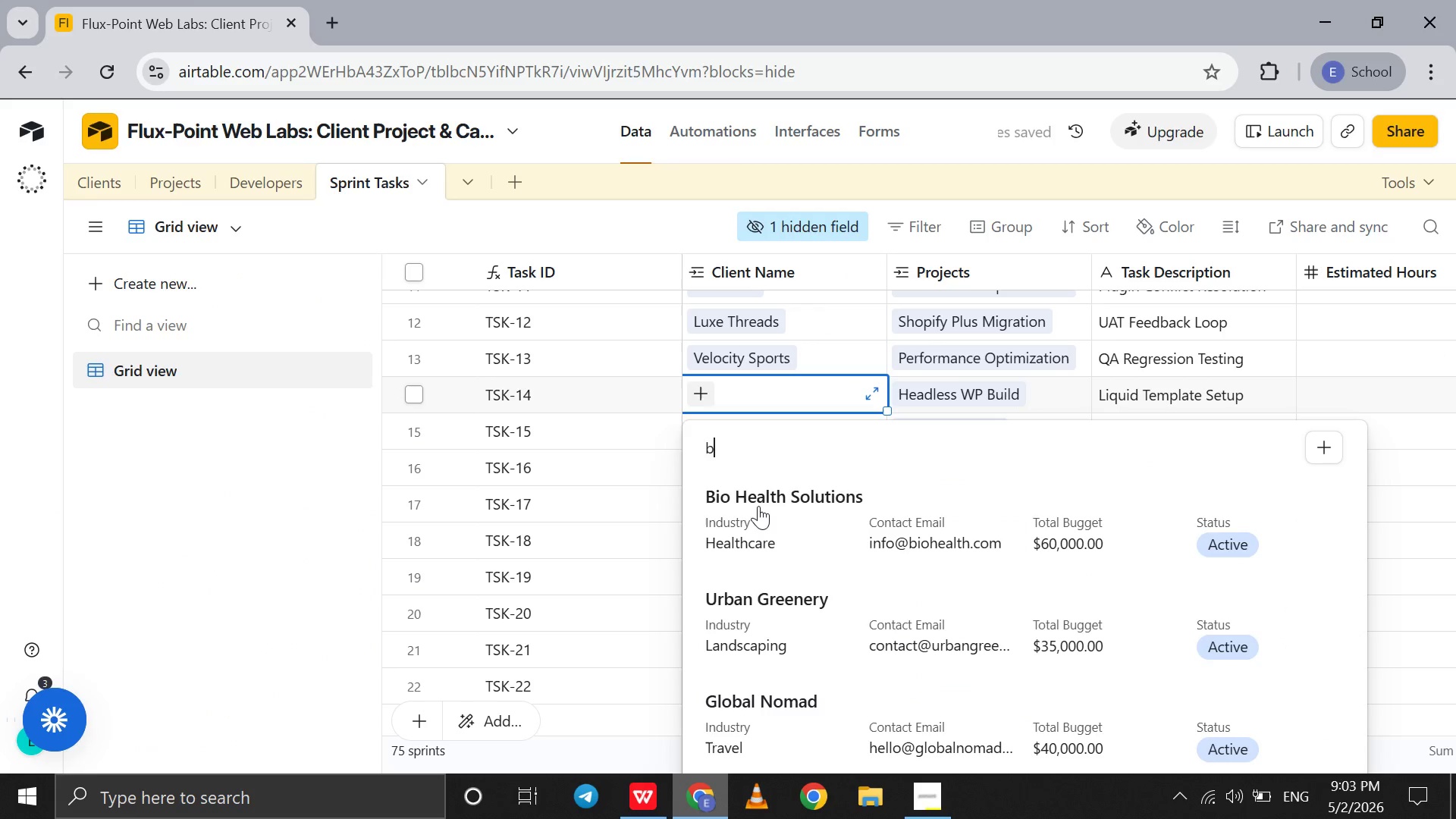 
left_click([758, 510])
 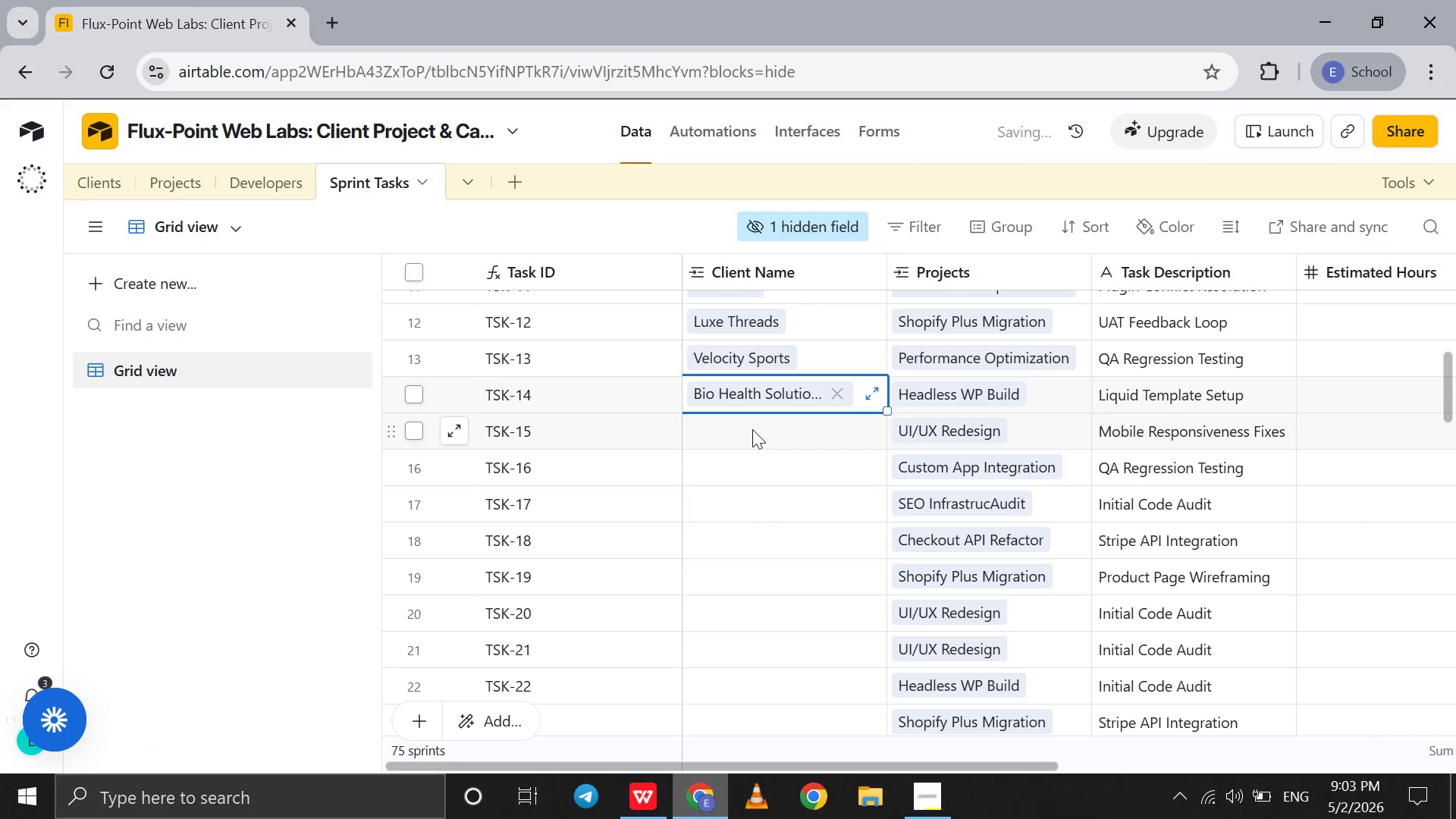 
left_click([752, 429])
 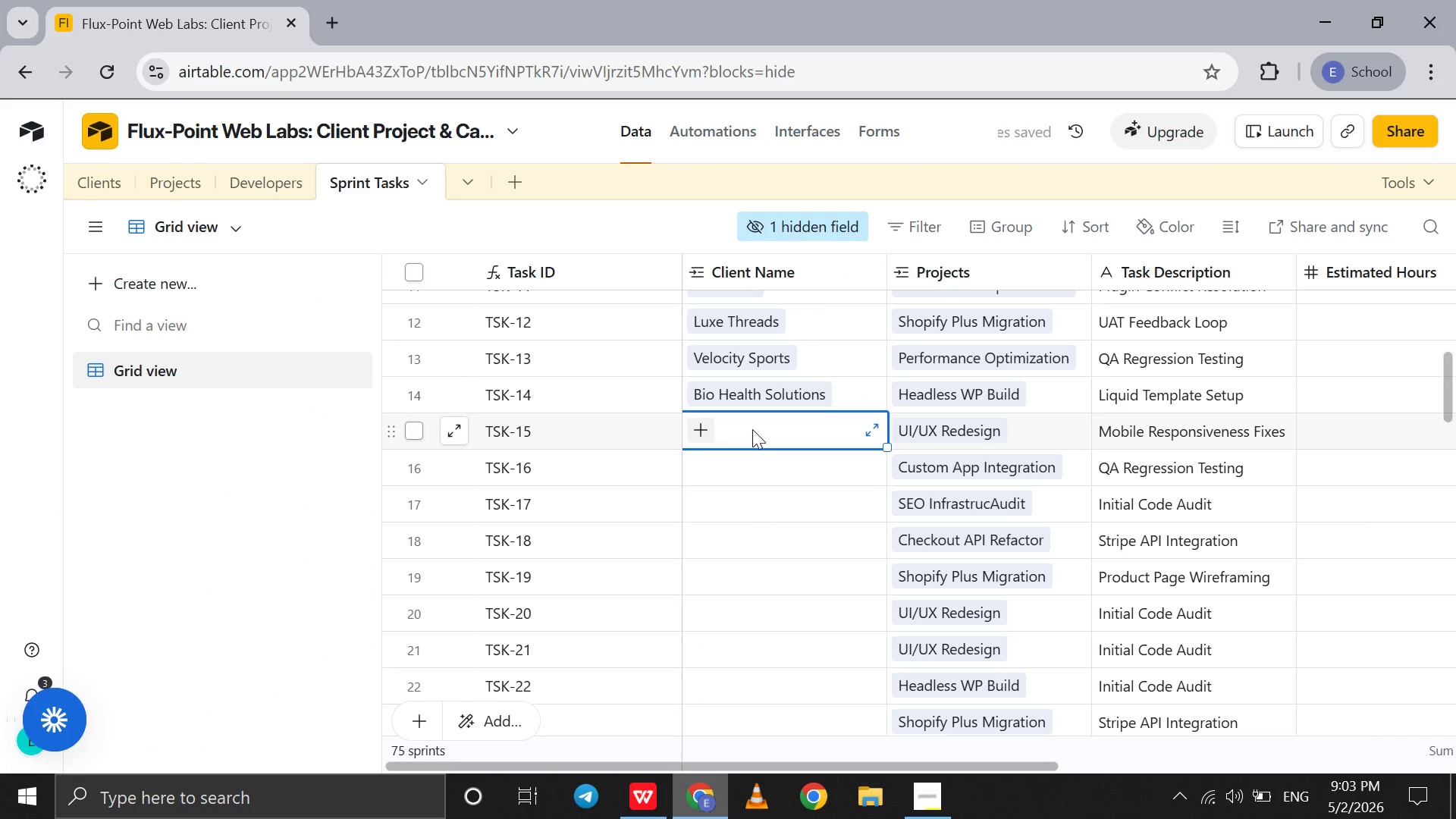 
key(A)
 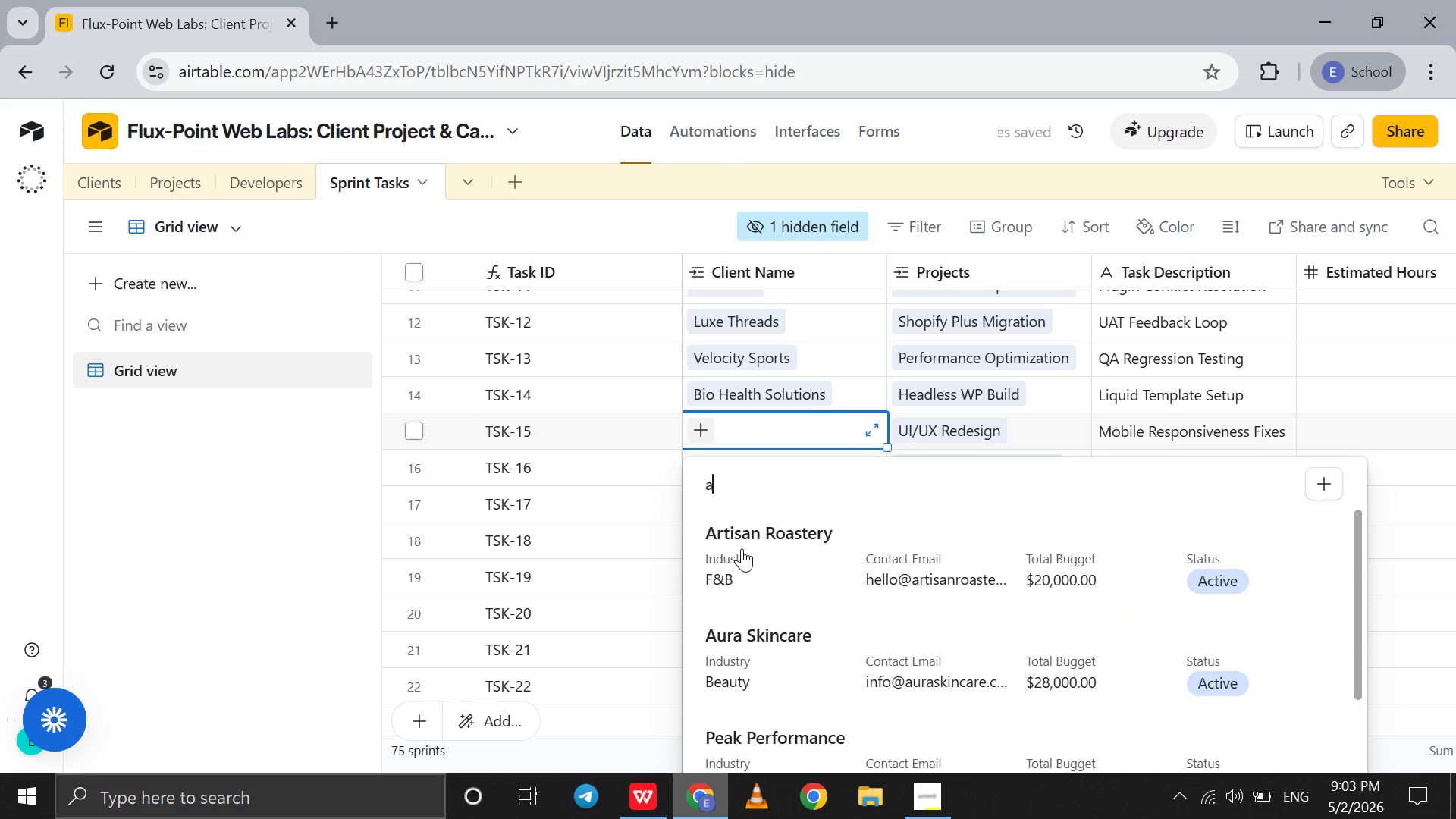 
left_click([742, 552])
 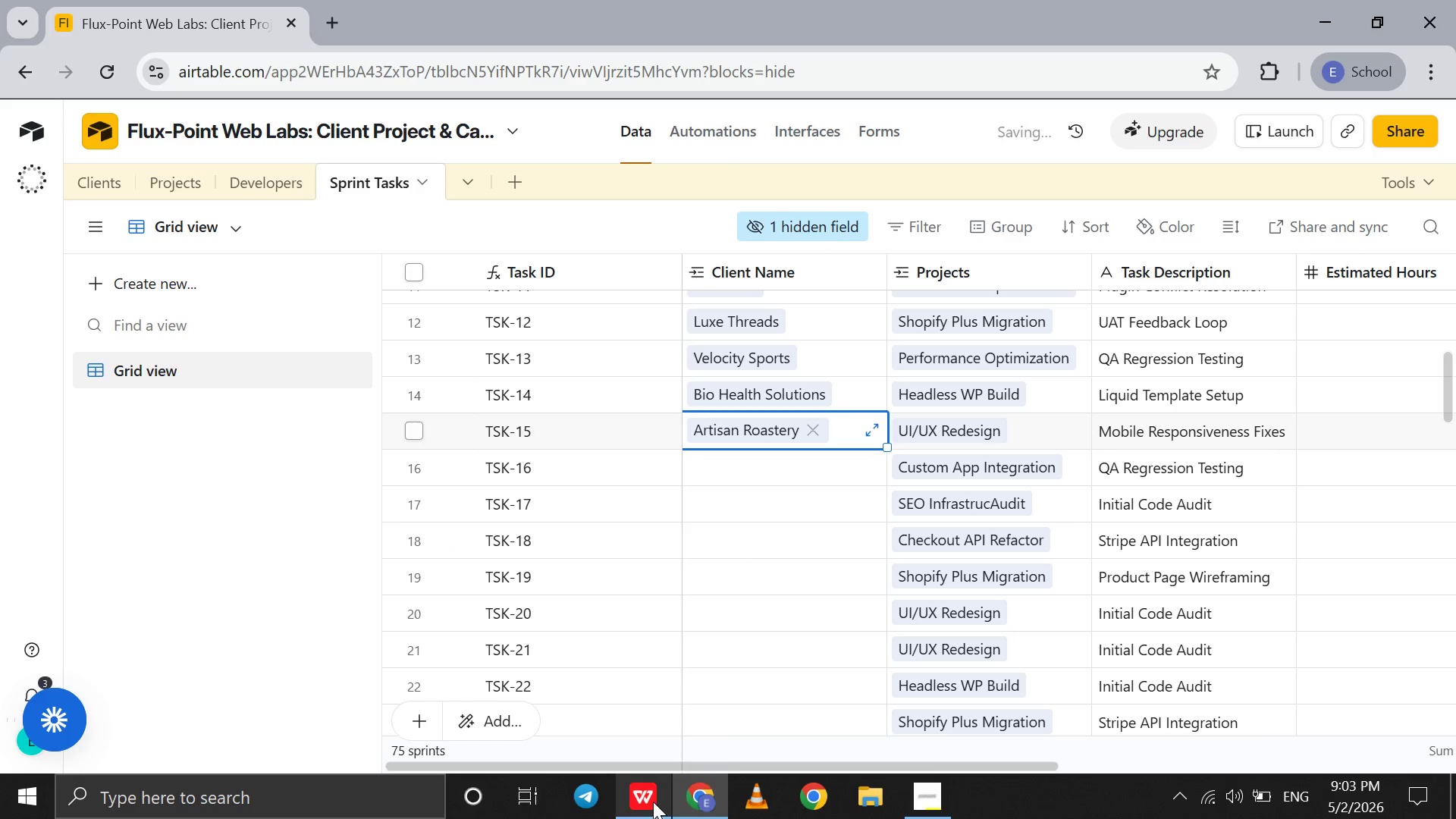 
left_click([653, 802])
 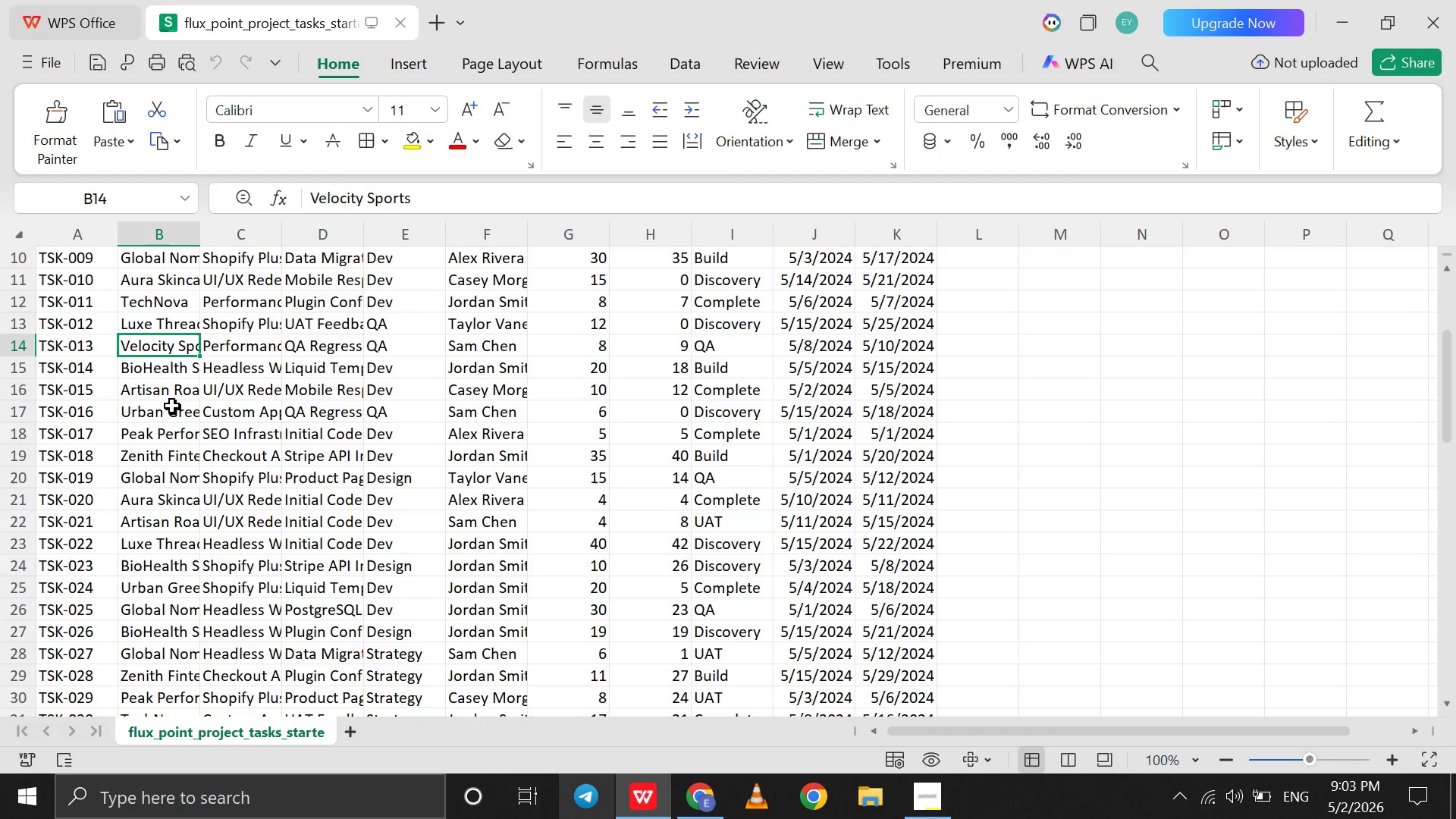 
left_click([168, 406])
 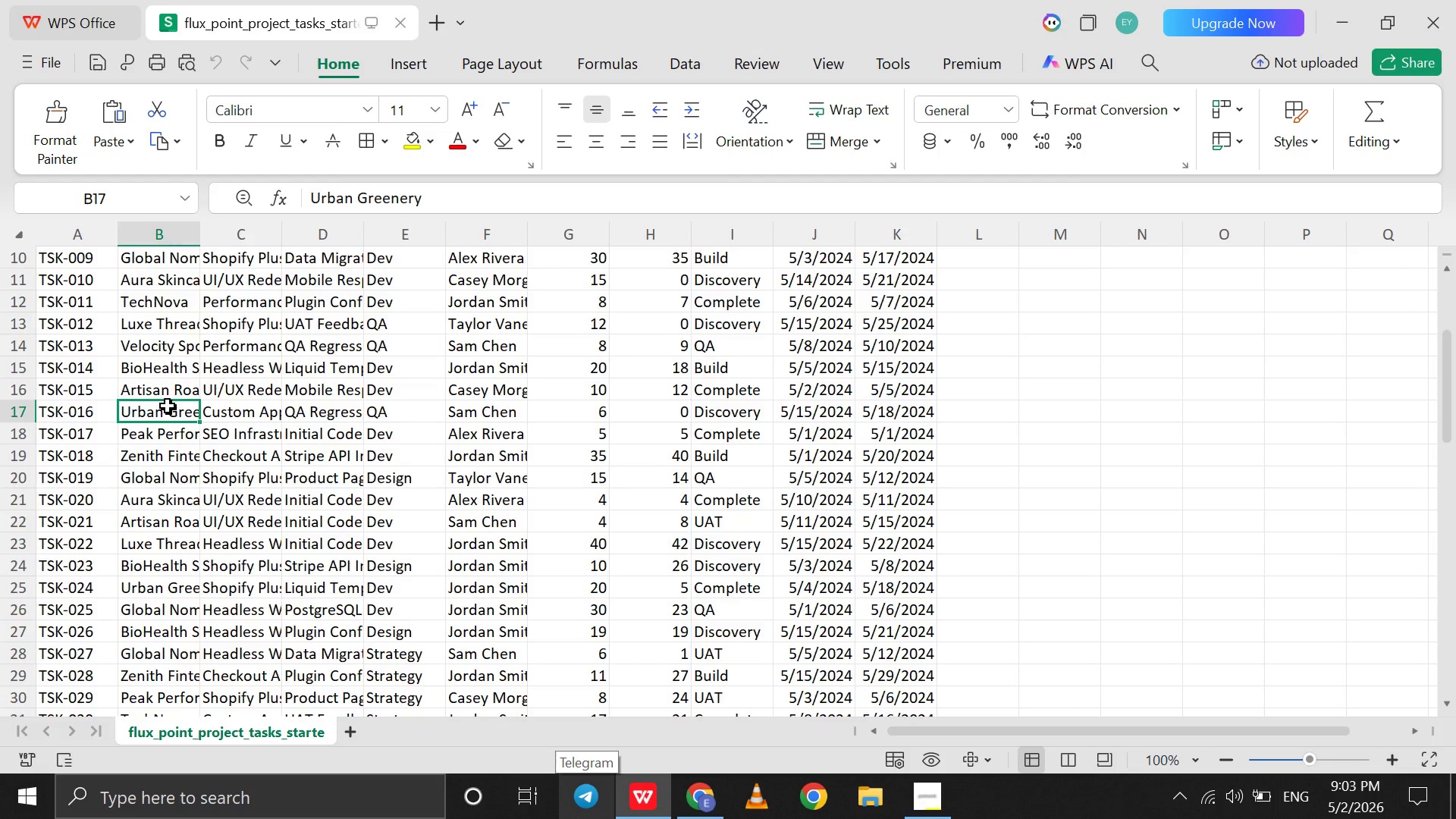 
scroll: coordinate [168, 406], scroll_direction: down, amount: 1.0
 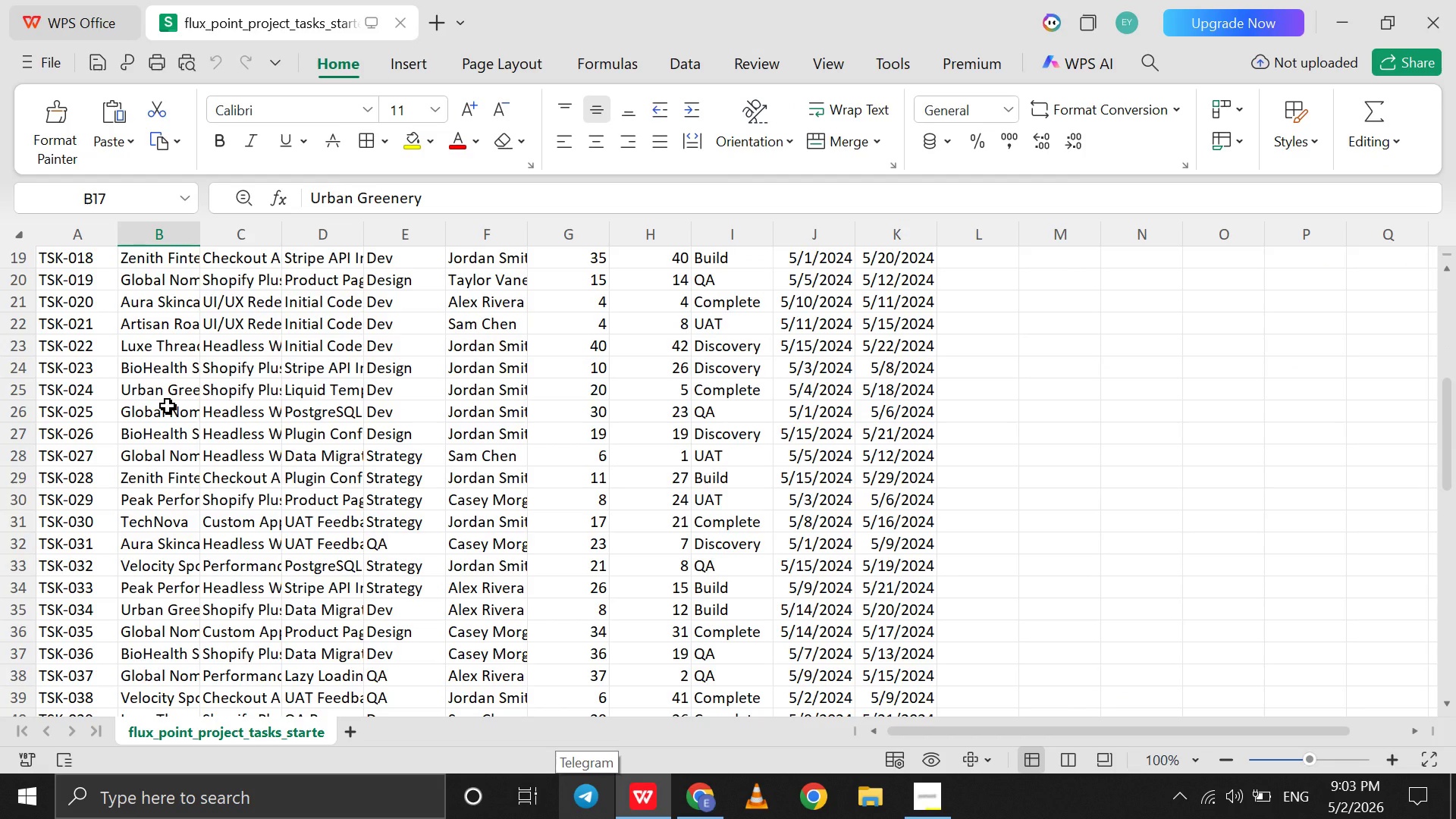 
scroll: coordinate [168, 406], scroll_direction: up, amount: 1.0
 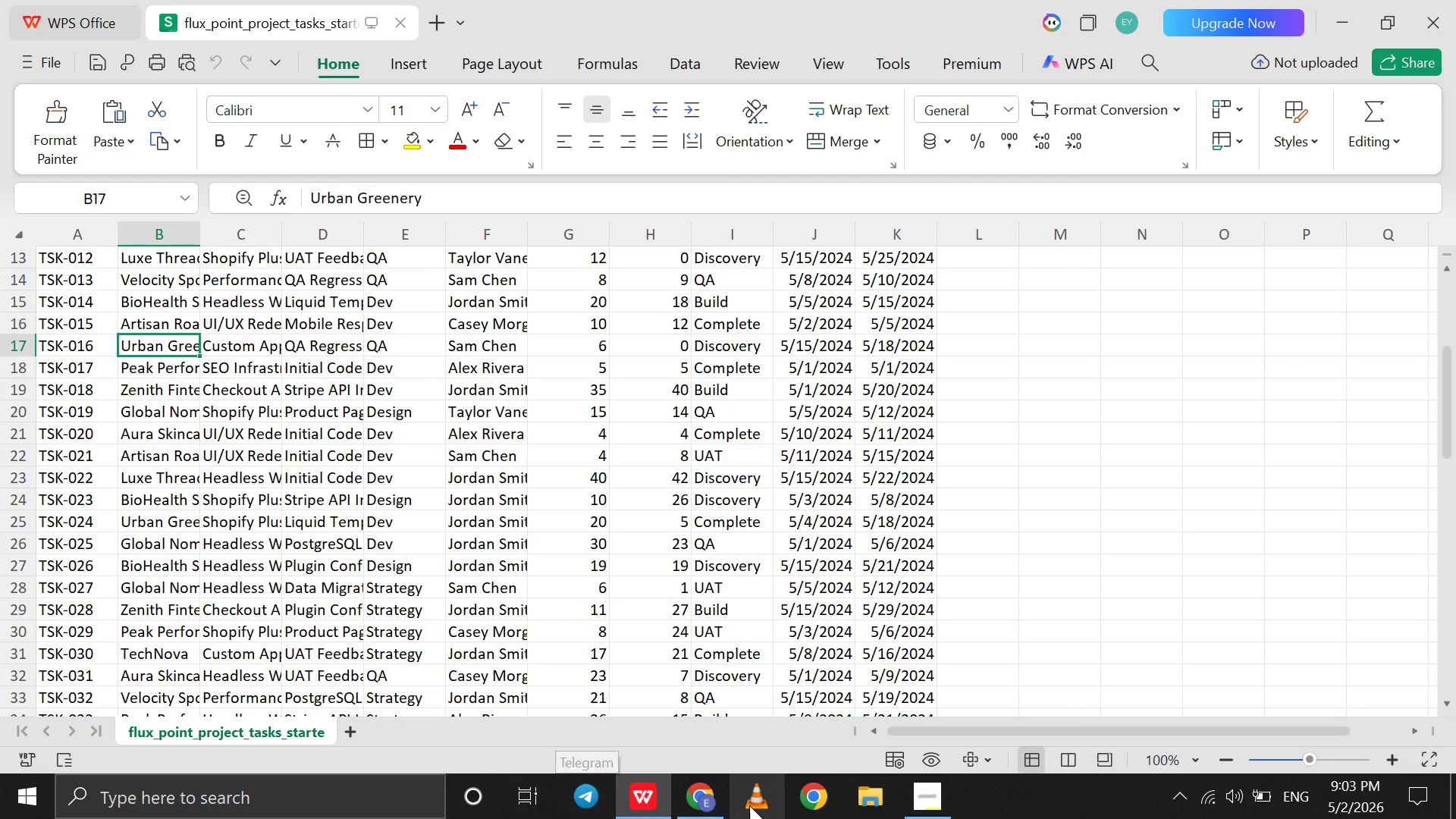 
left_click([710, 806])
 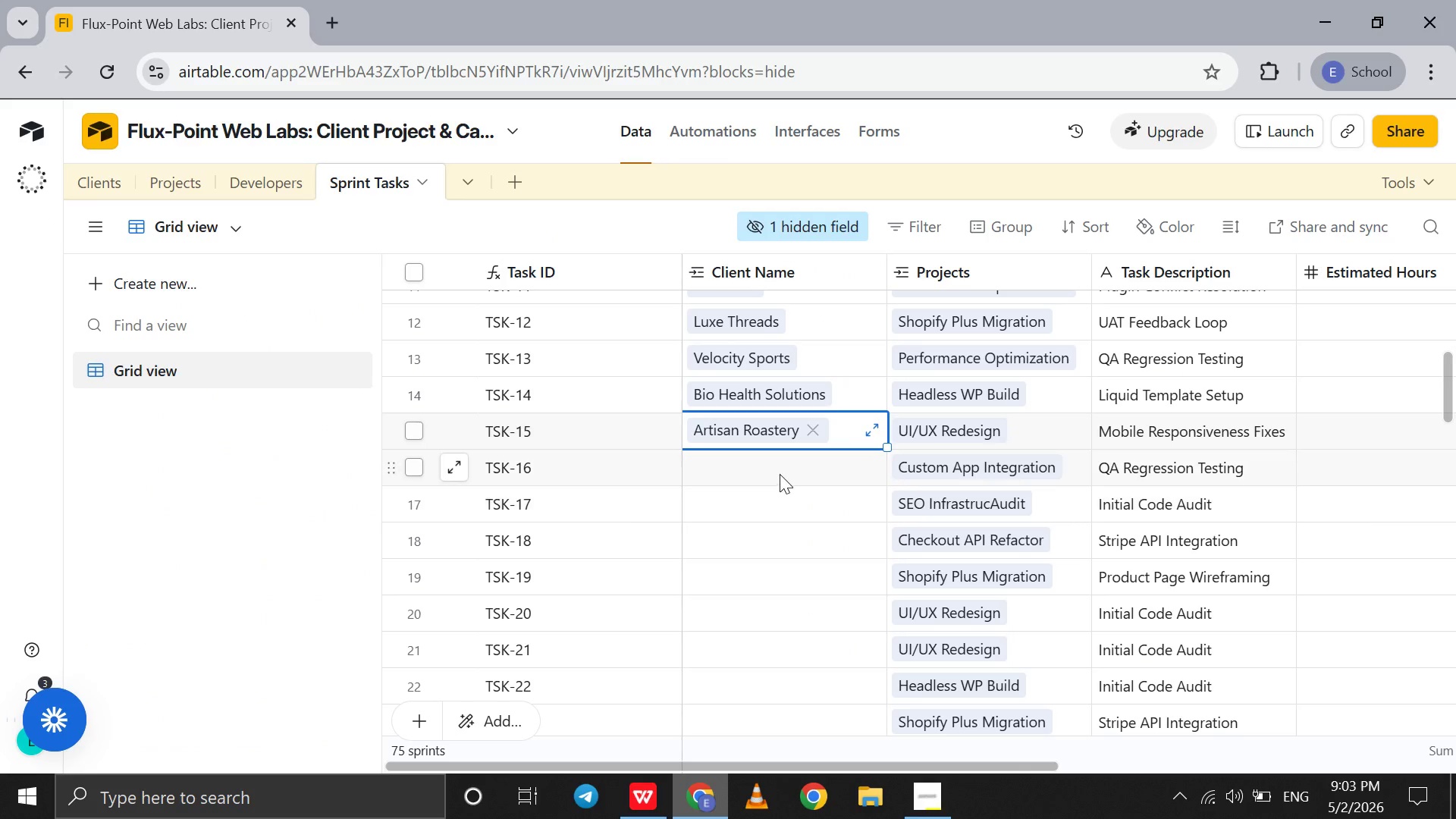 
left_click([780, 474])
 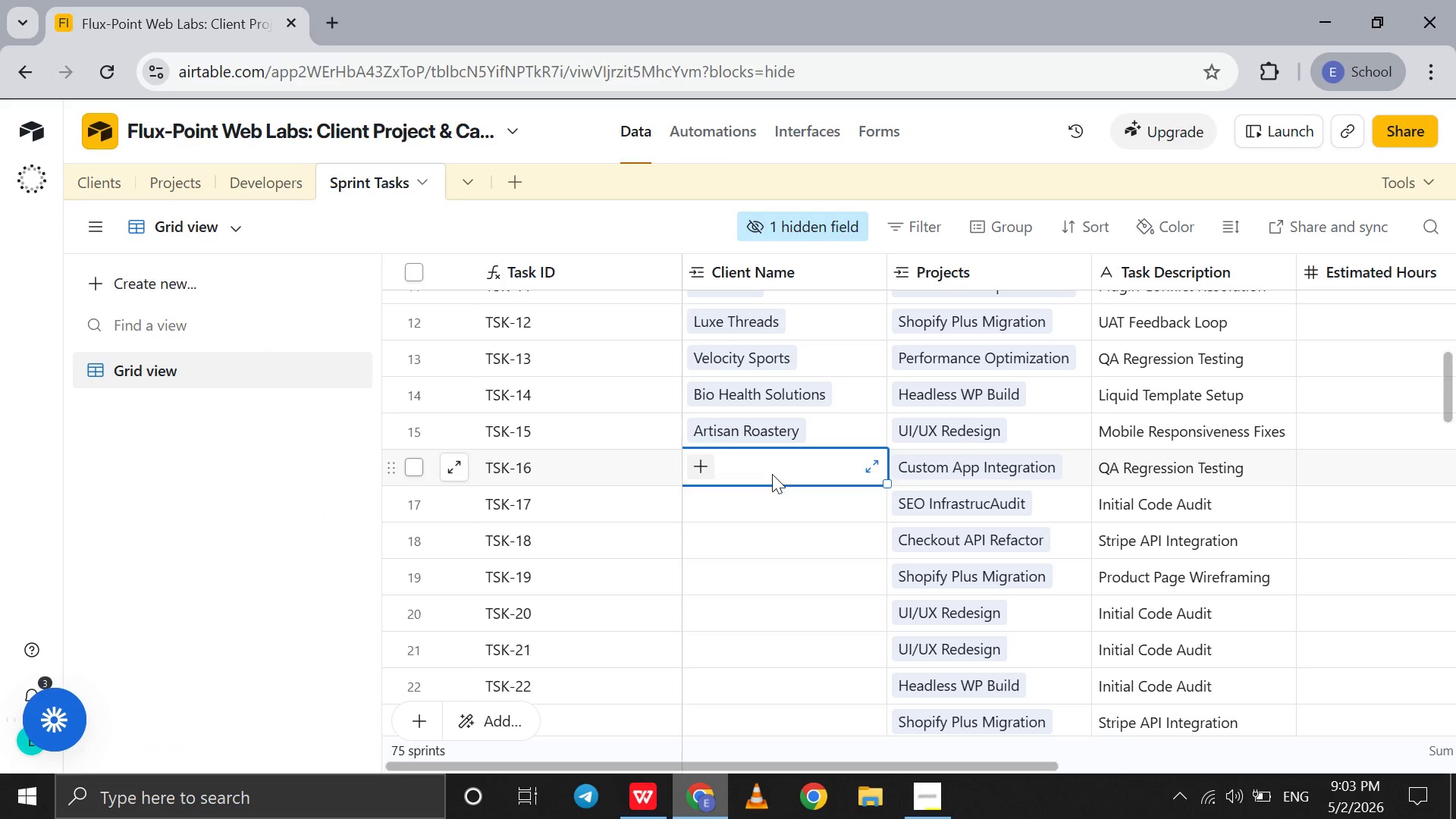 
key(U)
 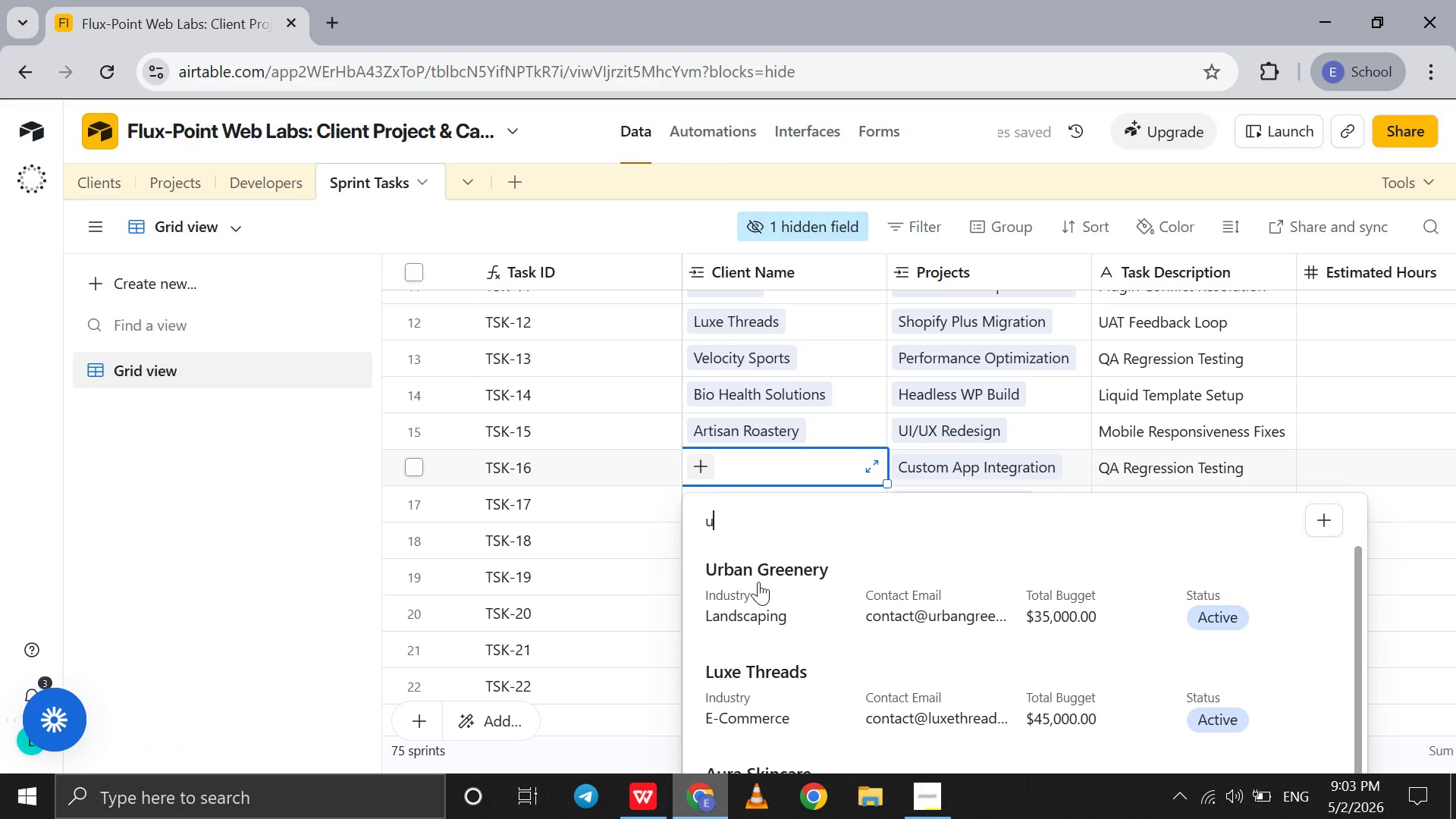 
left_click([758, 582])
 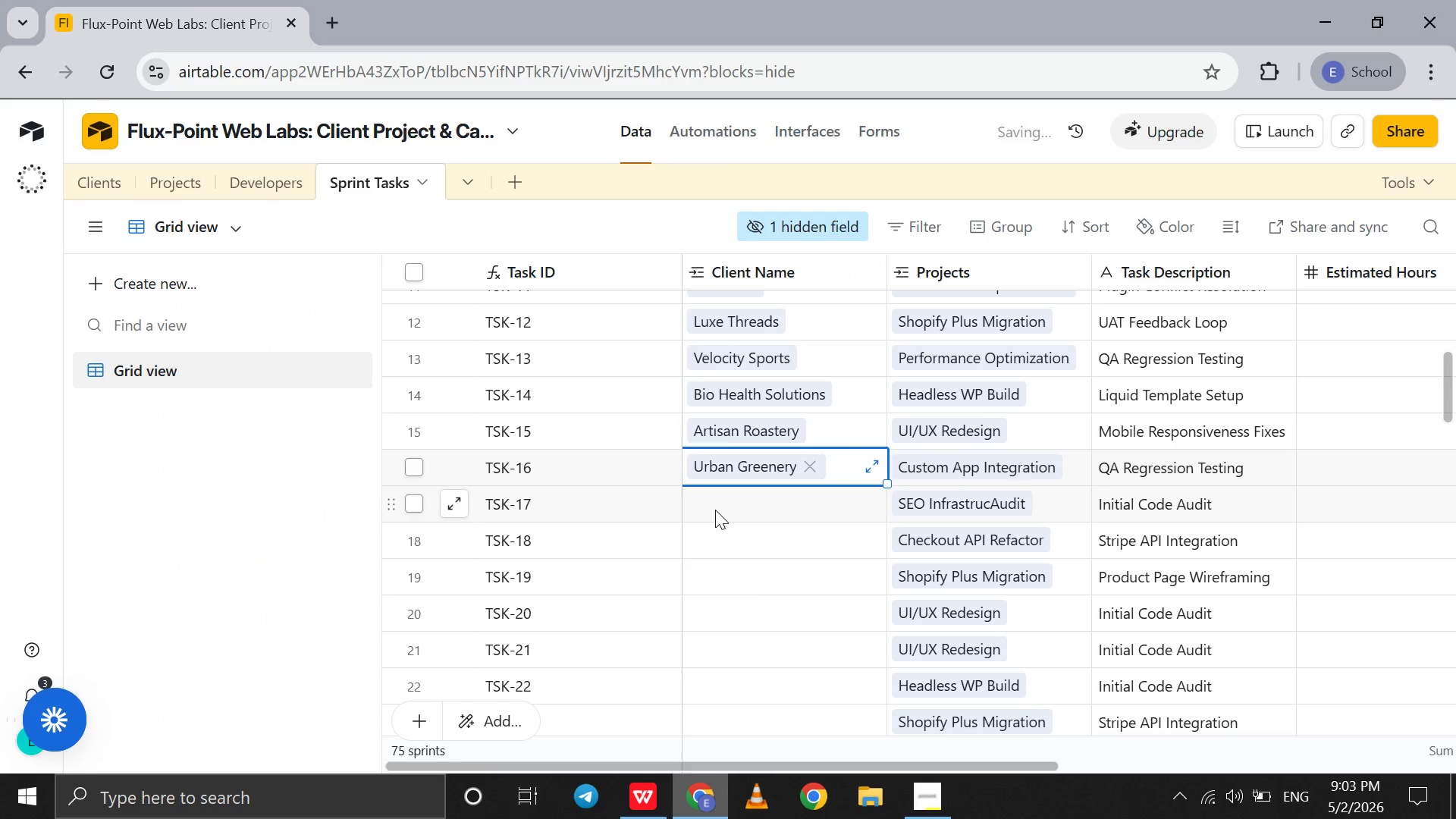 
left_click([715, 510])
 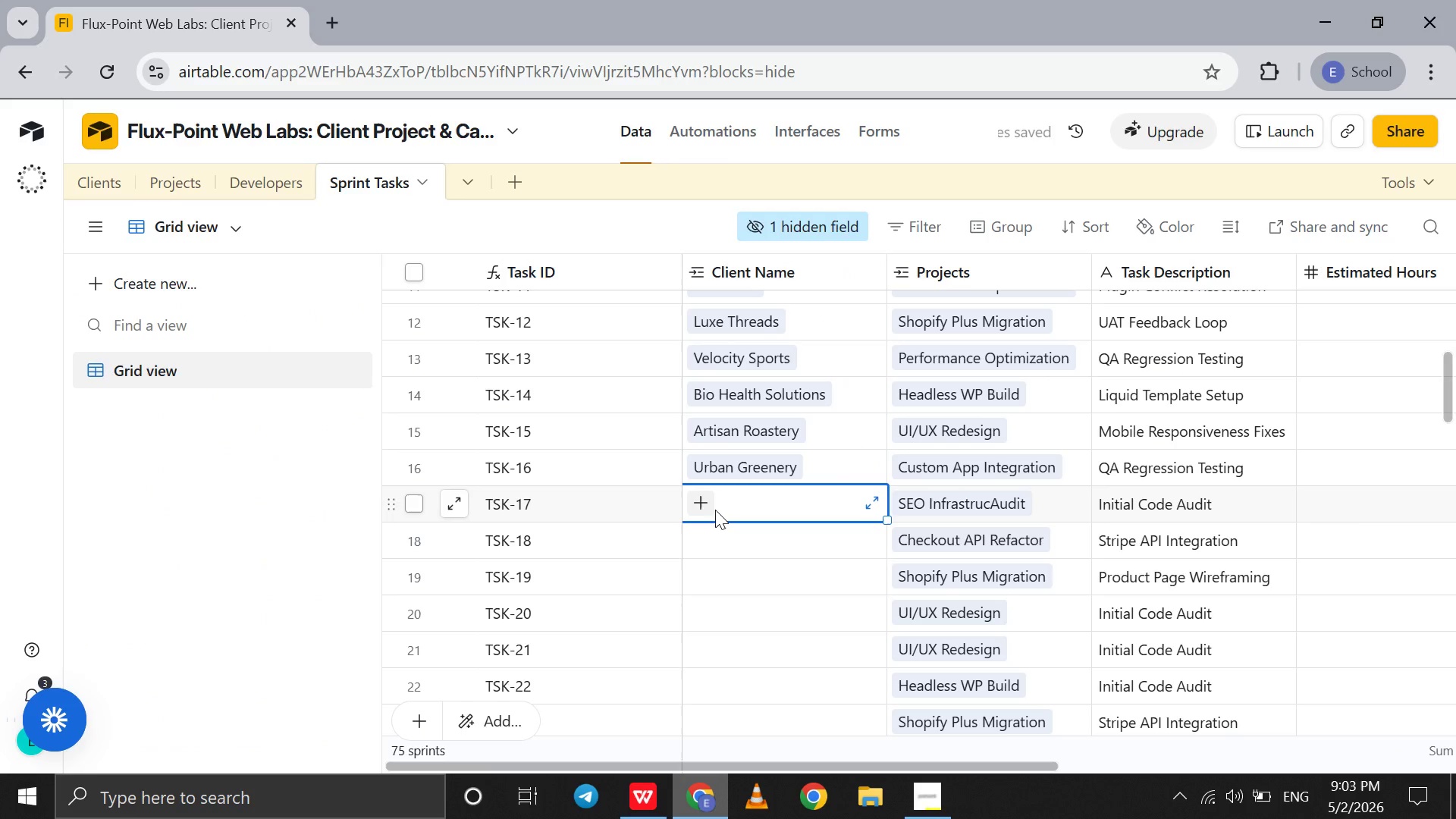 
key(P)
 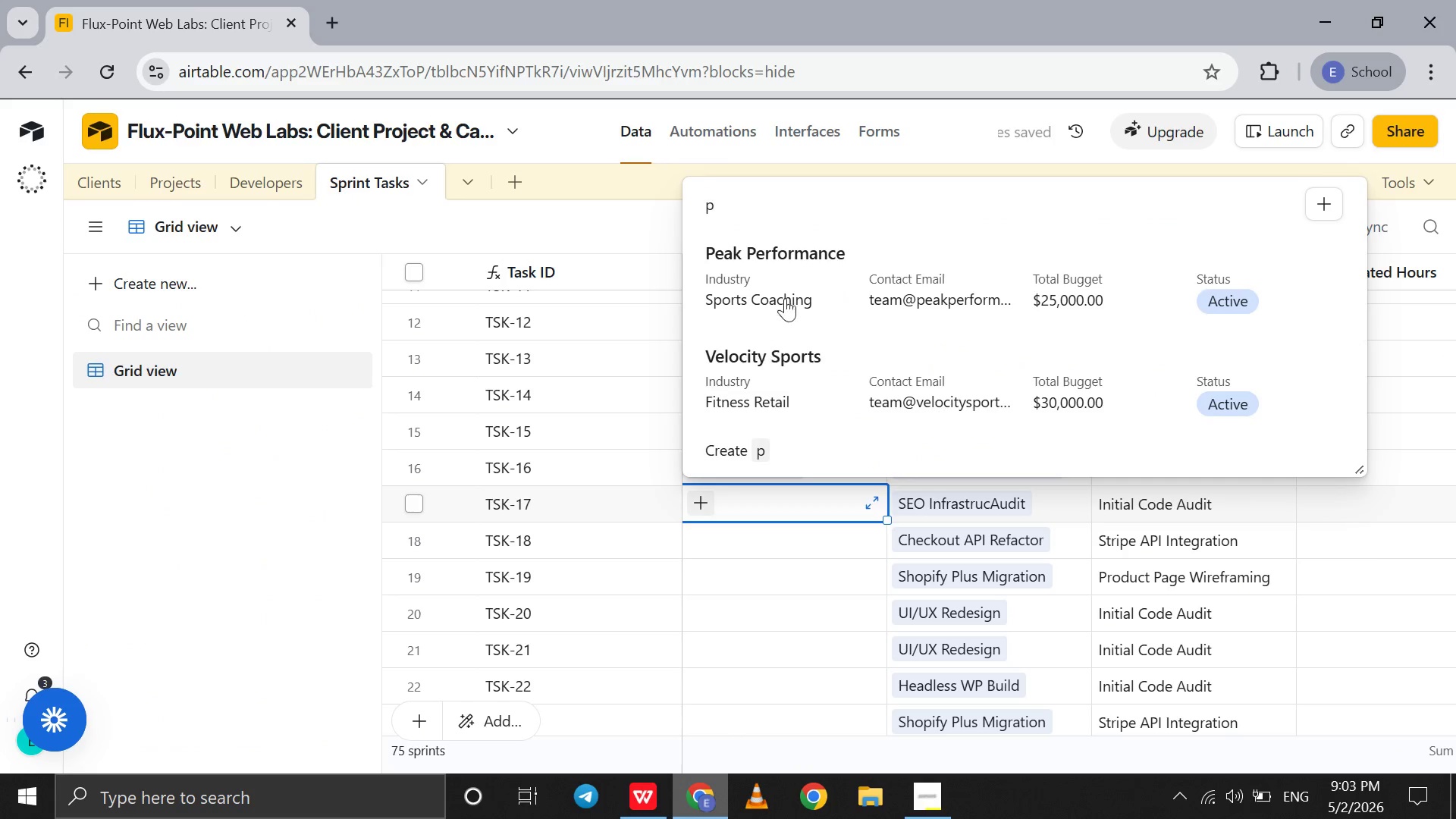 
left_click([799, 272])
 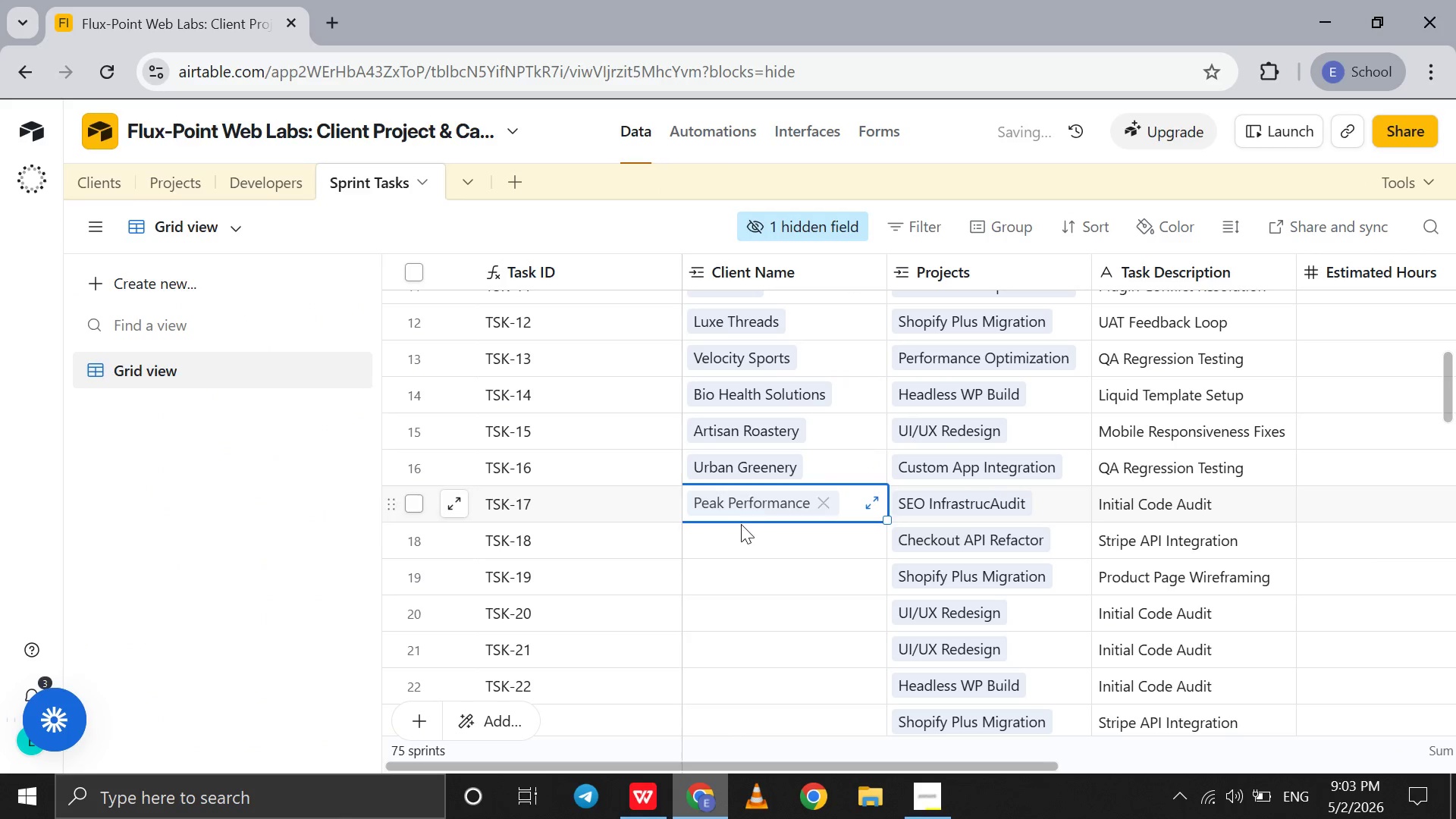 
left_click([739, 529])
 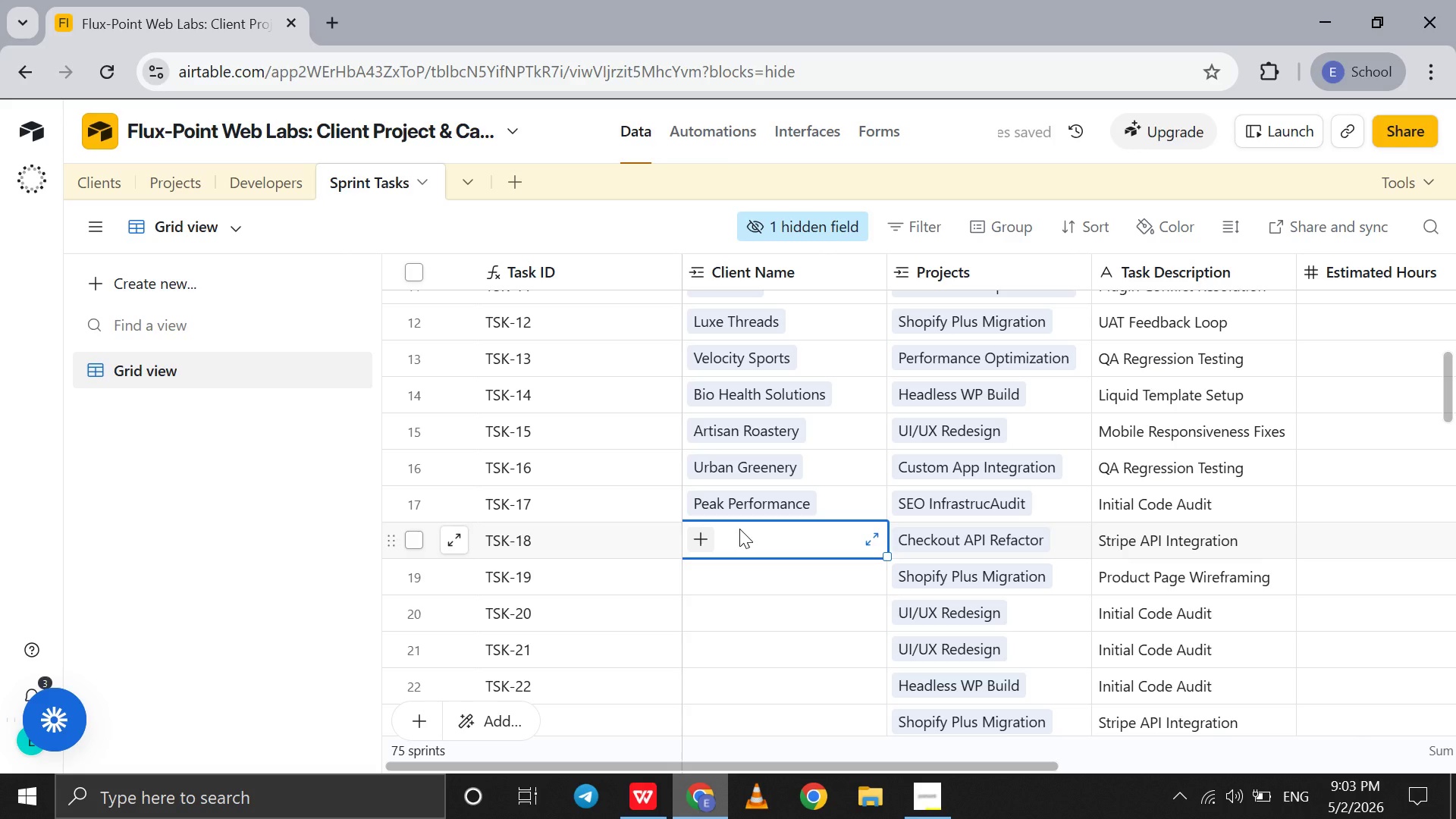 
key(A)
 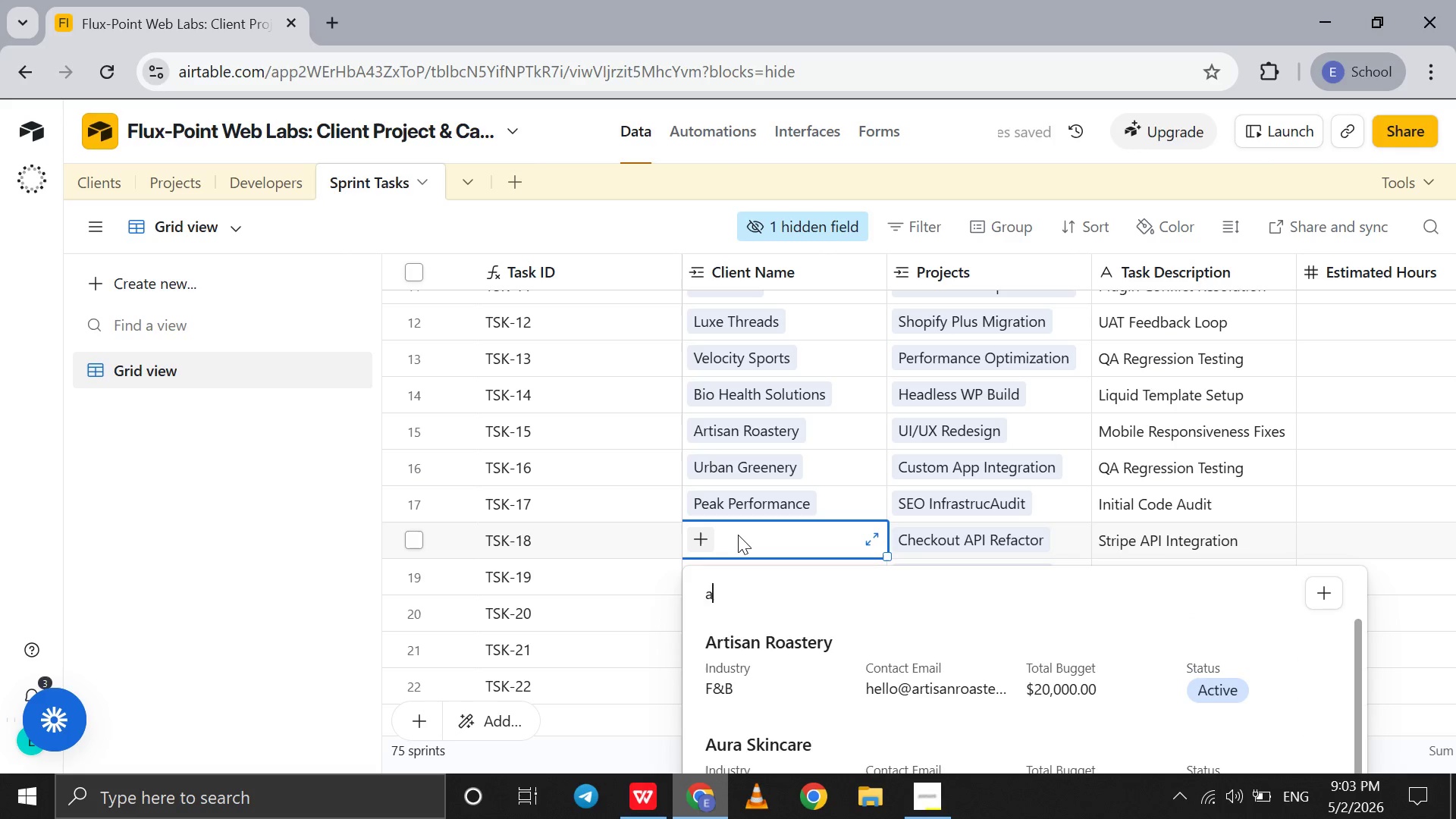 
key(Backspace)
 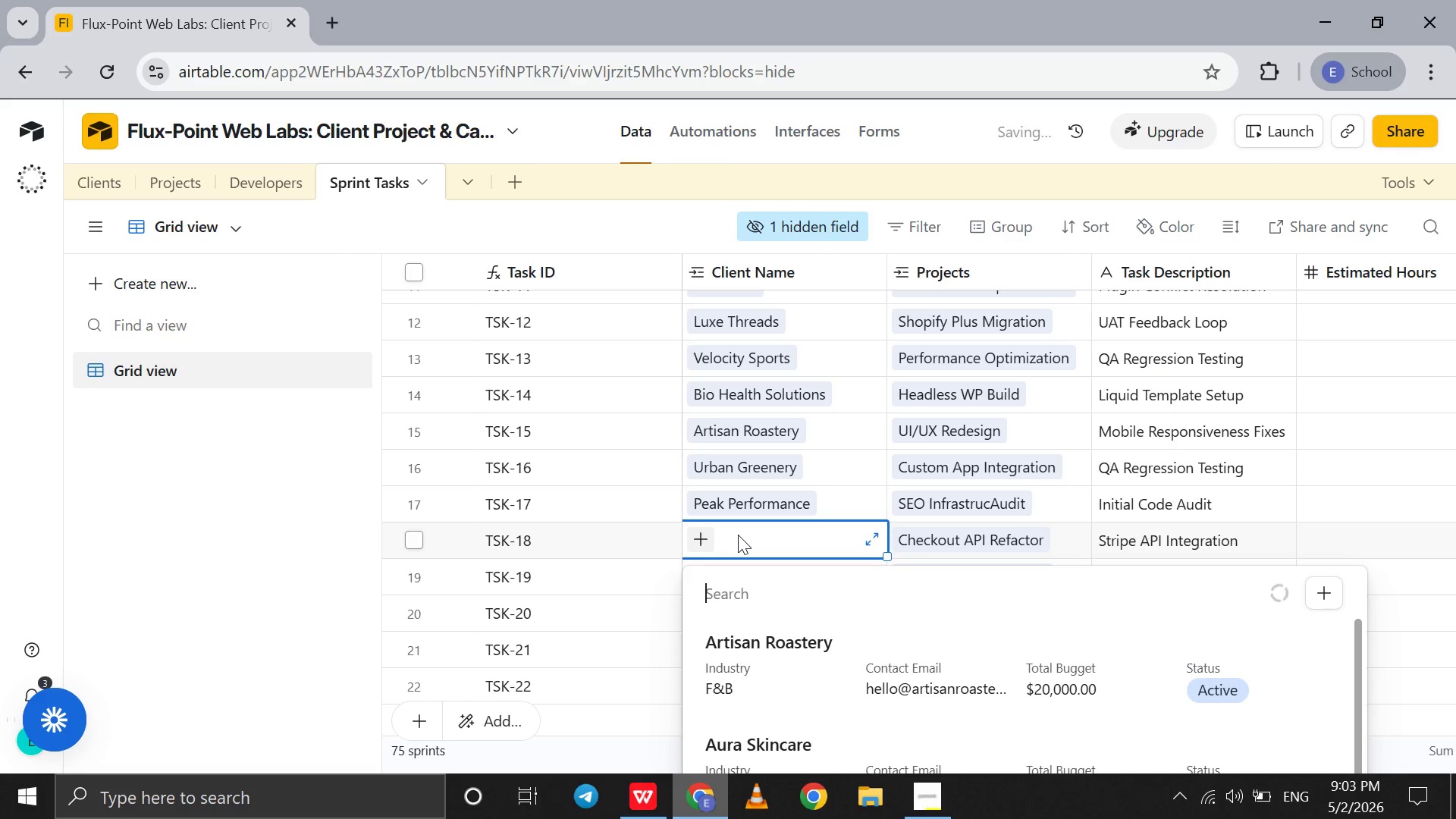 
key(Z)
 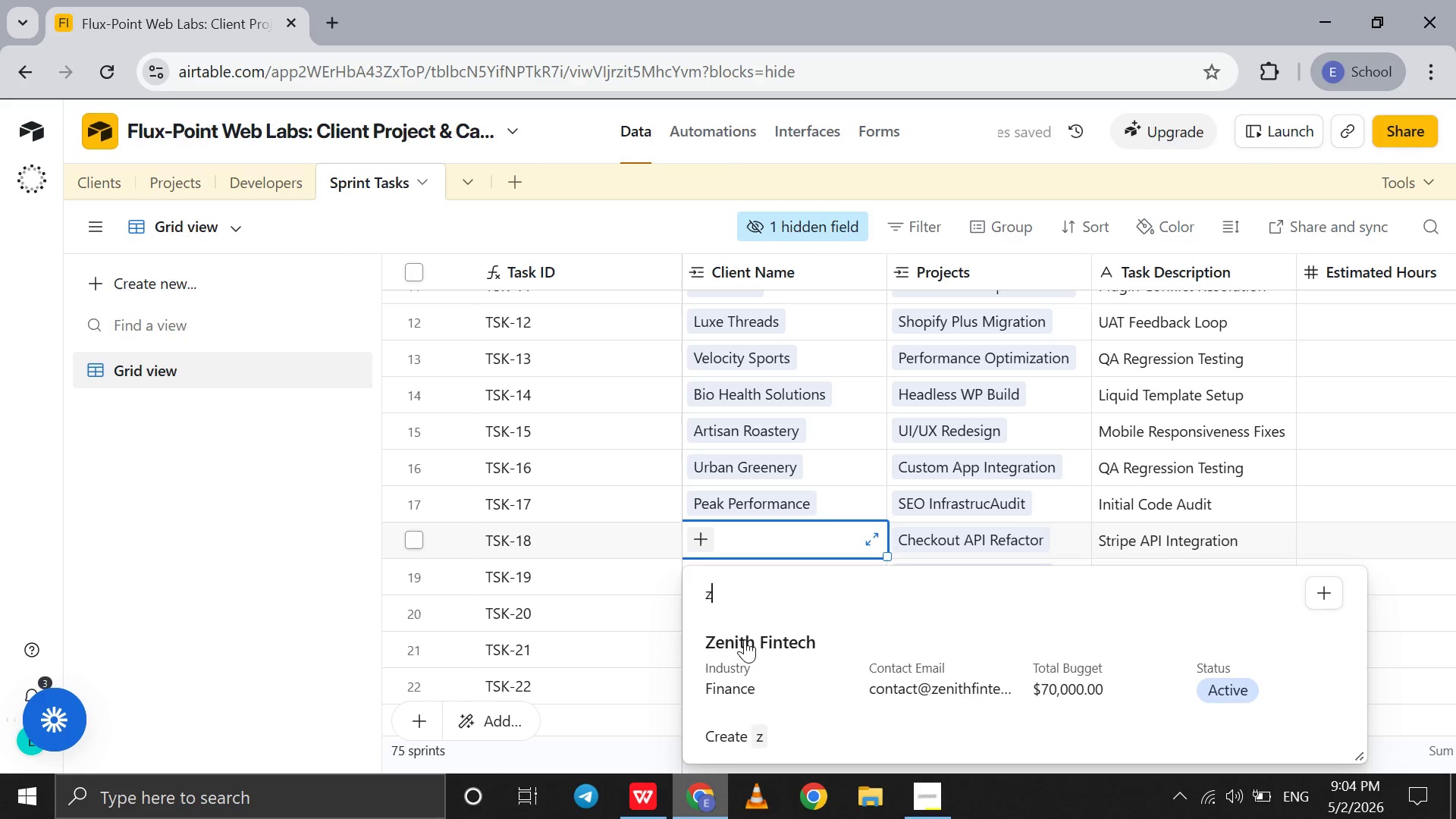 
left_click([745, 639])
 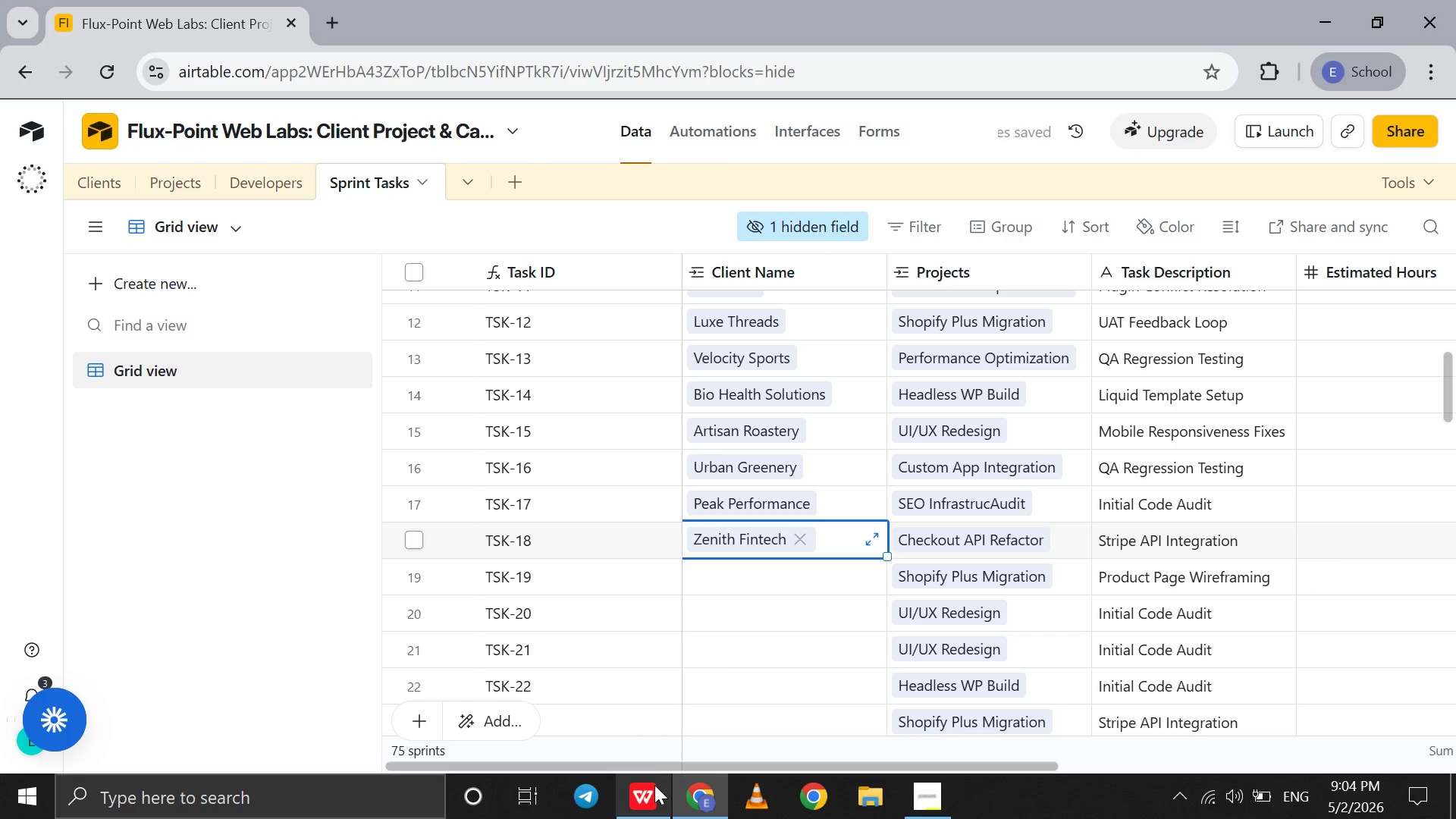 
left_click([654, 786])
 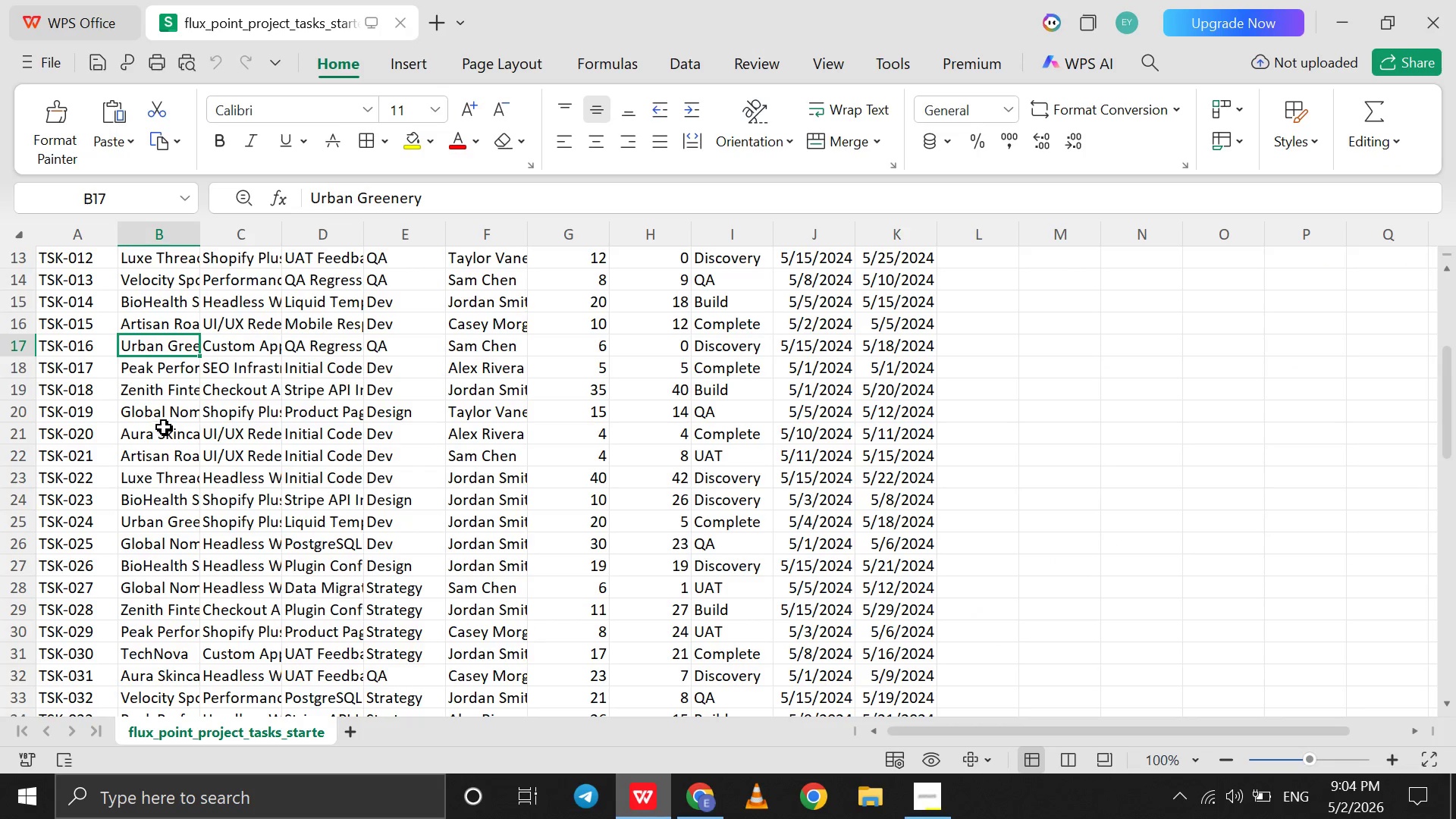 
left_click([154, 417])
 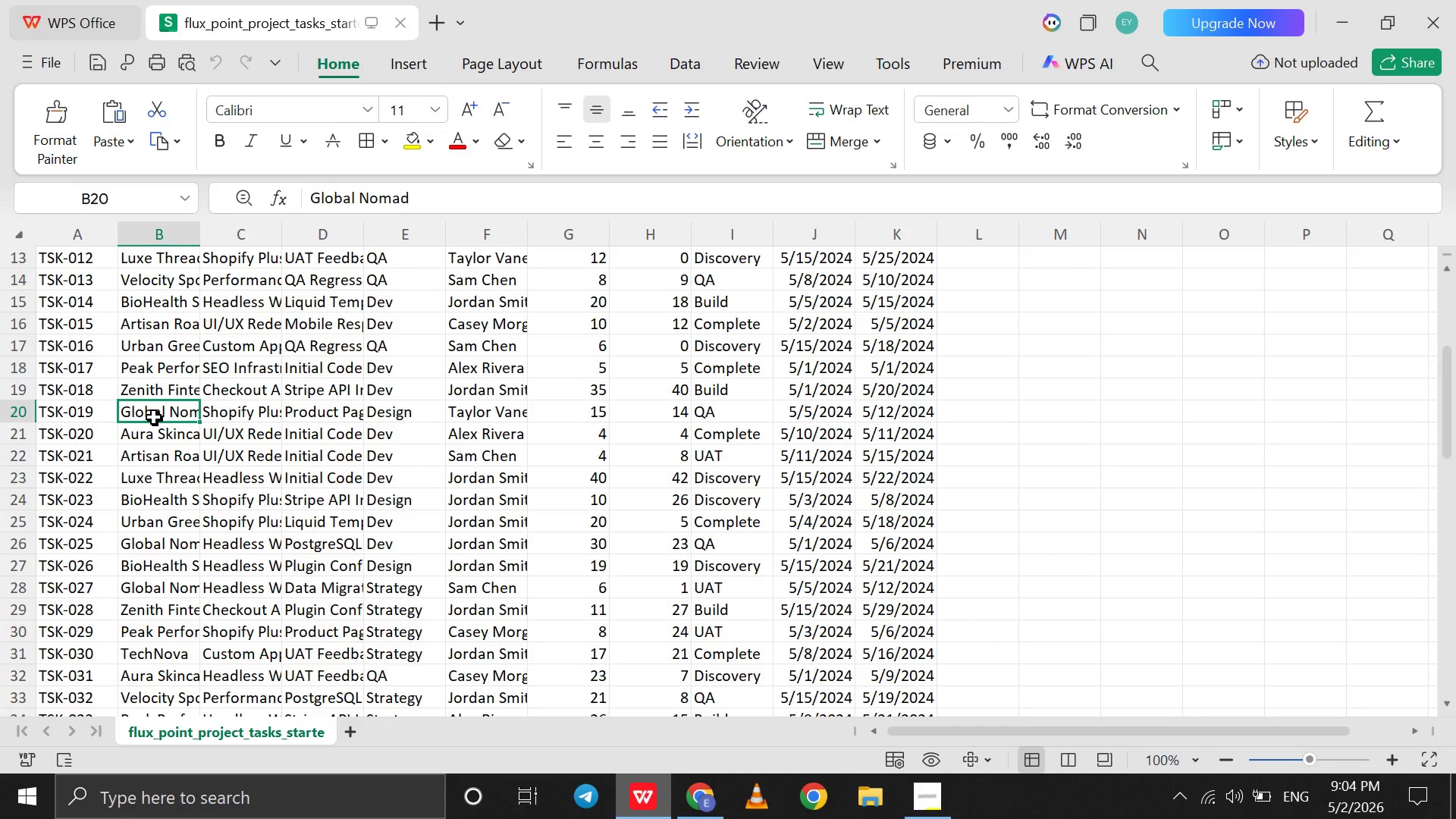 
wait(7.3)
 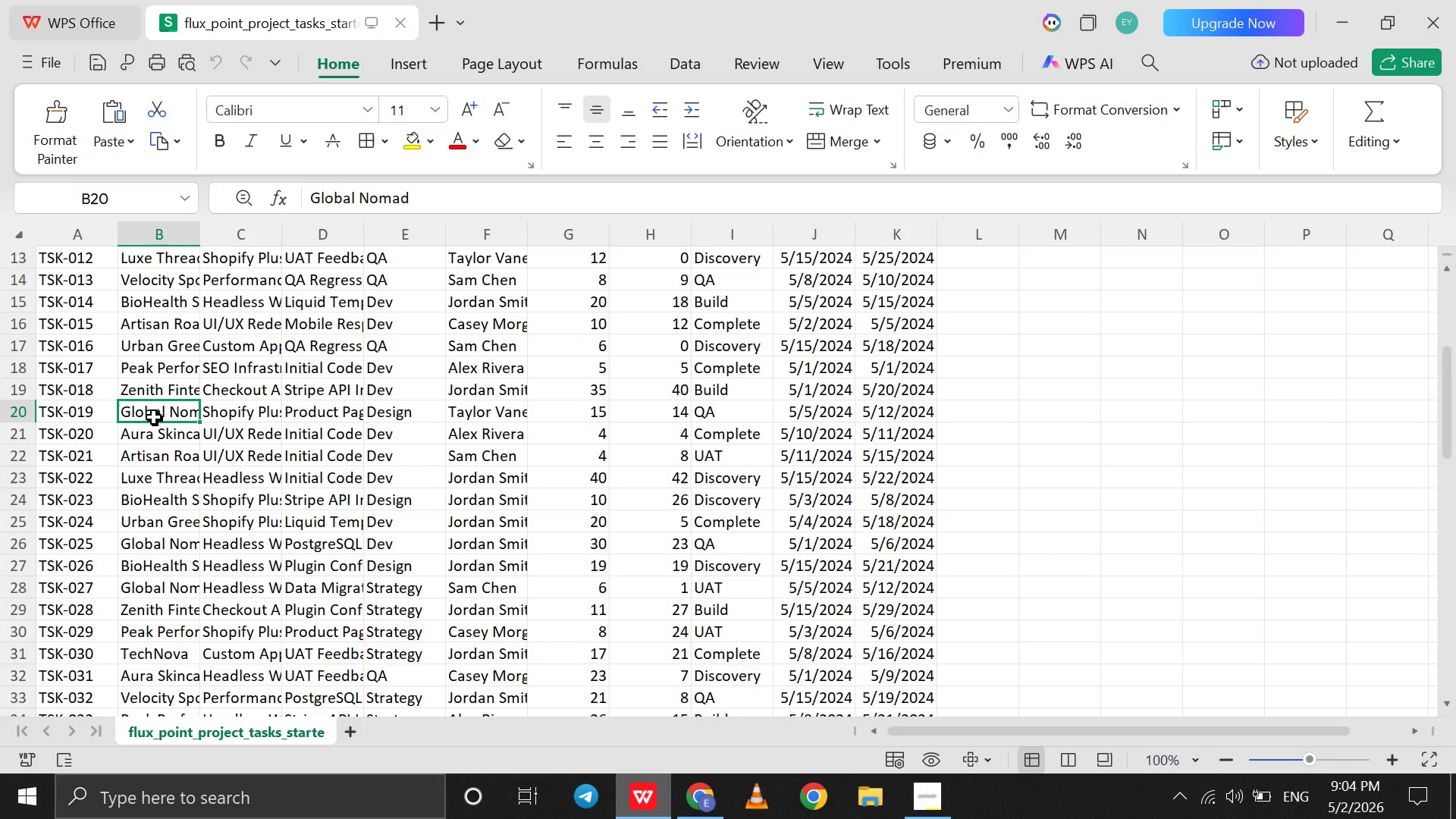 
scroll: coordinate [154, 417], scroll_direction: down, amount: 1.0
 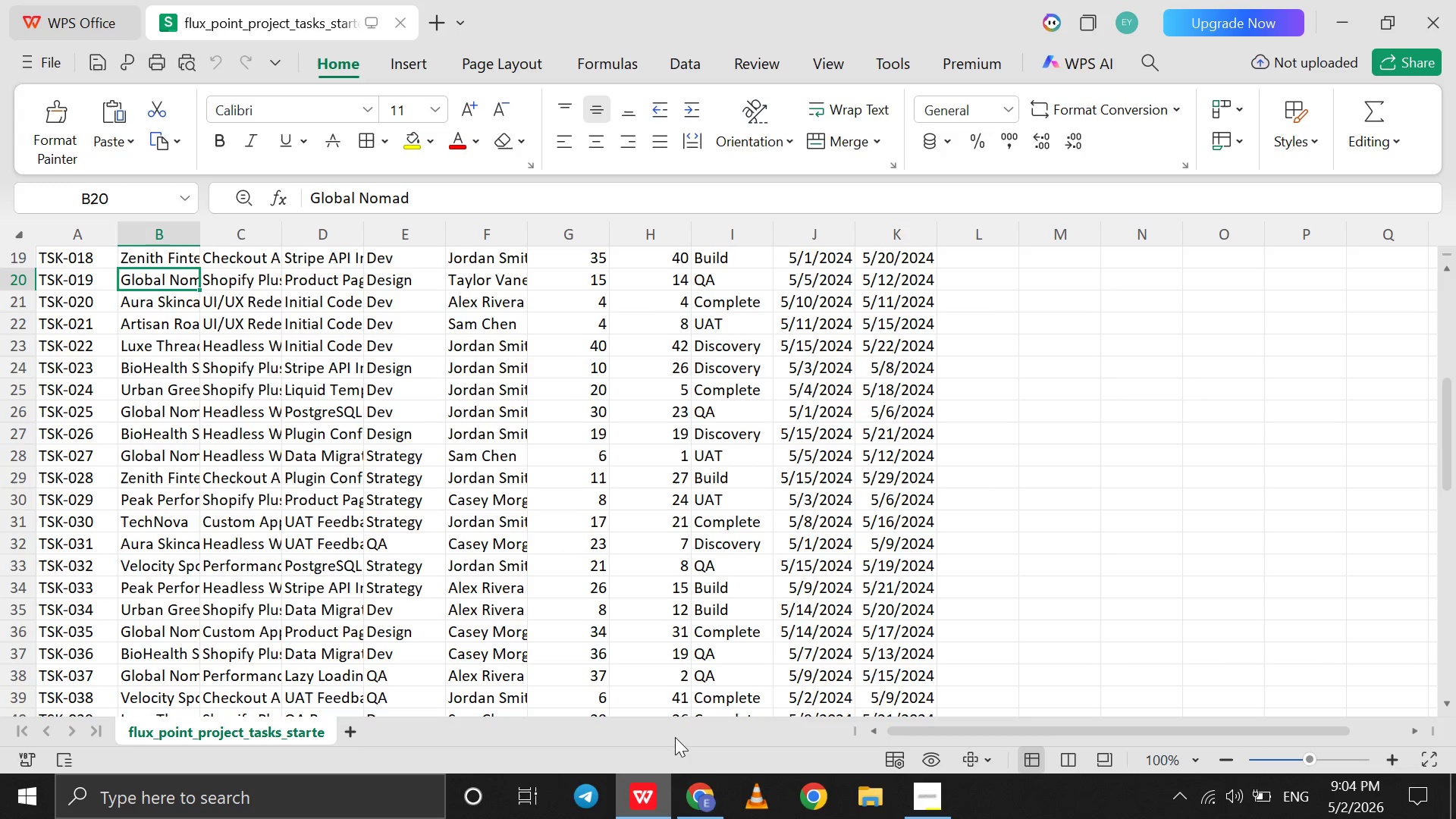 
left_click([690, 800])
 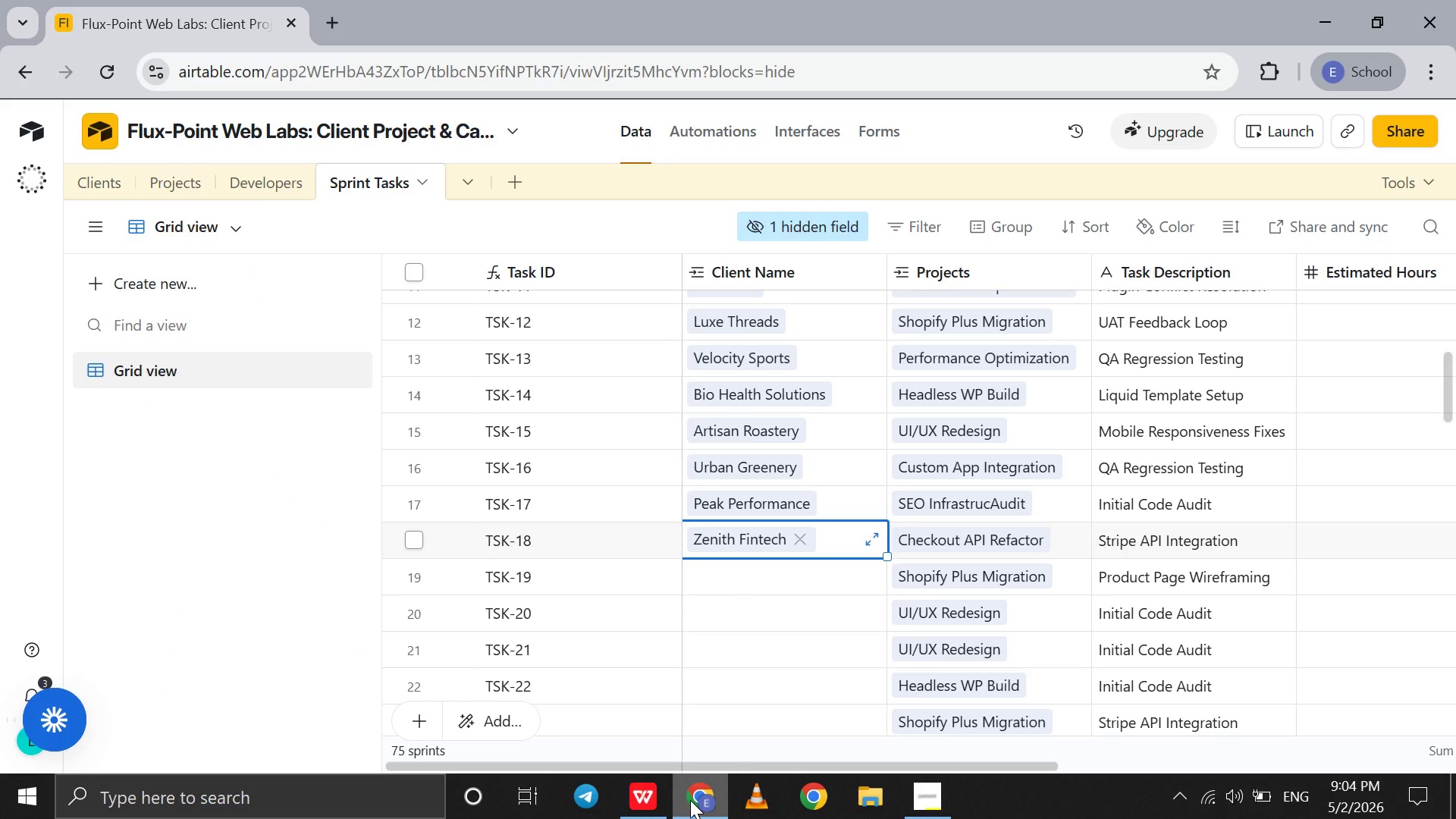 
left_click([690, 800])
 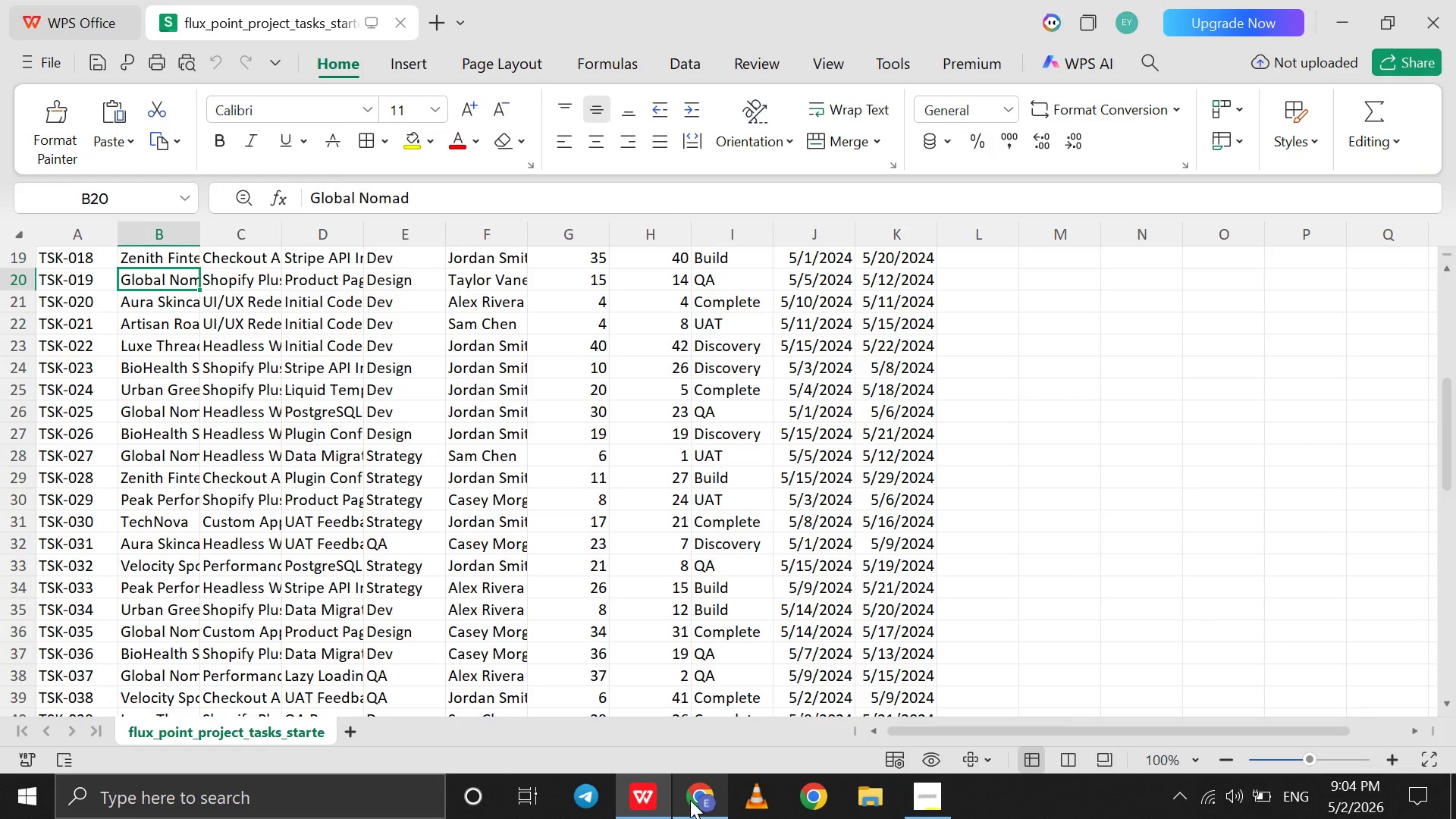 
left_click([690, 800])
 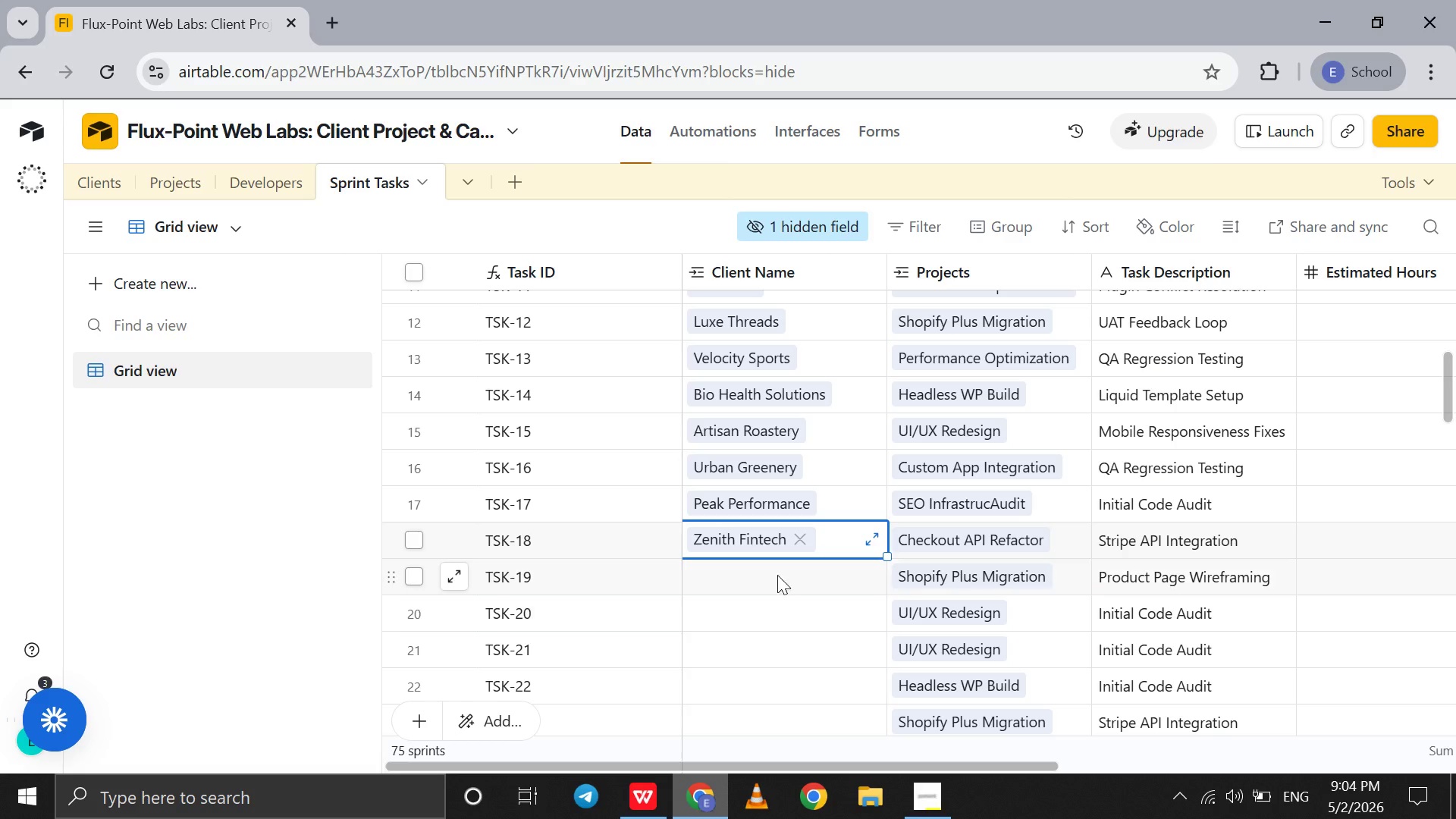 
left_click([773, 570])
 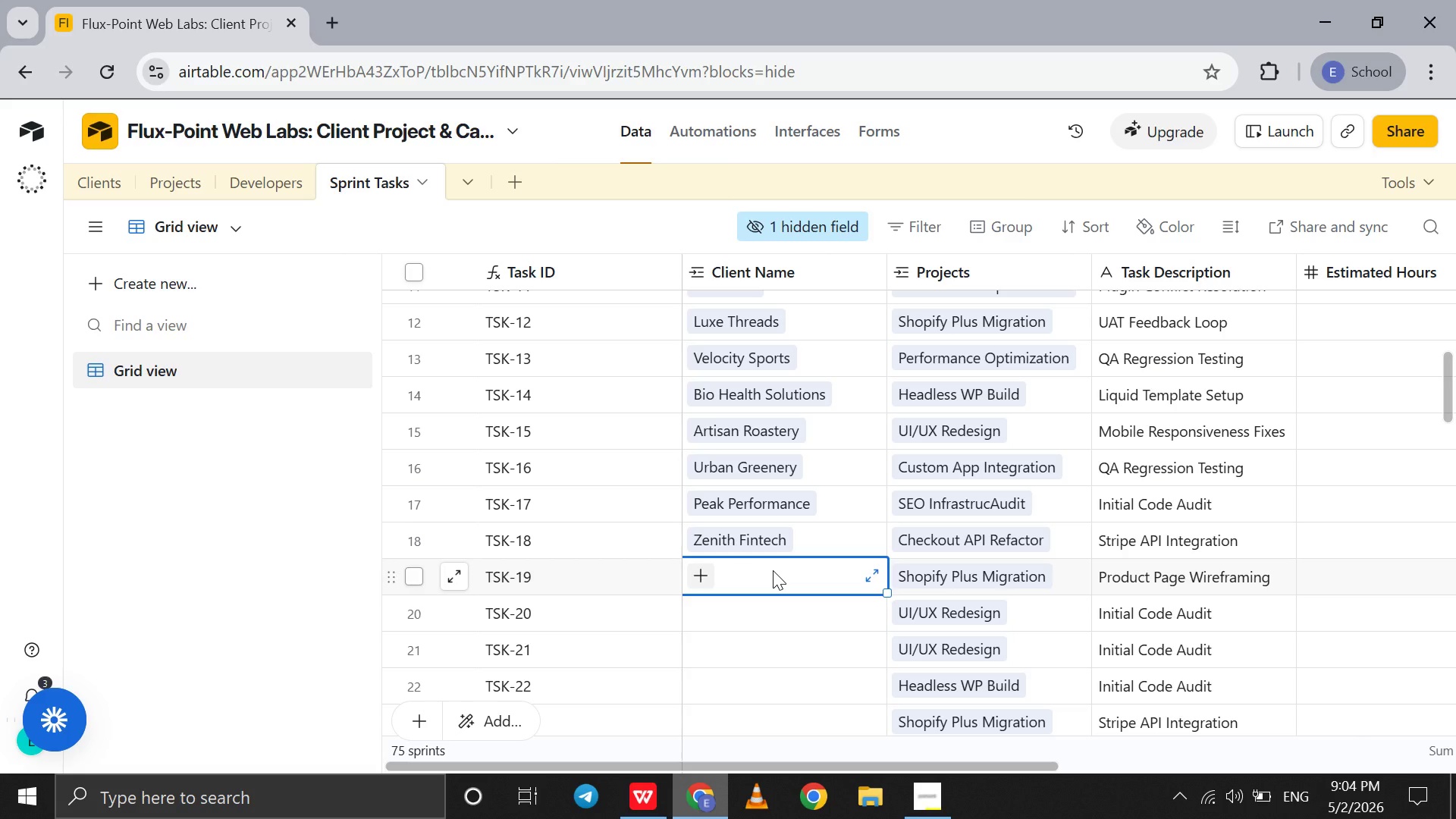 
key(G)
 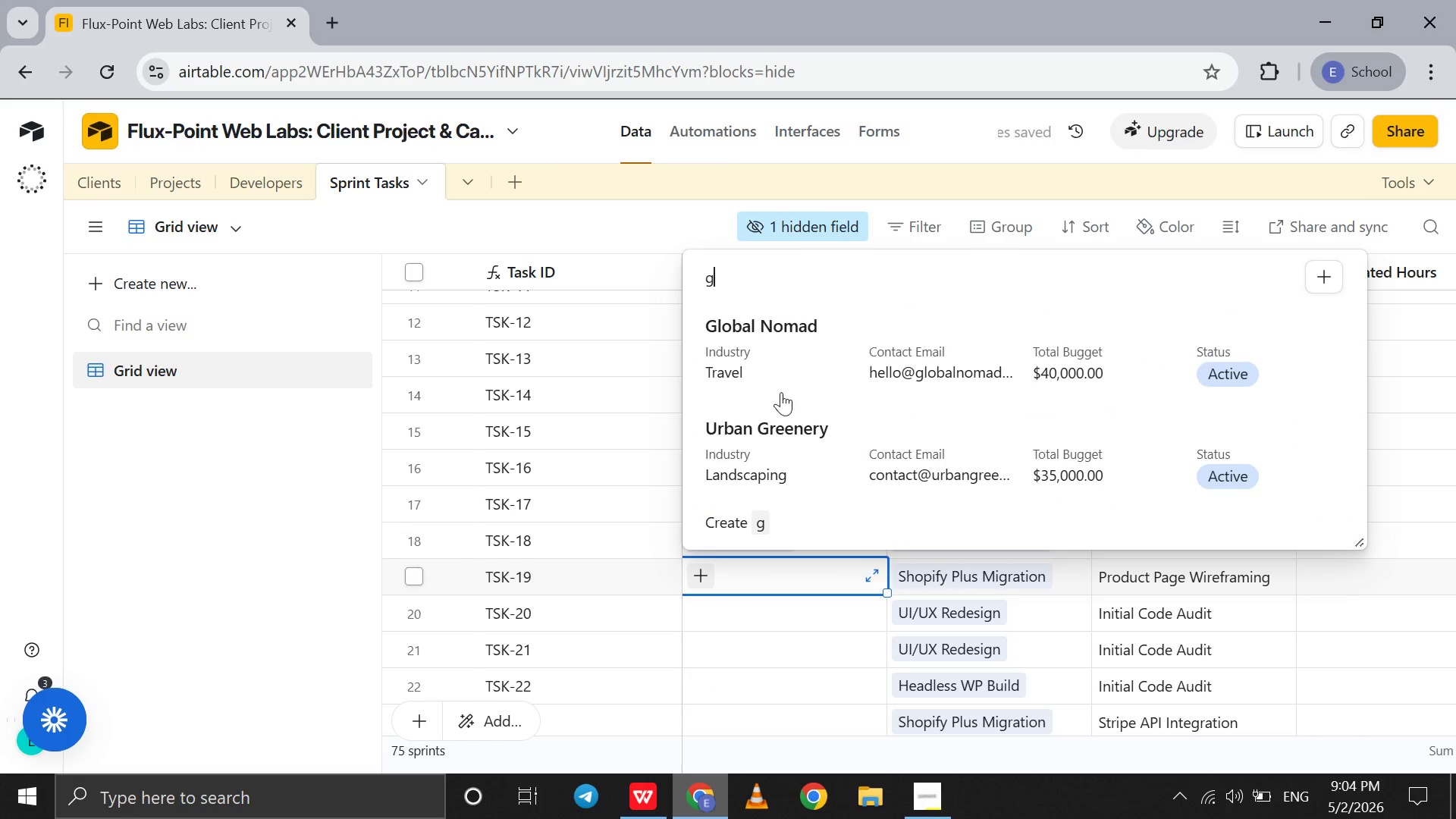 
left_click([799, 334])
 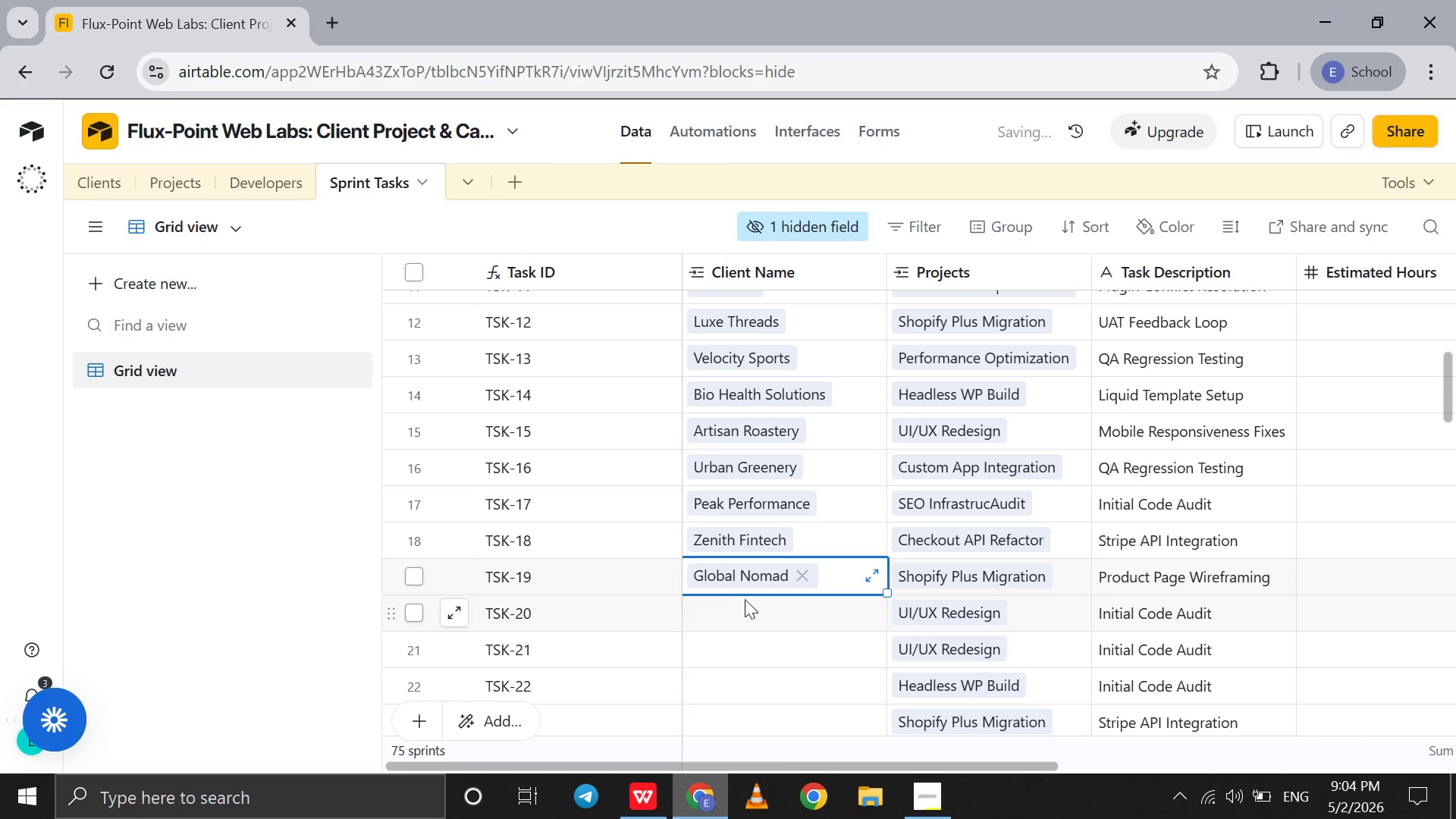 
left_click([746, 595])
 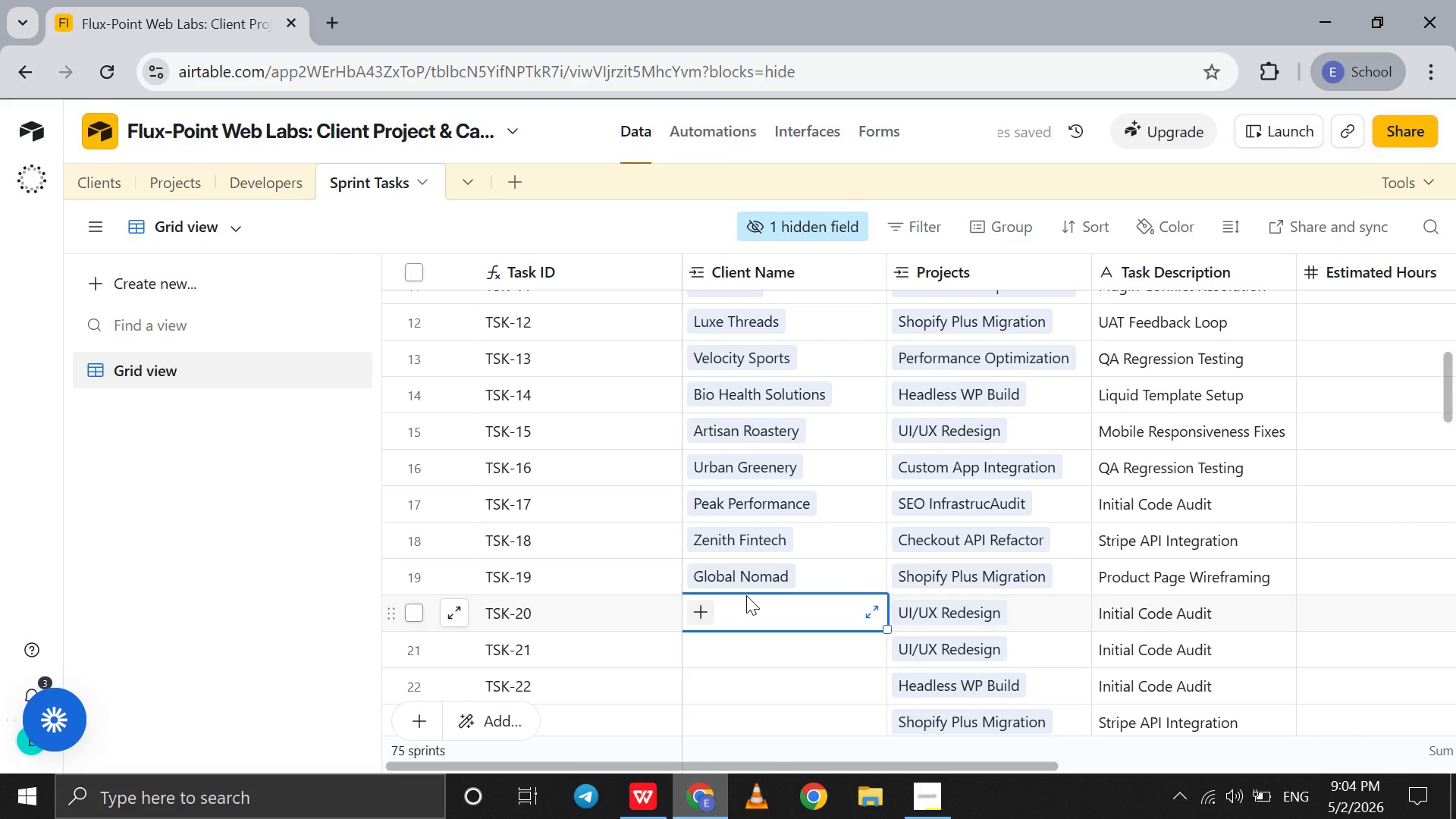 
scroll: coordinate [746, 595], scroll_direction: down, amount: 7.0
 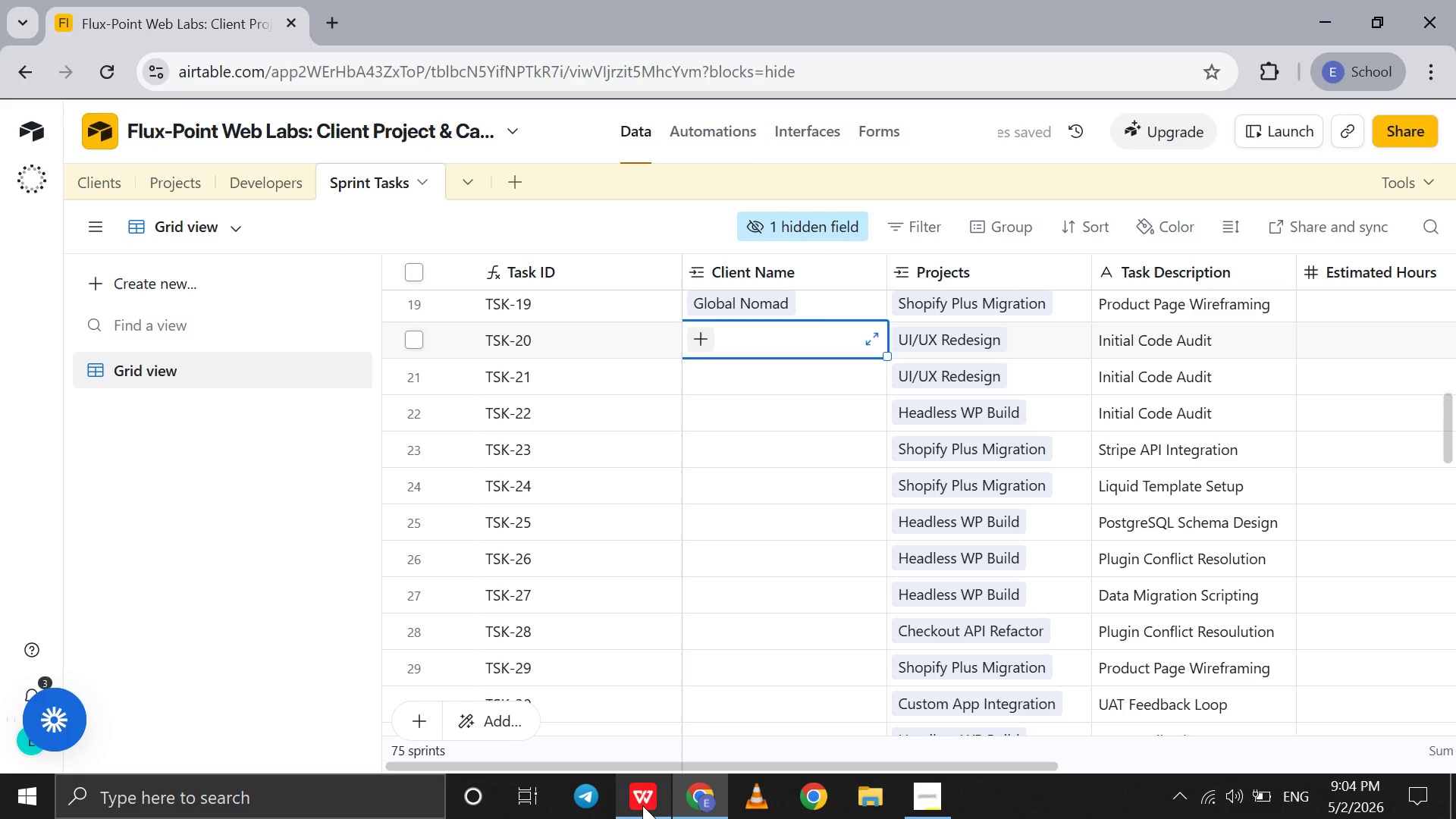 
left_click([642, 805])
 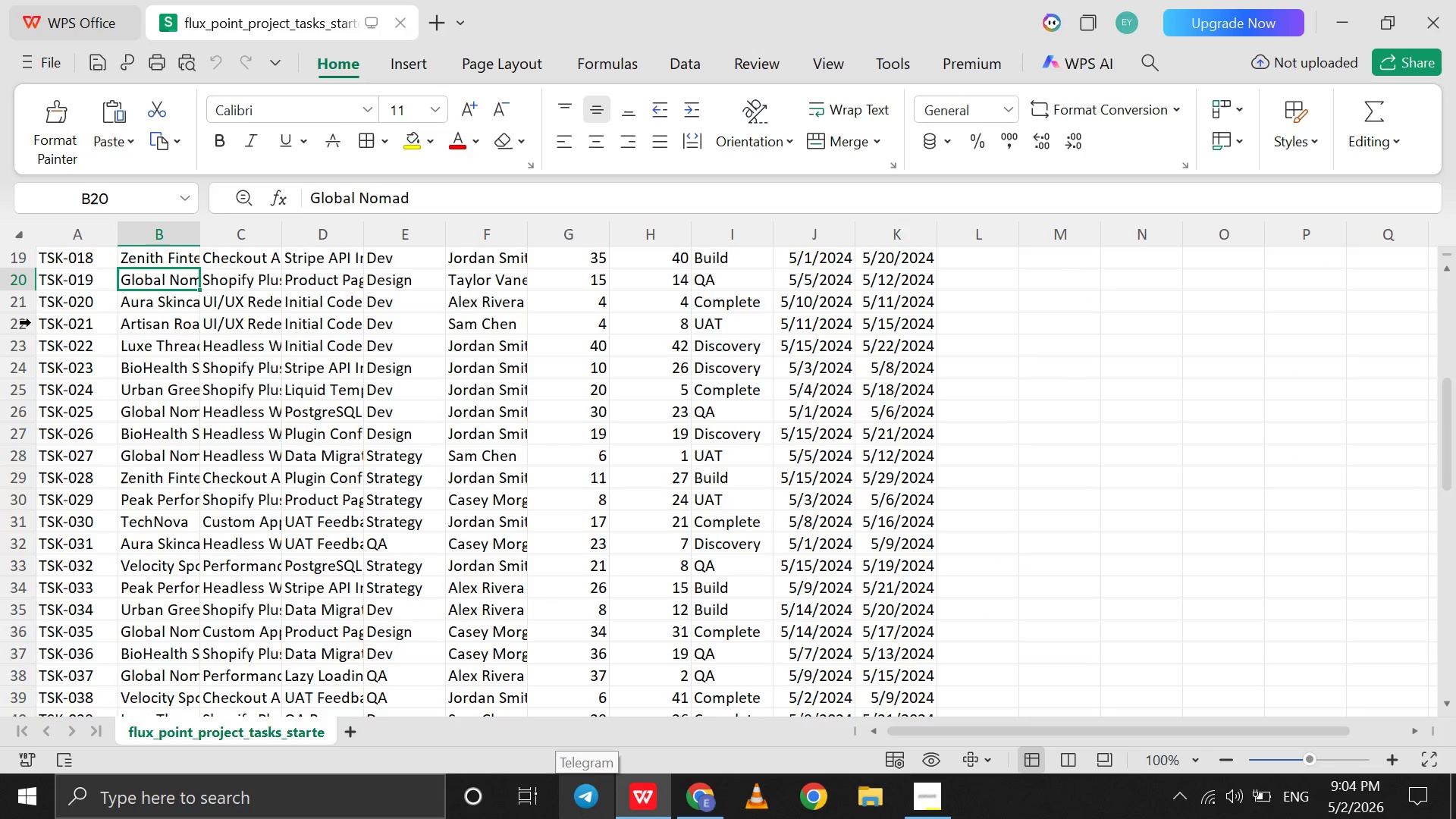 
left_click([130, 305])
 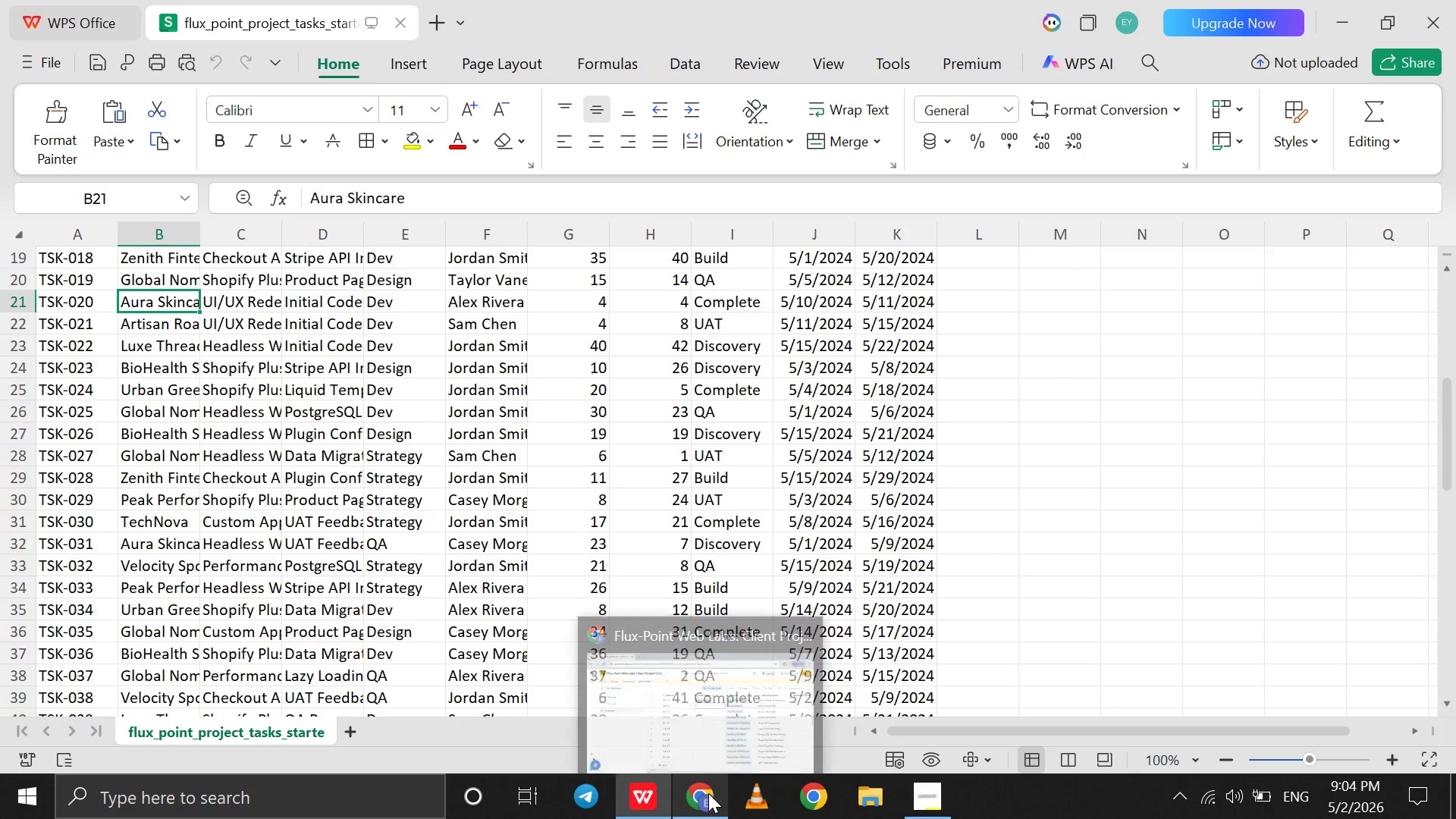 
left_click([708, 793])
 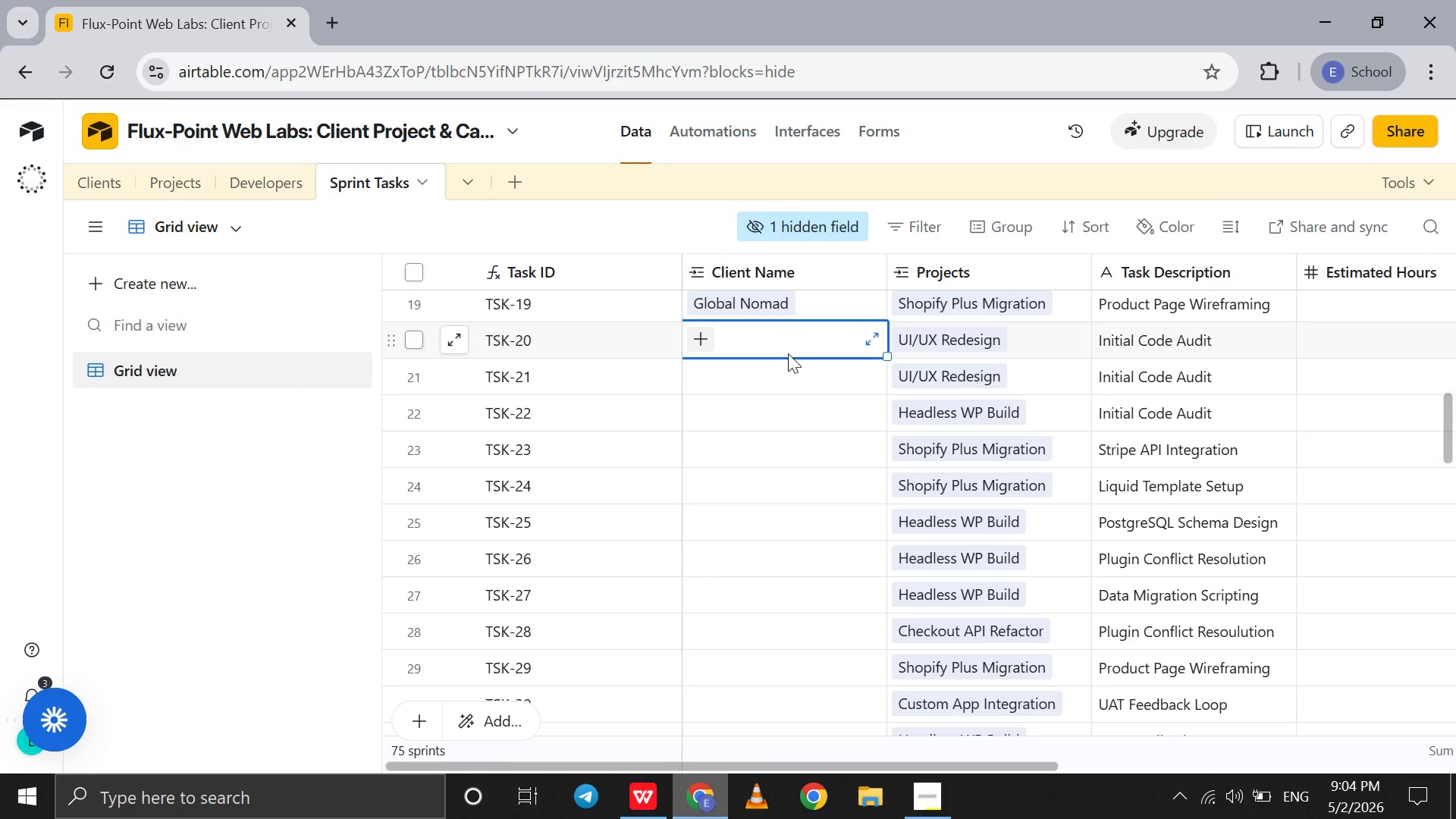 
left_click([786, 351])
 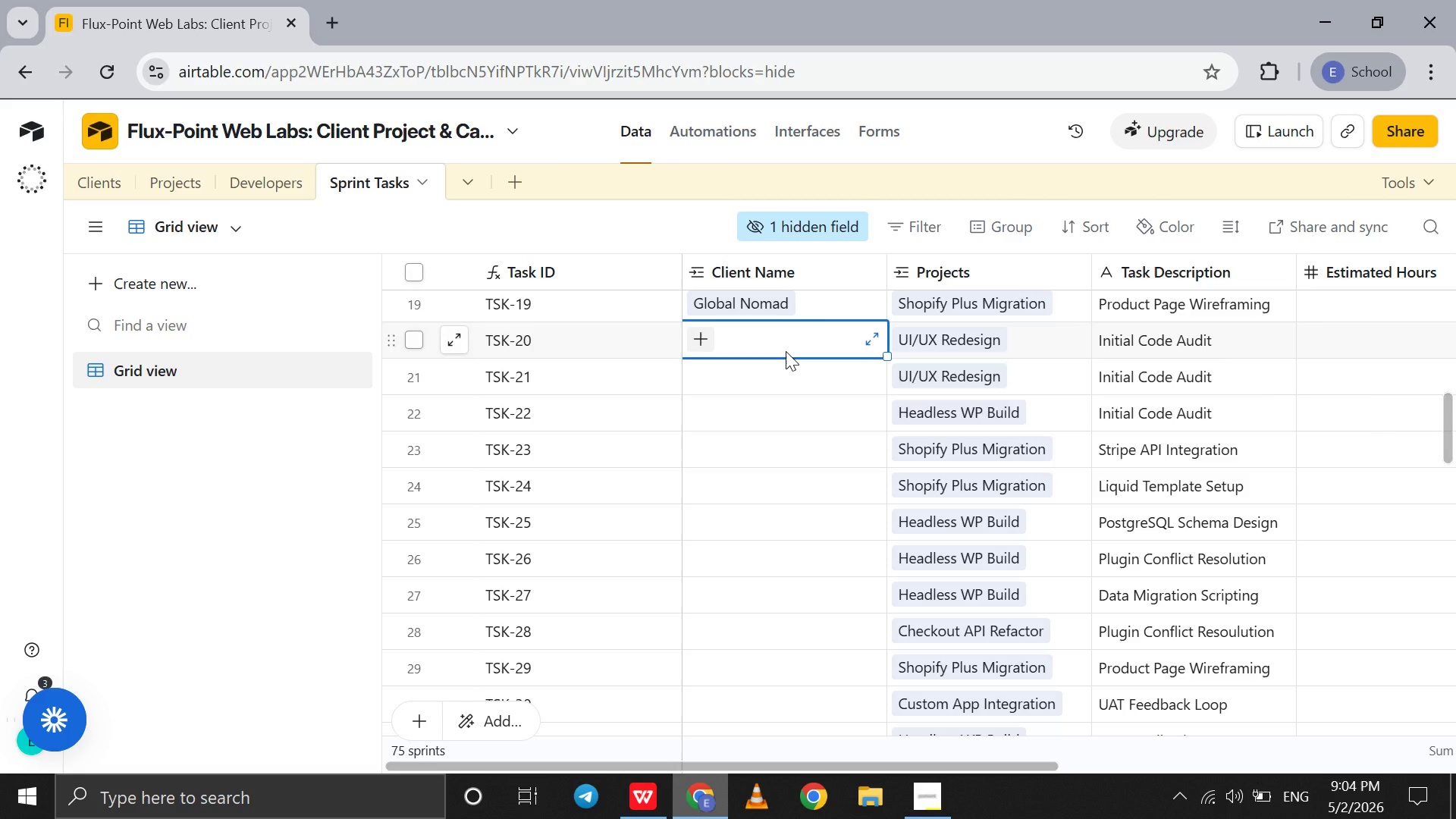 
type(au)
 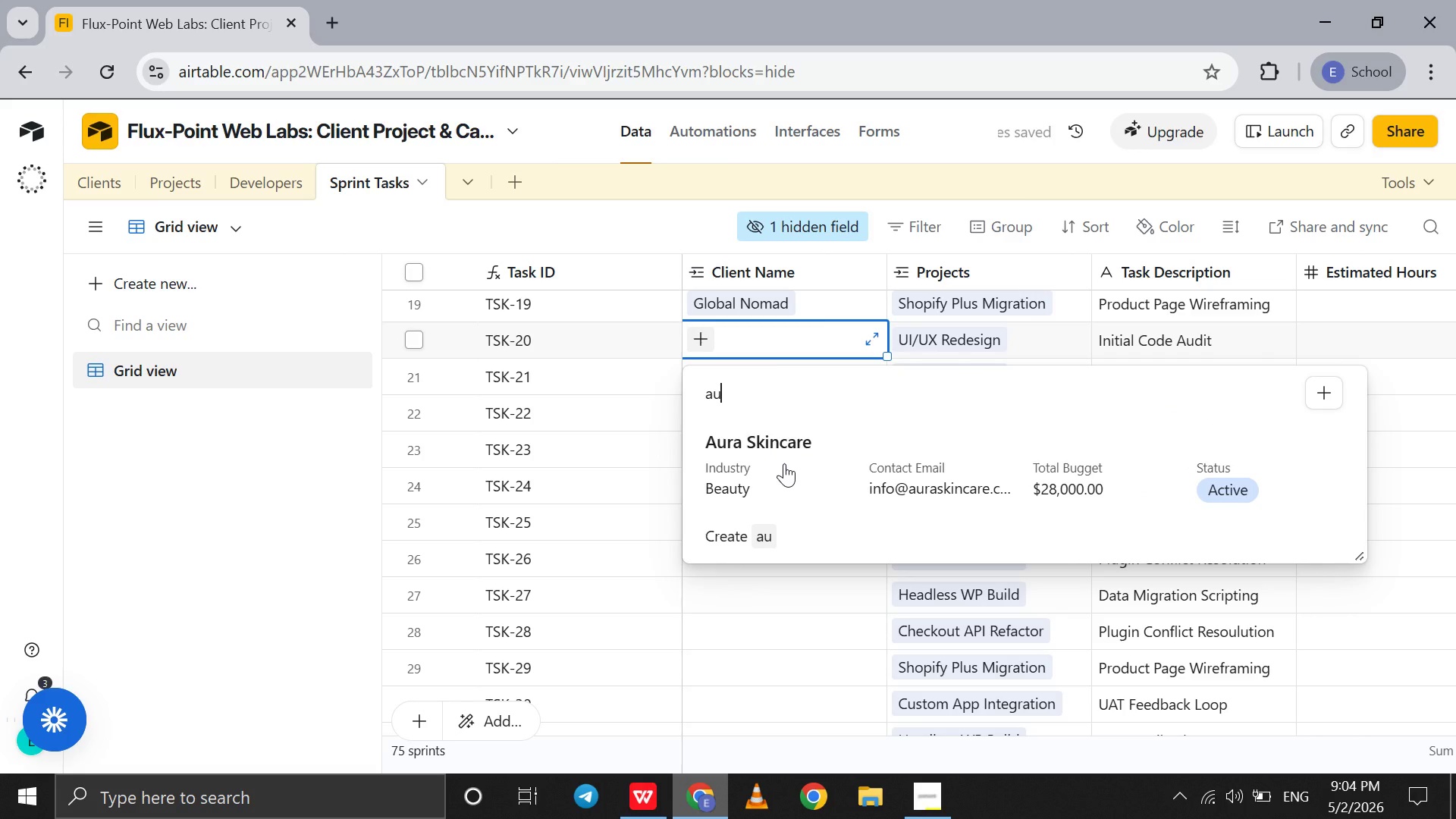 
left_click([784, 463])
 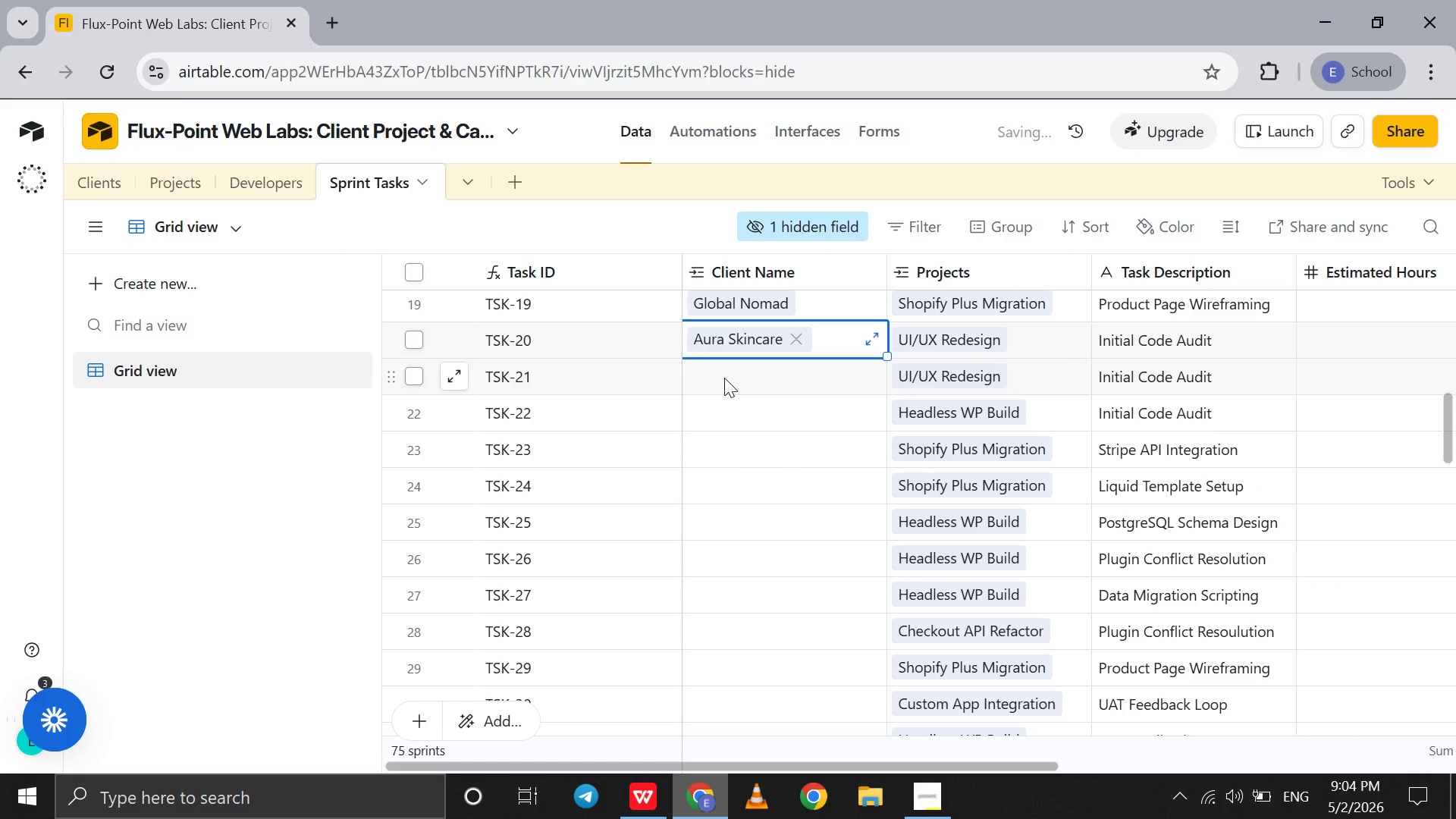 
left_click([724, 378])
 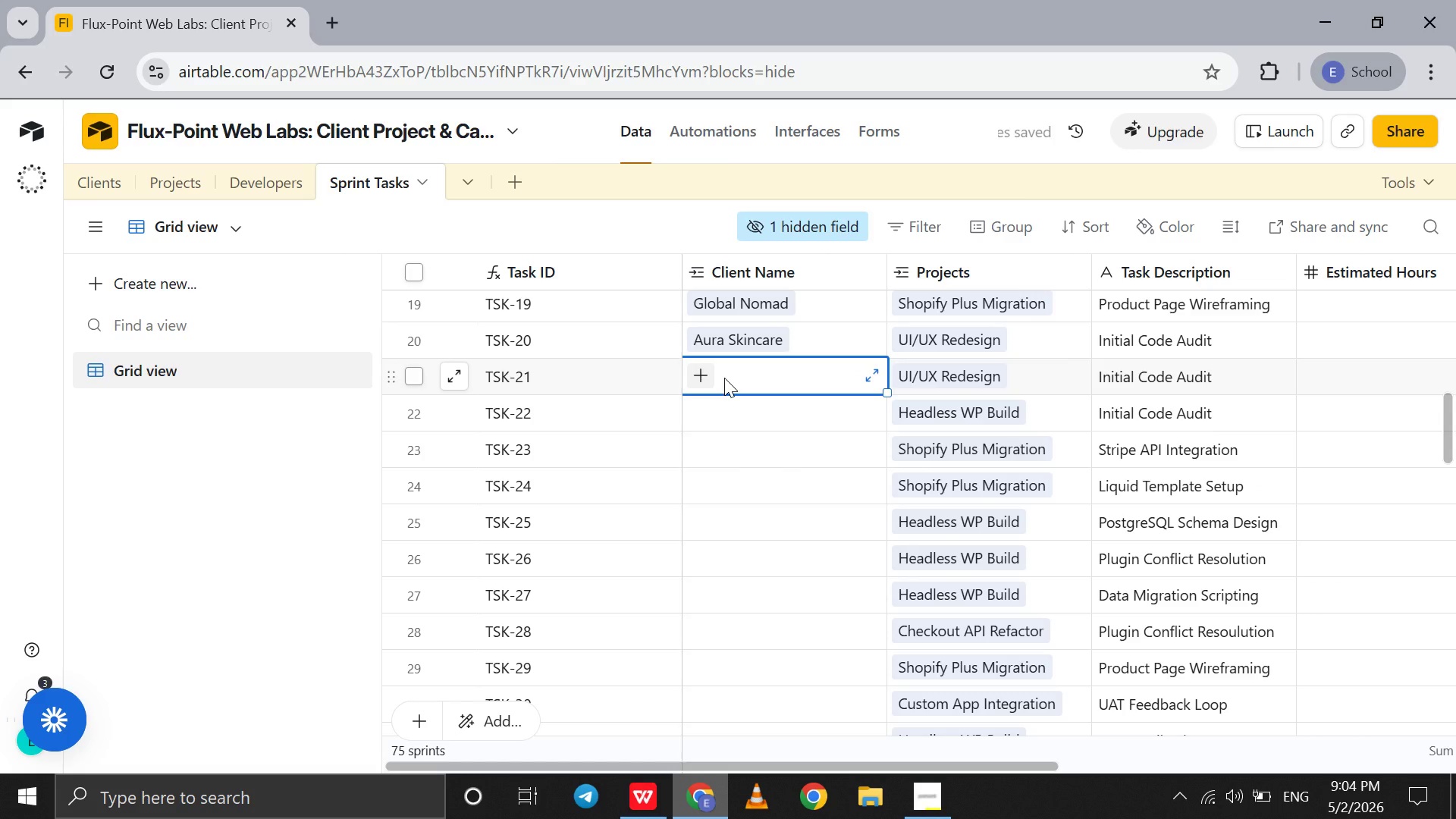 
type(ar)
 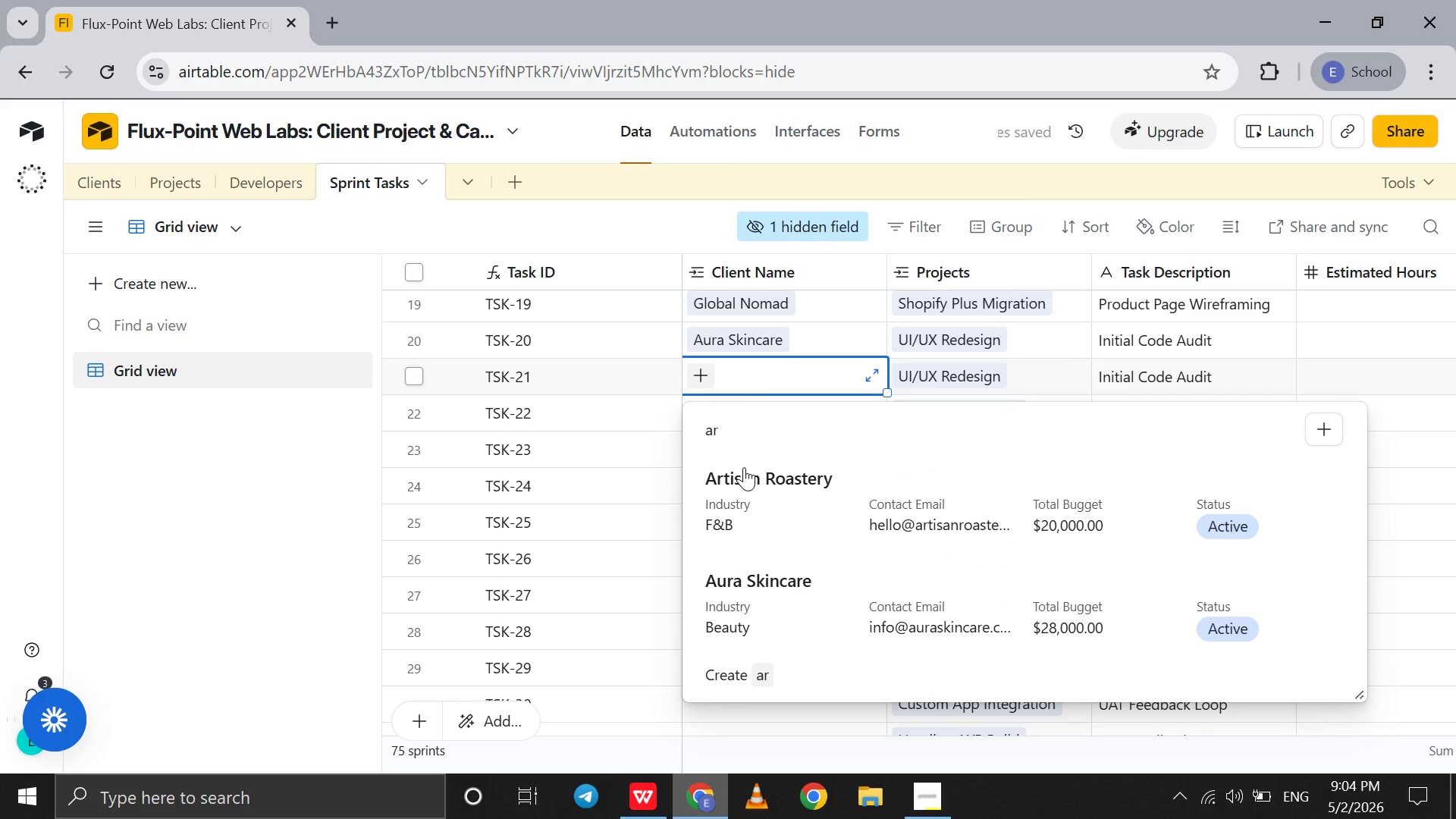 
left_click([744, 467])
 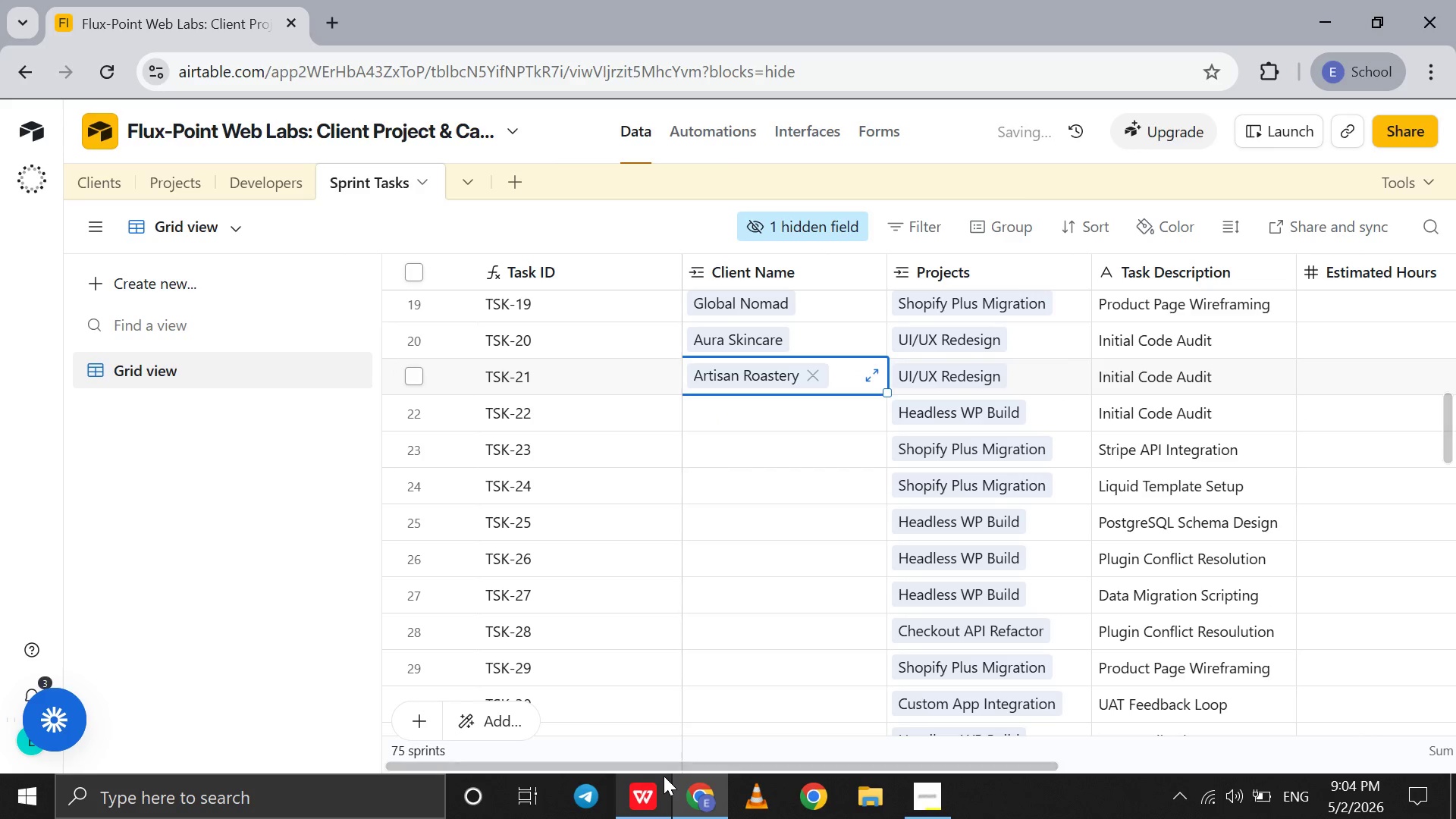 
left_click([664, 776])
 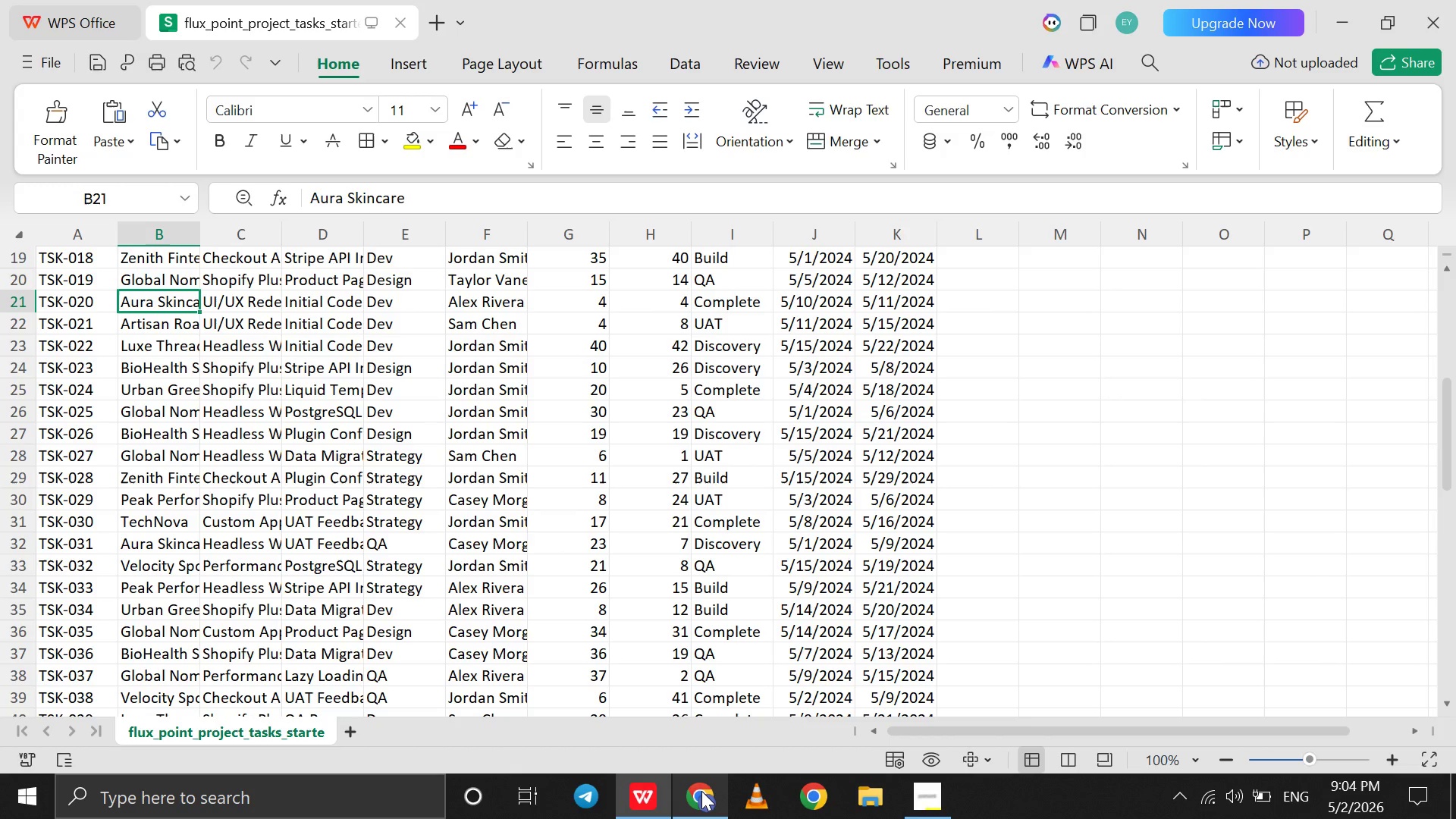 
left_click([701, 791])
 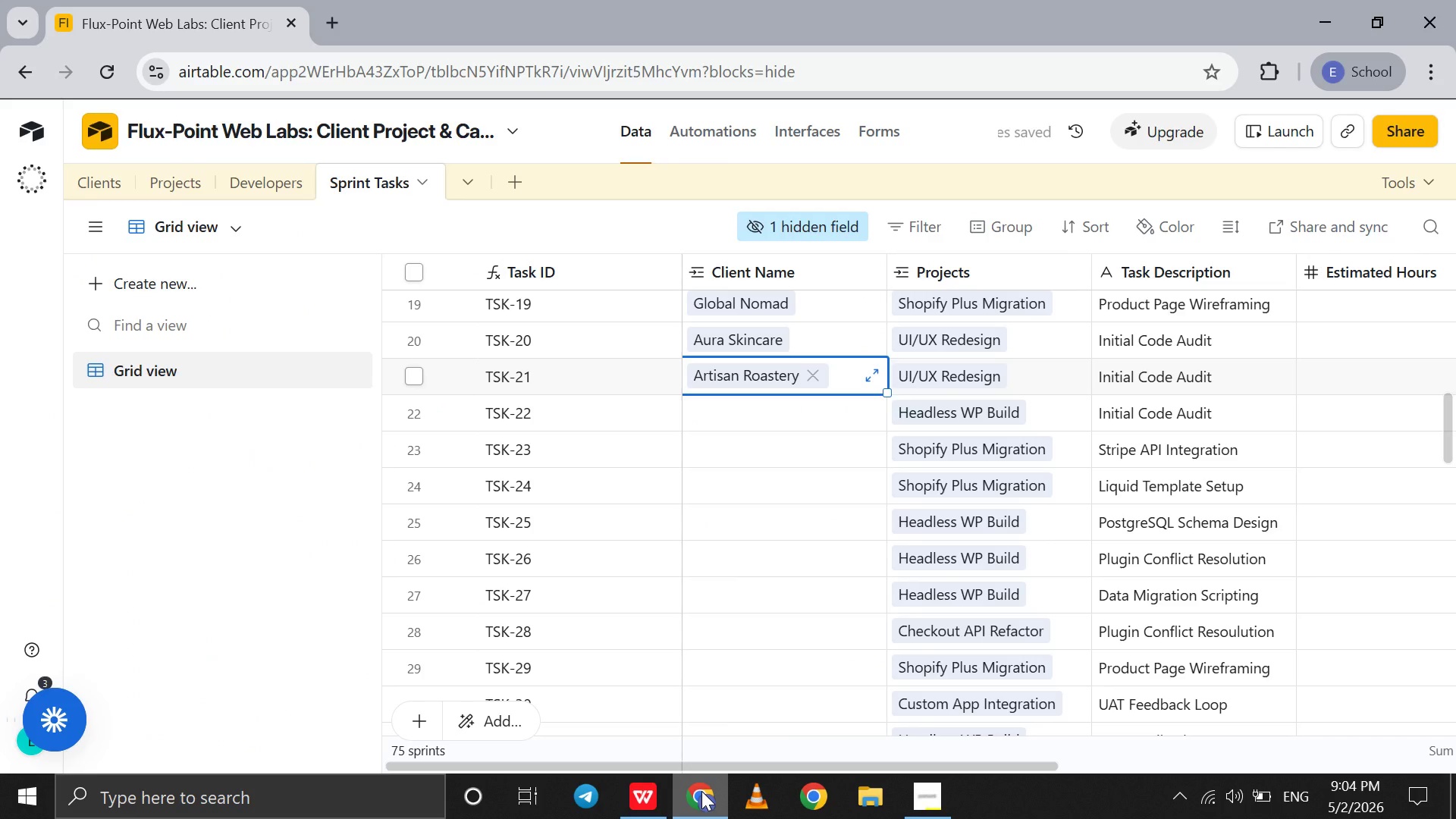 
left_click([701, 791])
 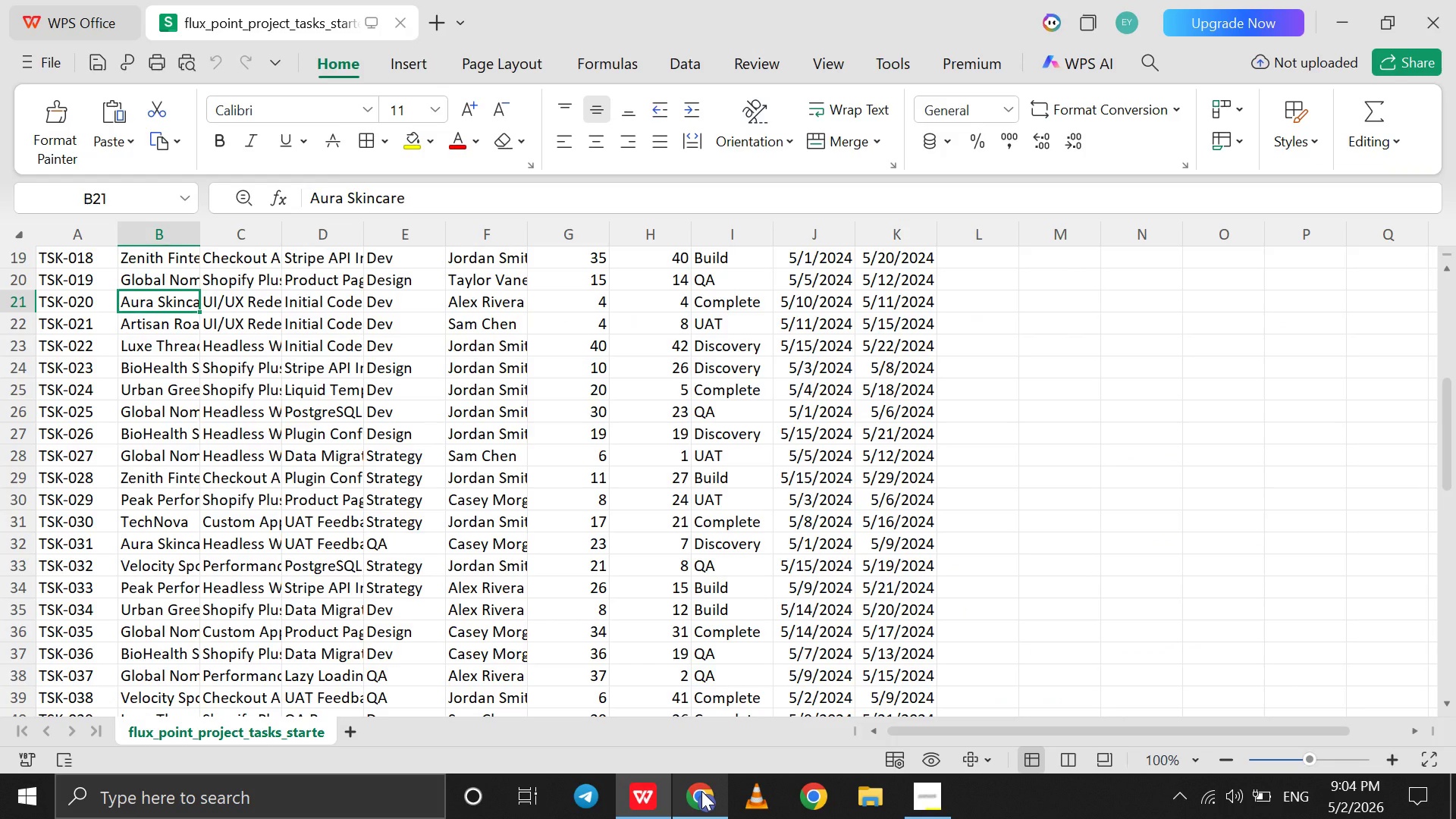 
left_click([701, 791])
 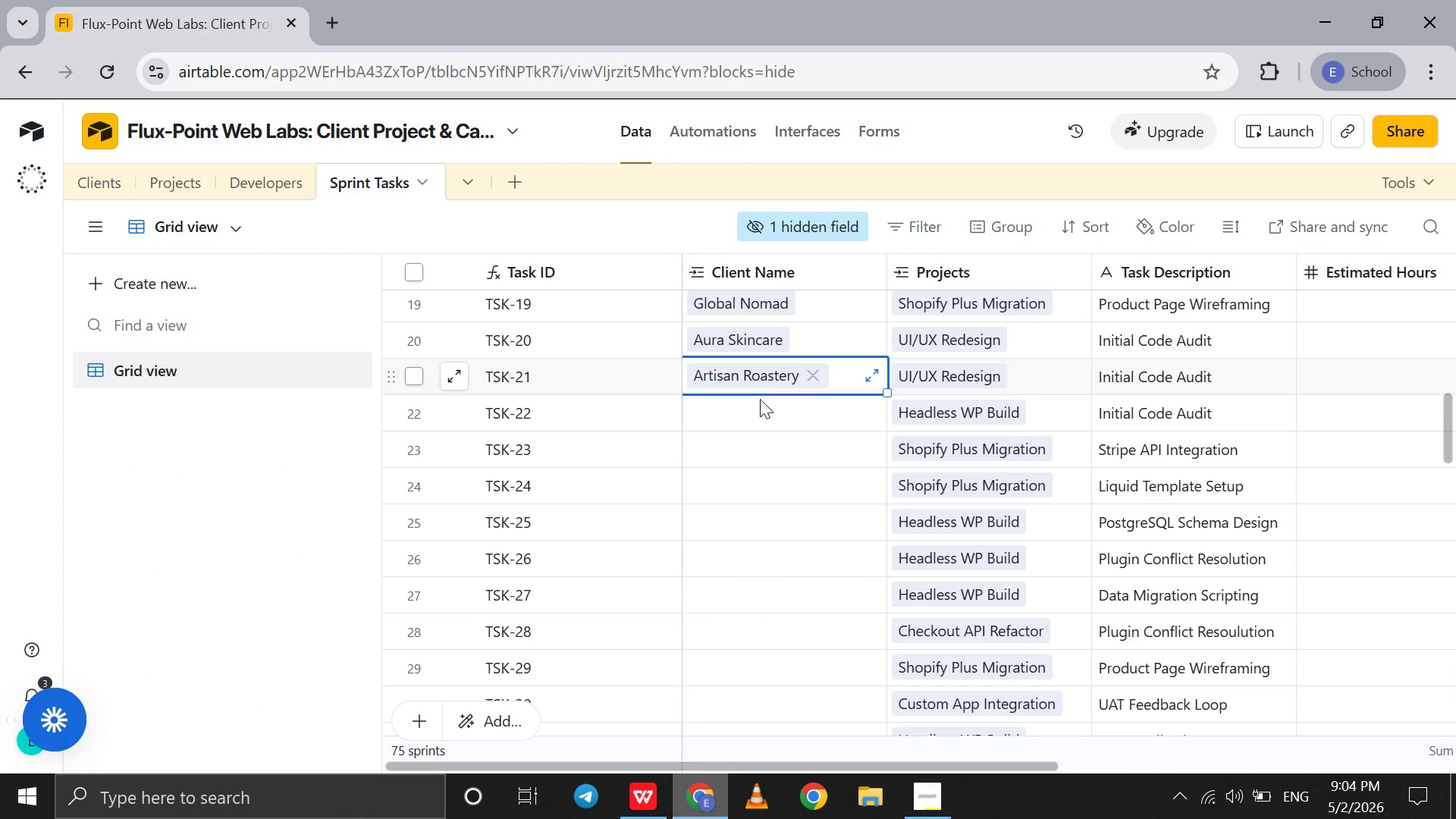 
left_click([761, 409])
 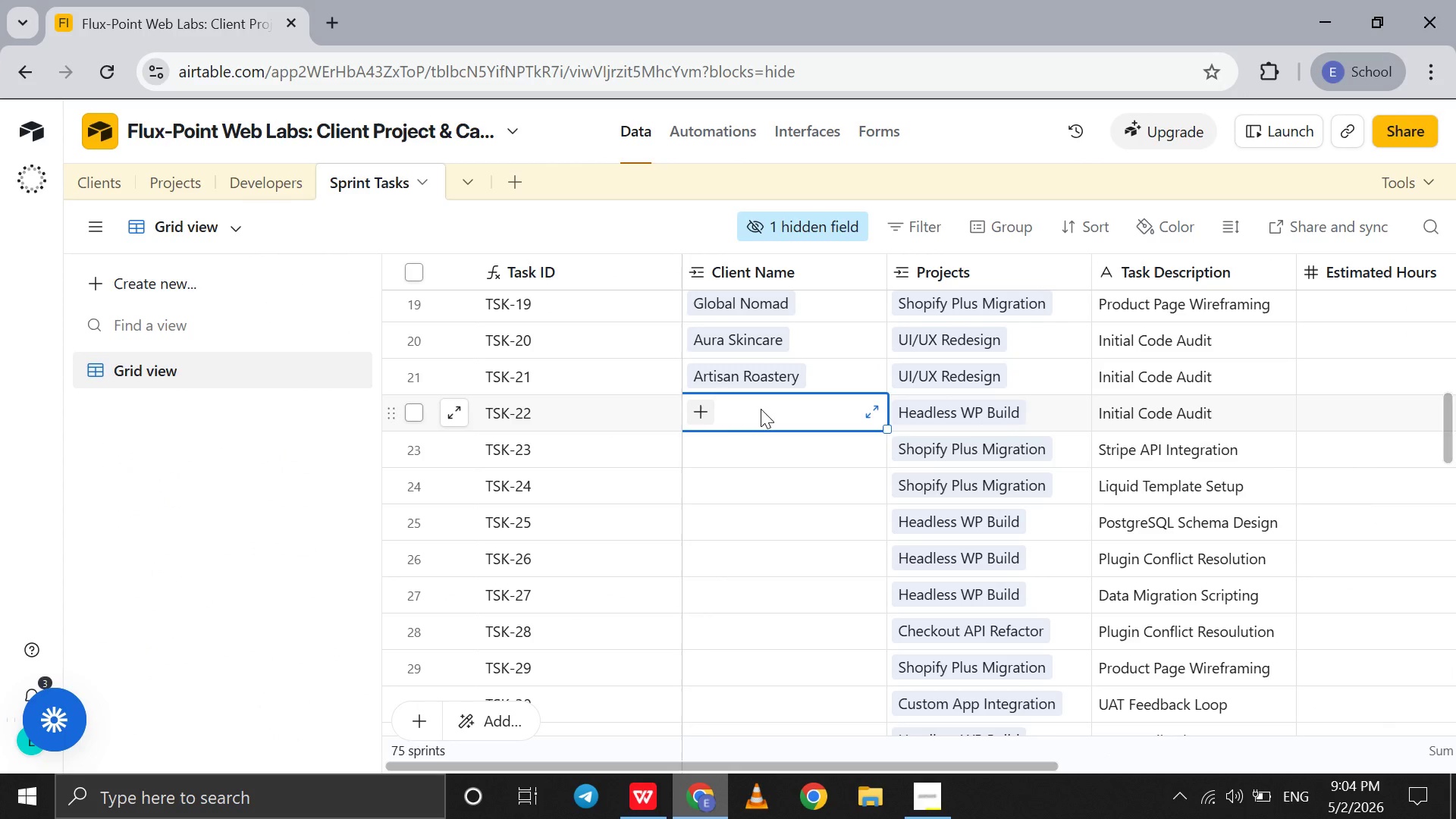 
key(L)
 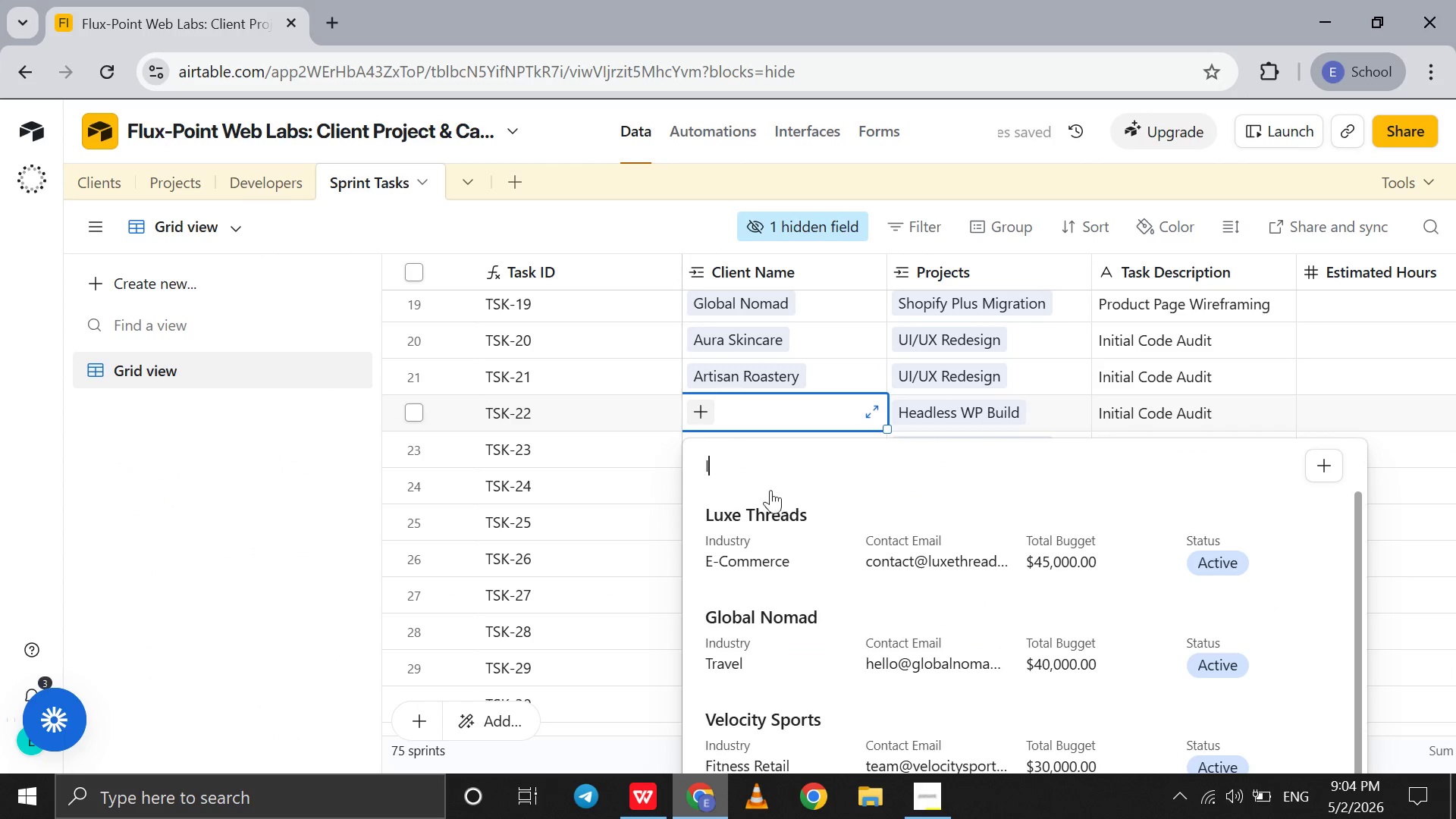 
left_click([771, 526])
 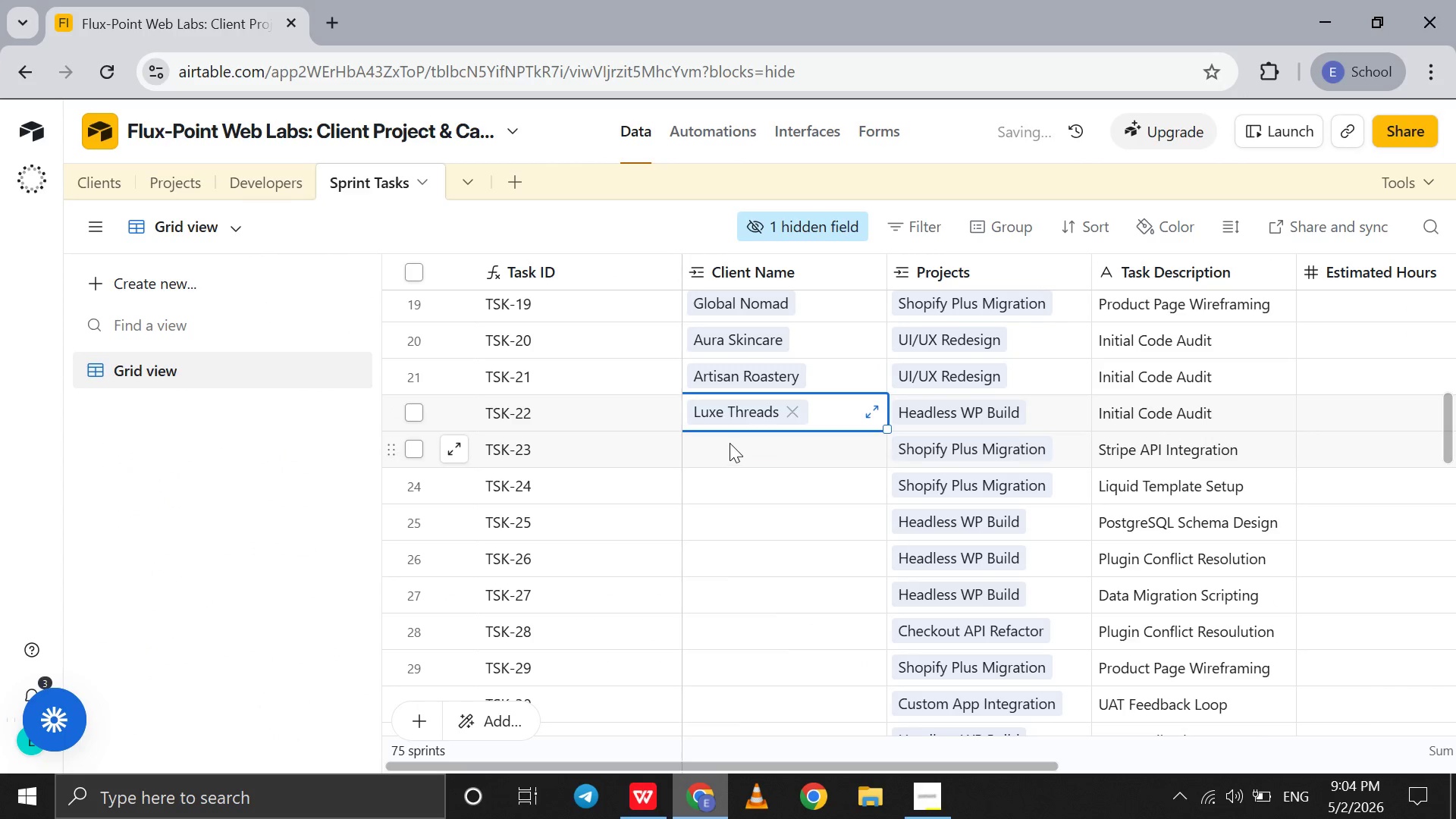 
left_click([730, 443])
 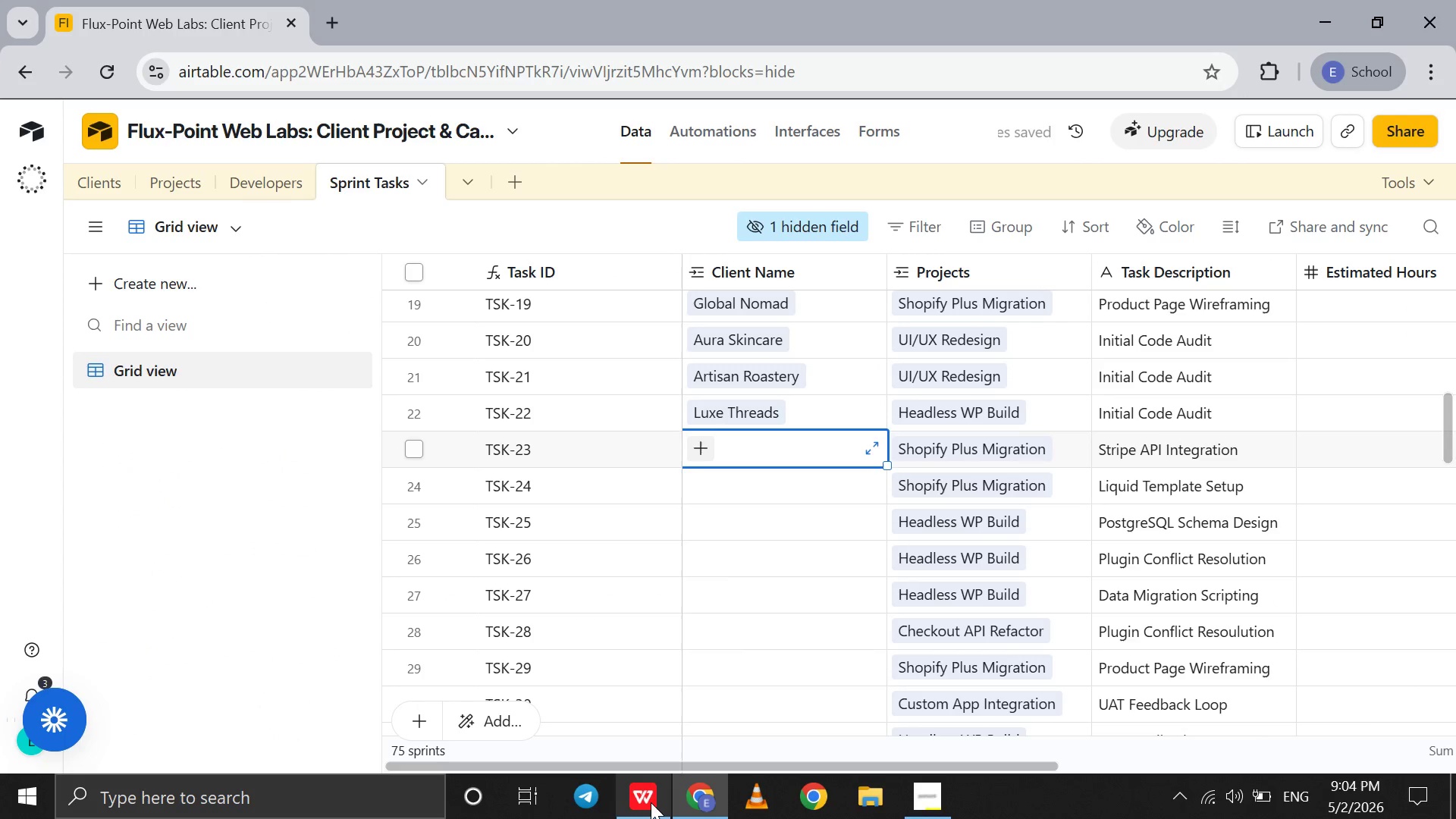 
left_click([651, 802])
 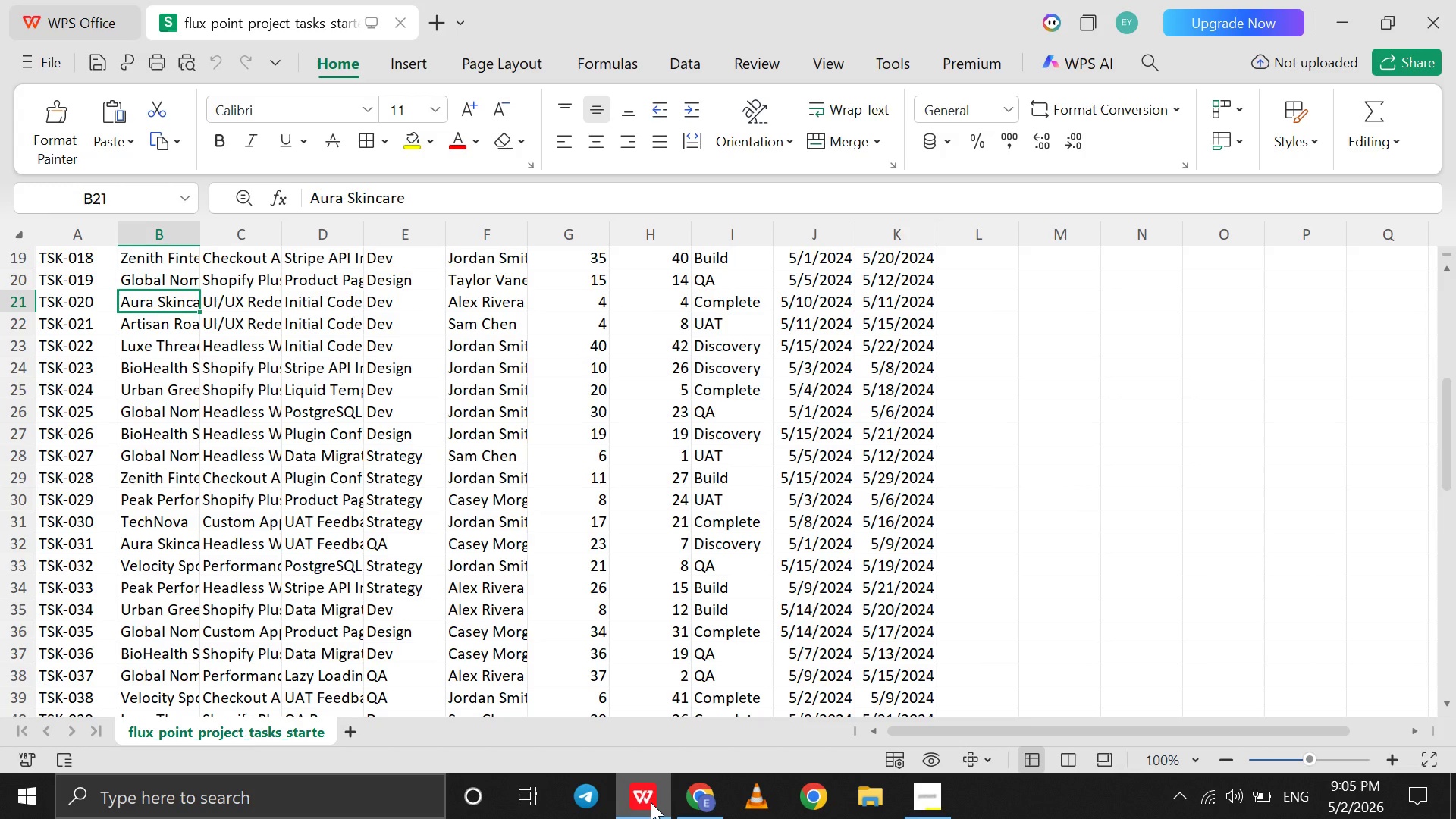 
left_click([651, 802])
 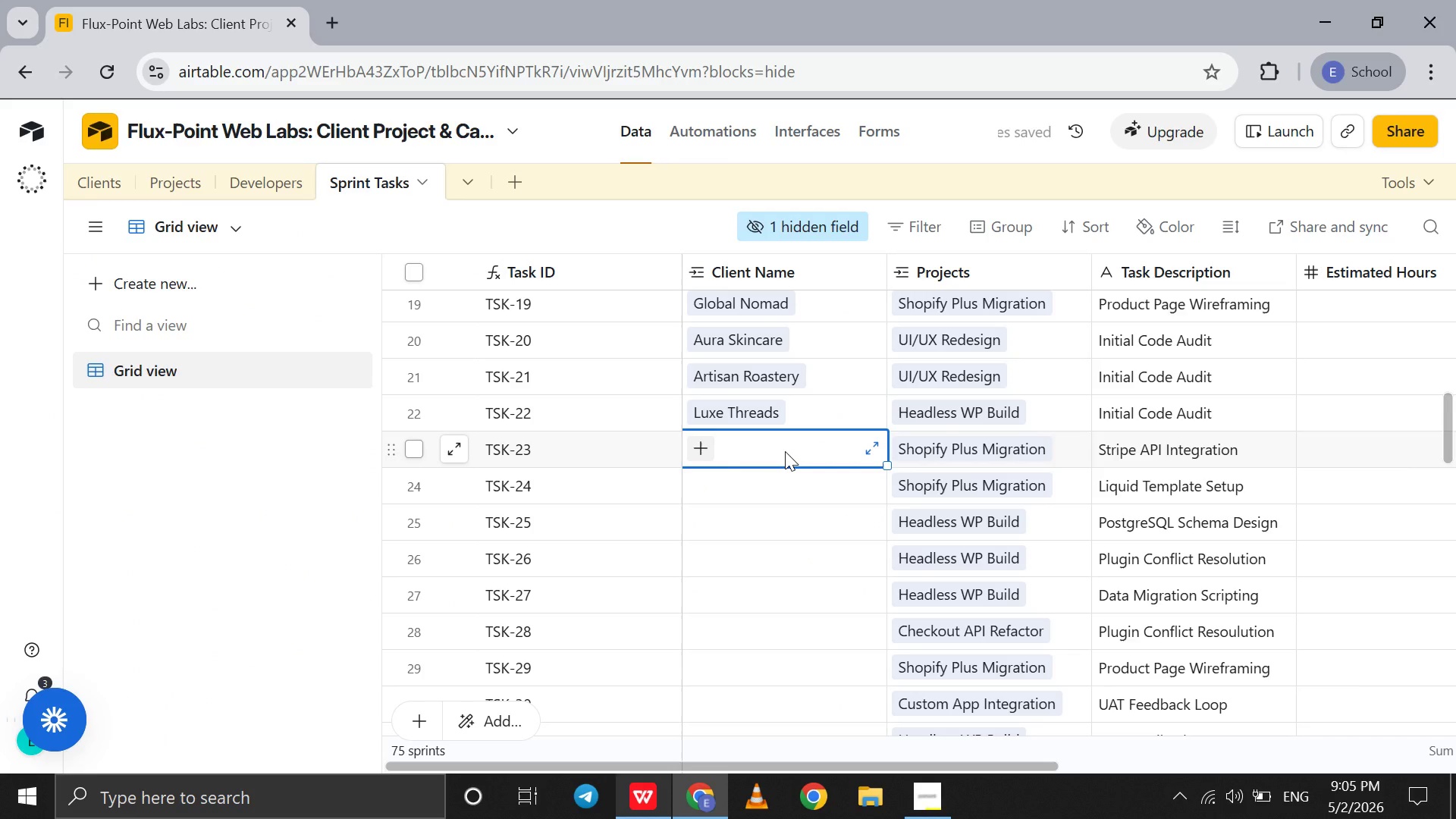 
left_click([785, 451])
 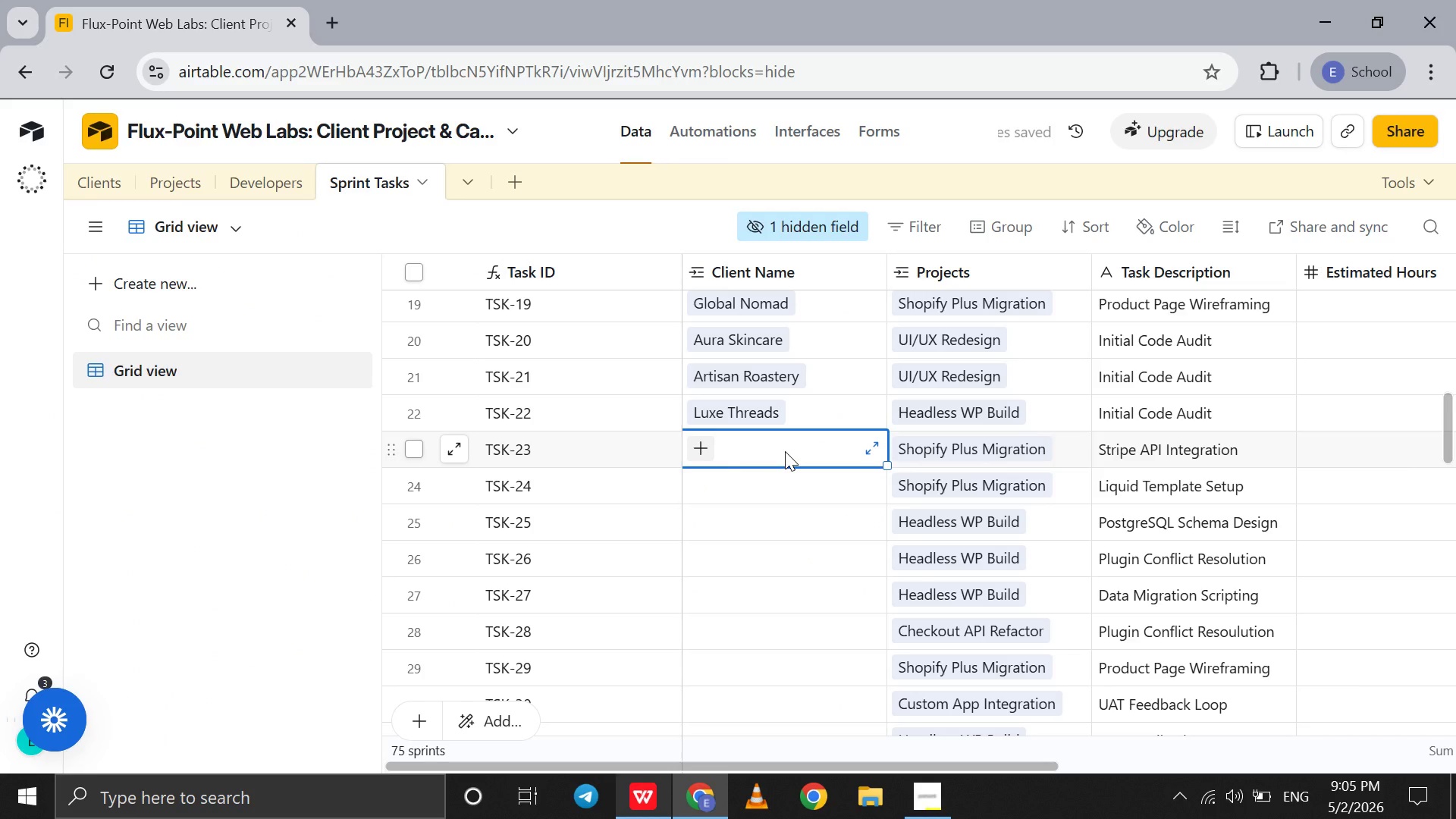 
key(B)
 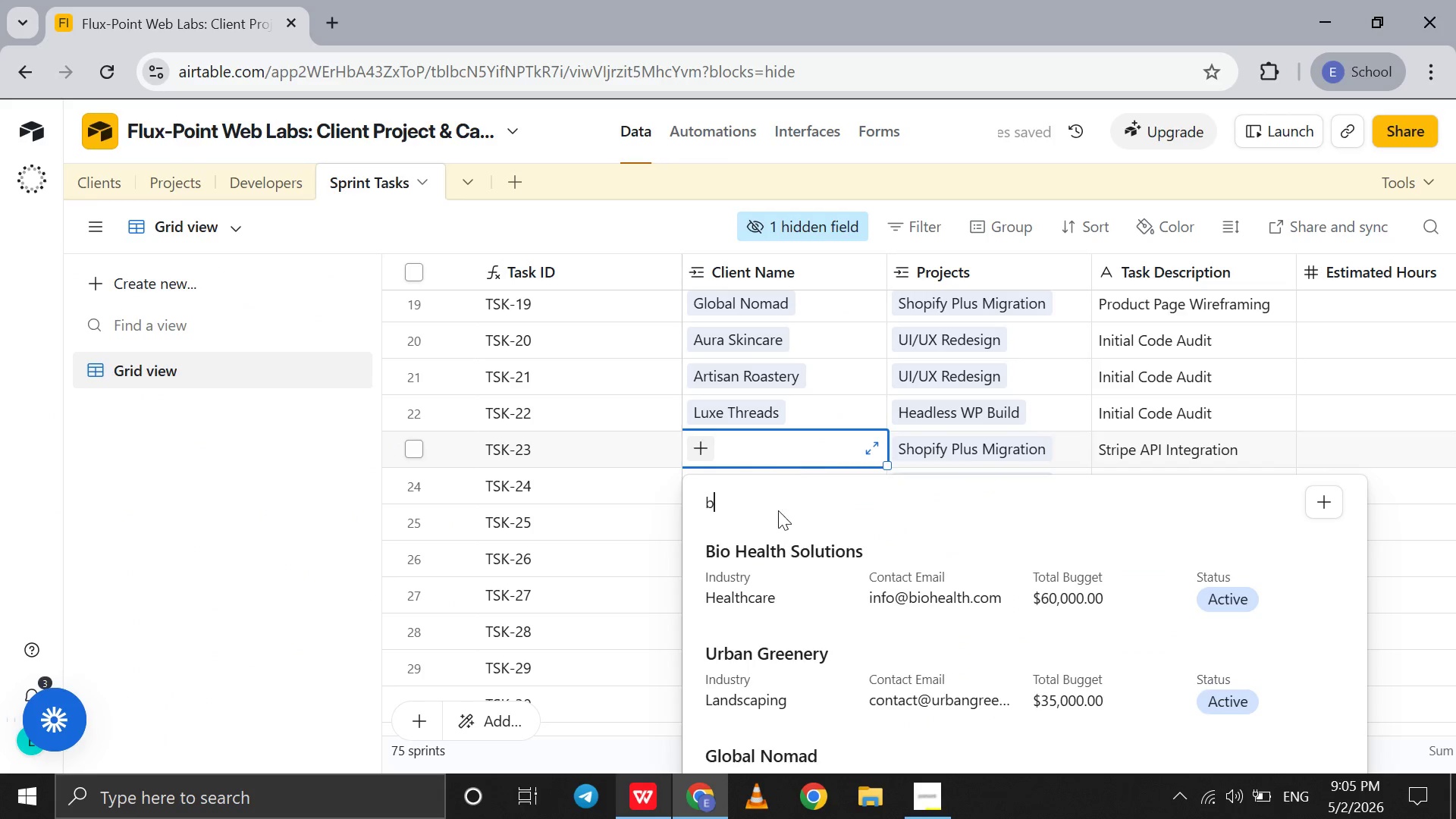 
left_click([788, 579])
 